 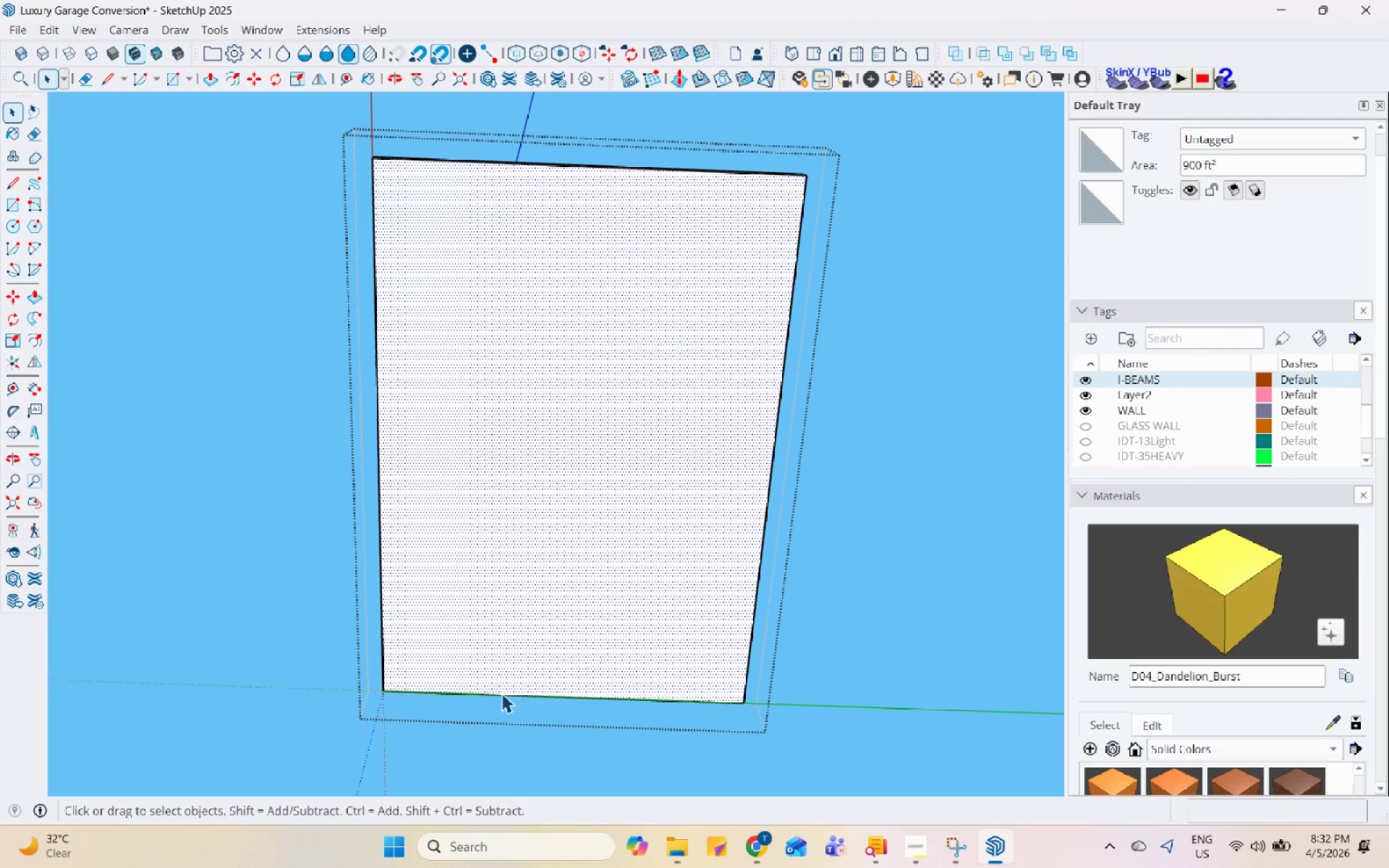 
triple_click([596, 328])
 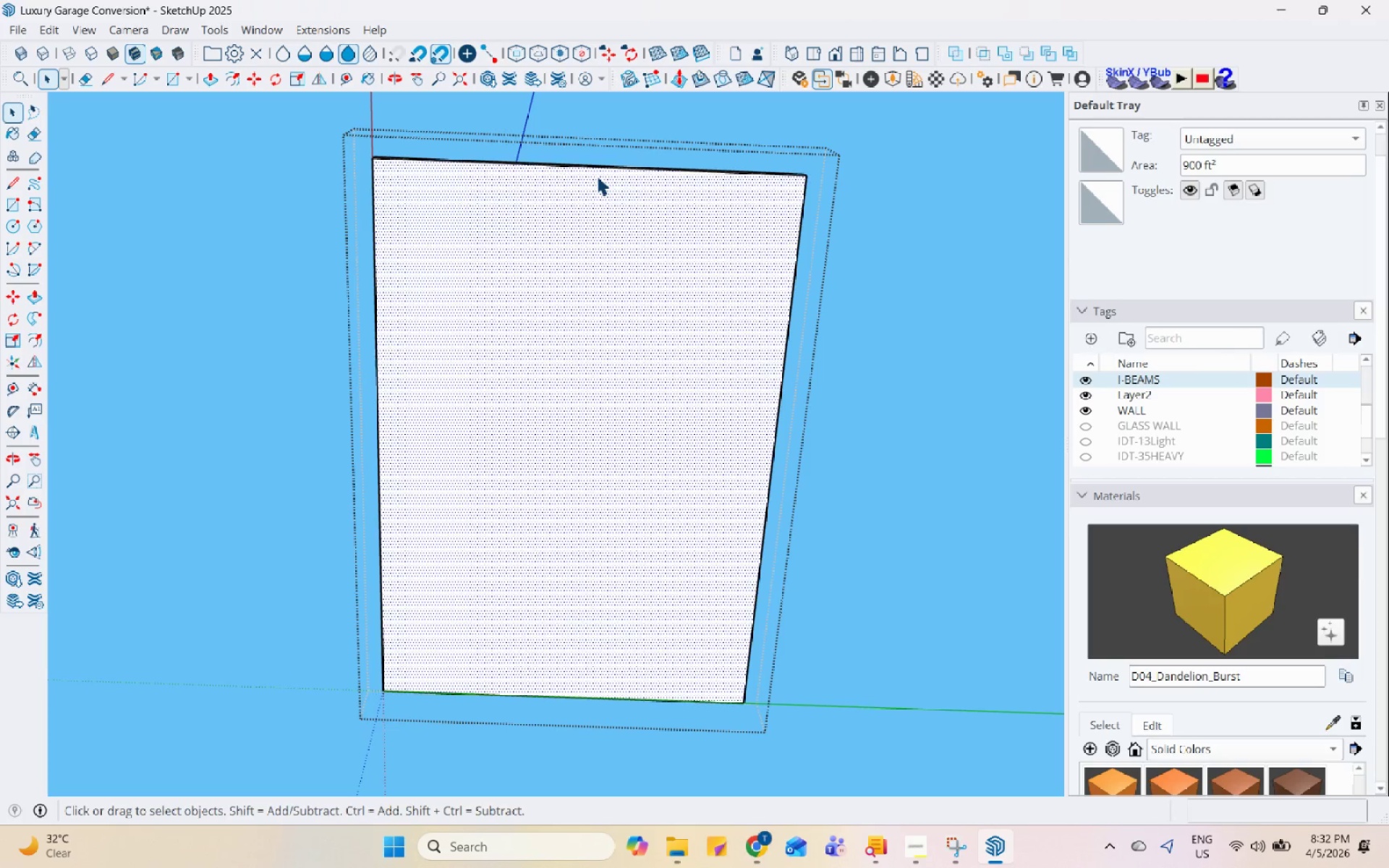 
left_click([600, 167])
 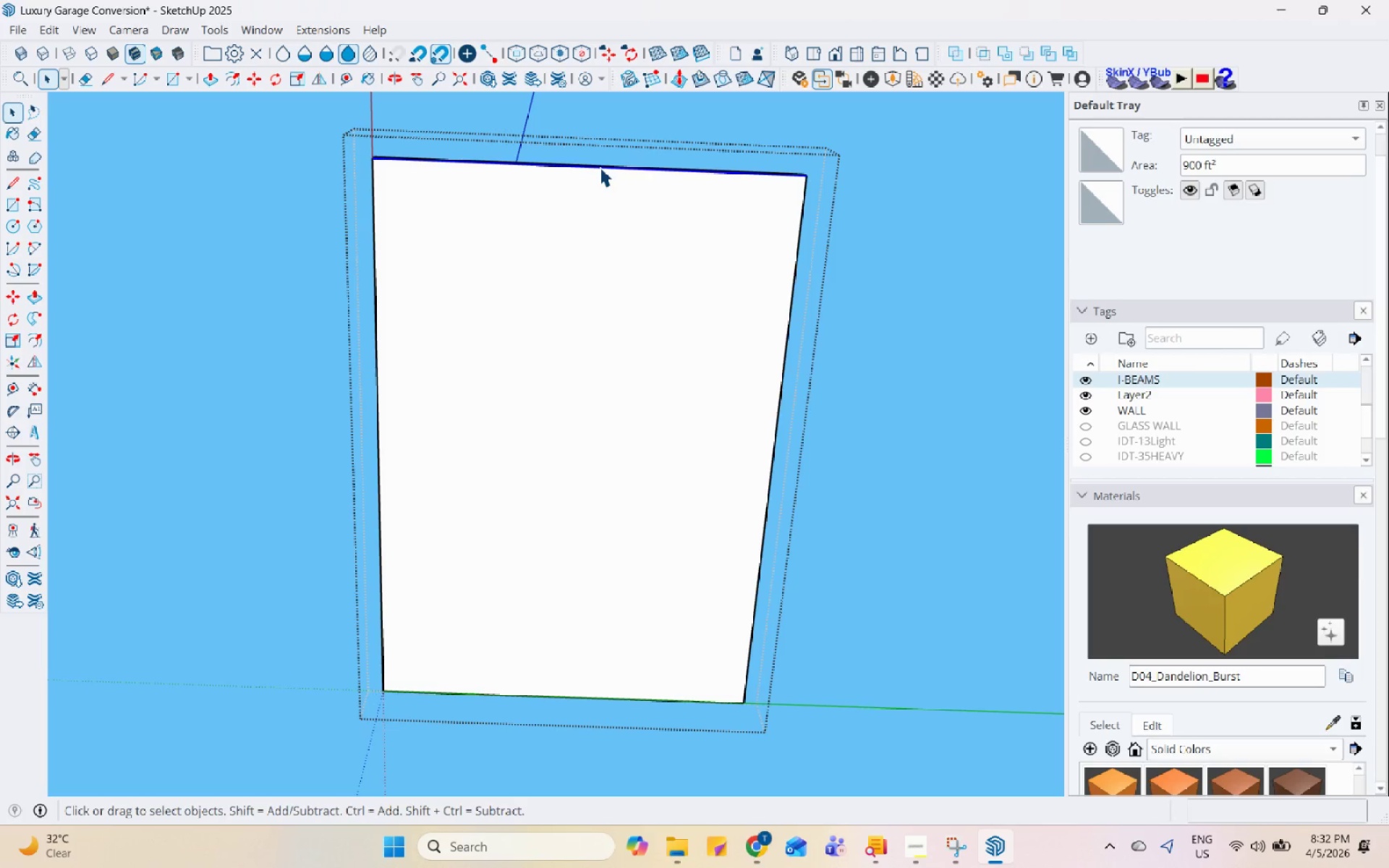 
right_click([600, 167])
 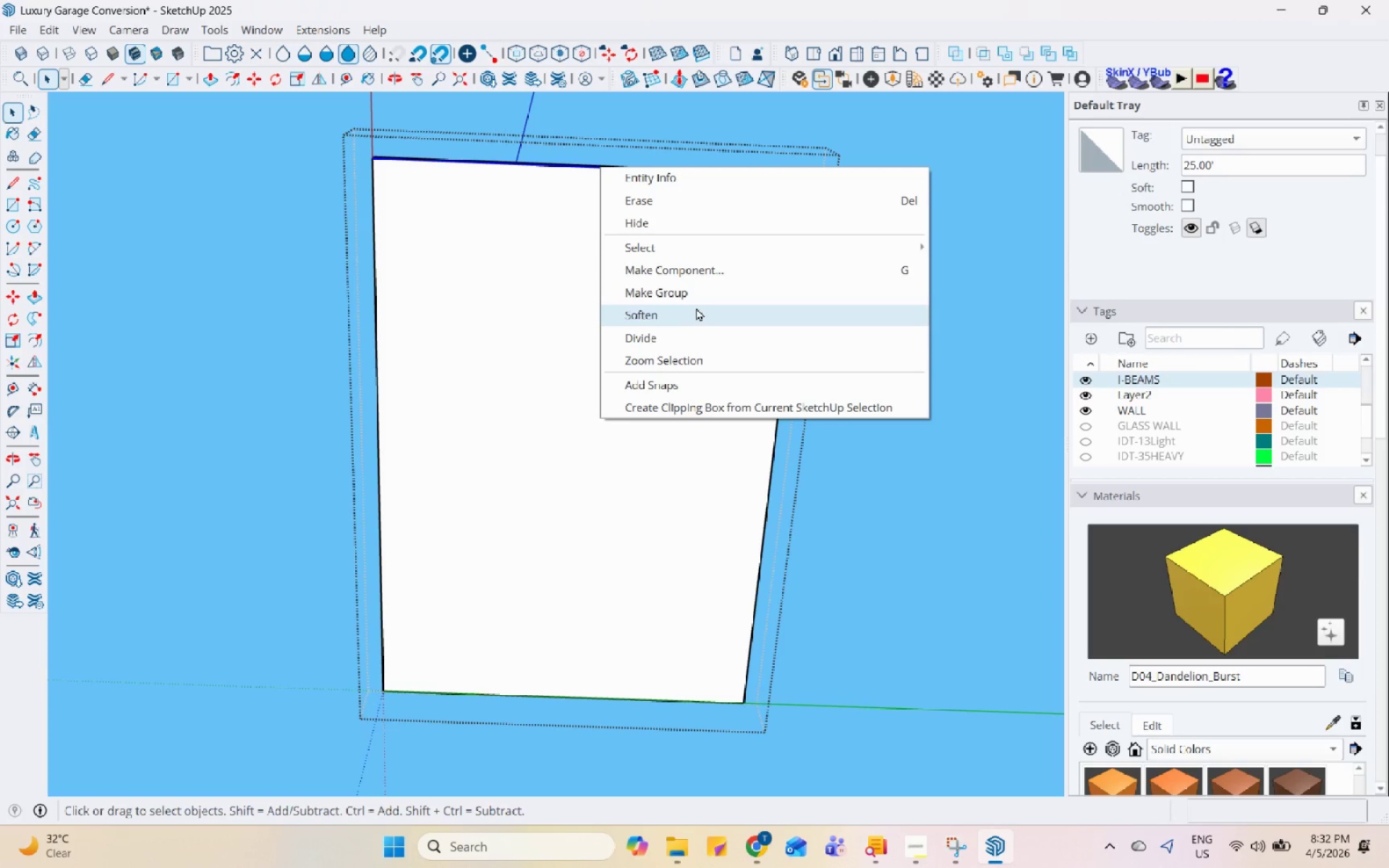 
left_click([695, 330])
 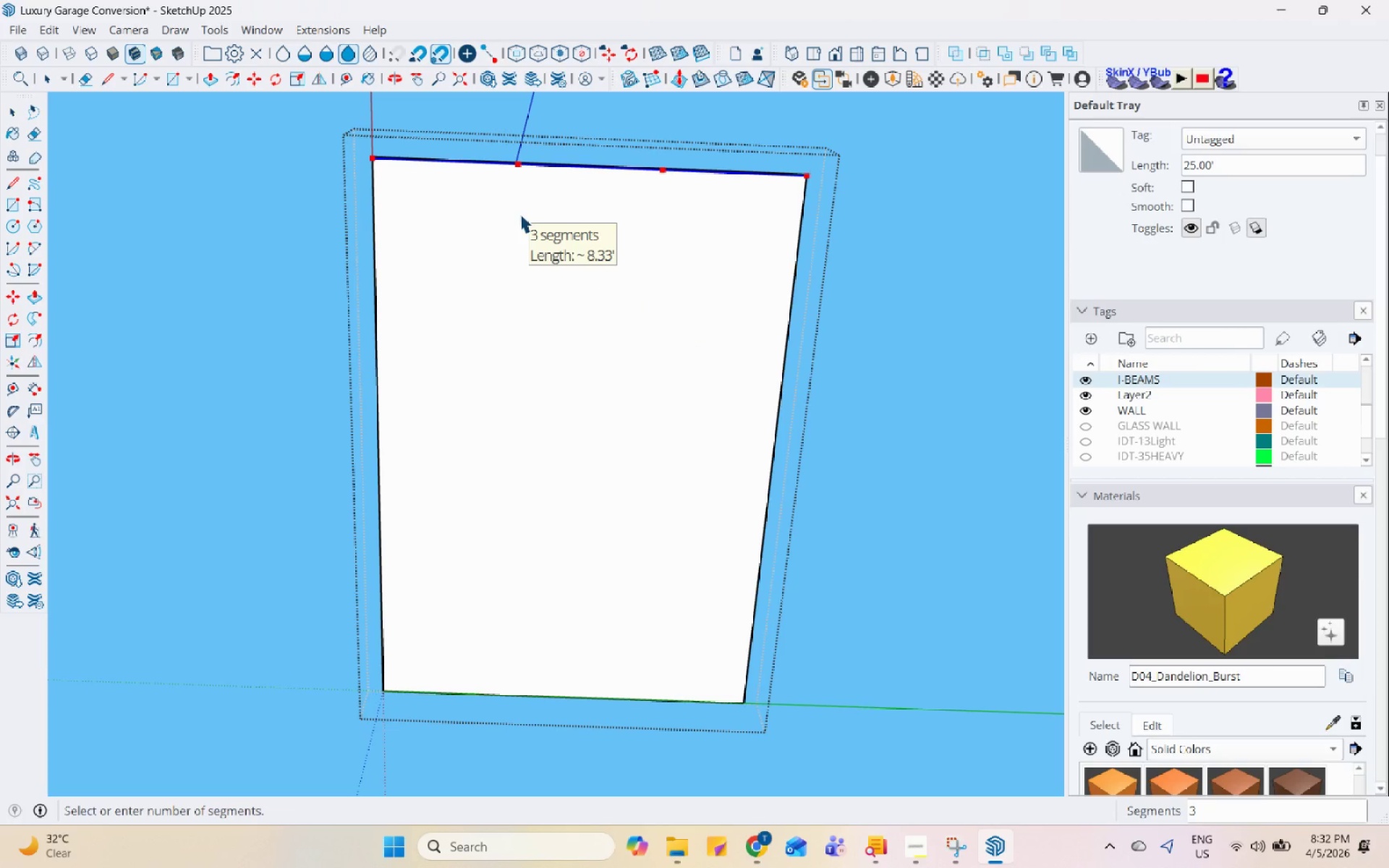 
left_click([519, 213])
 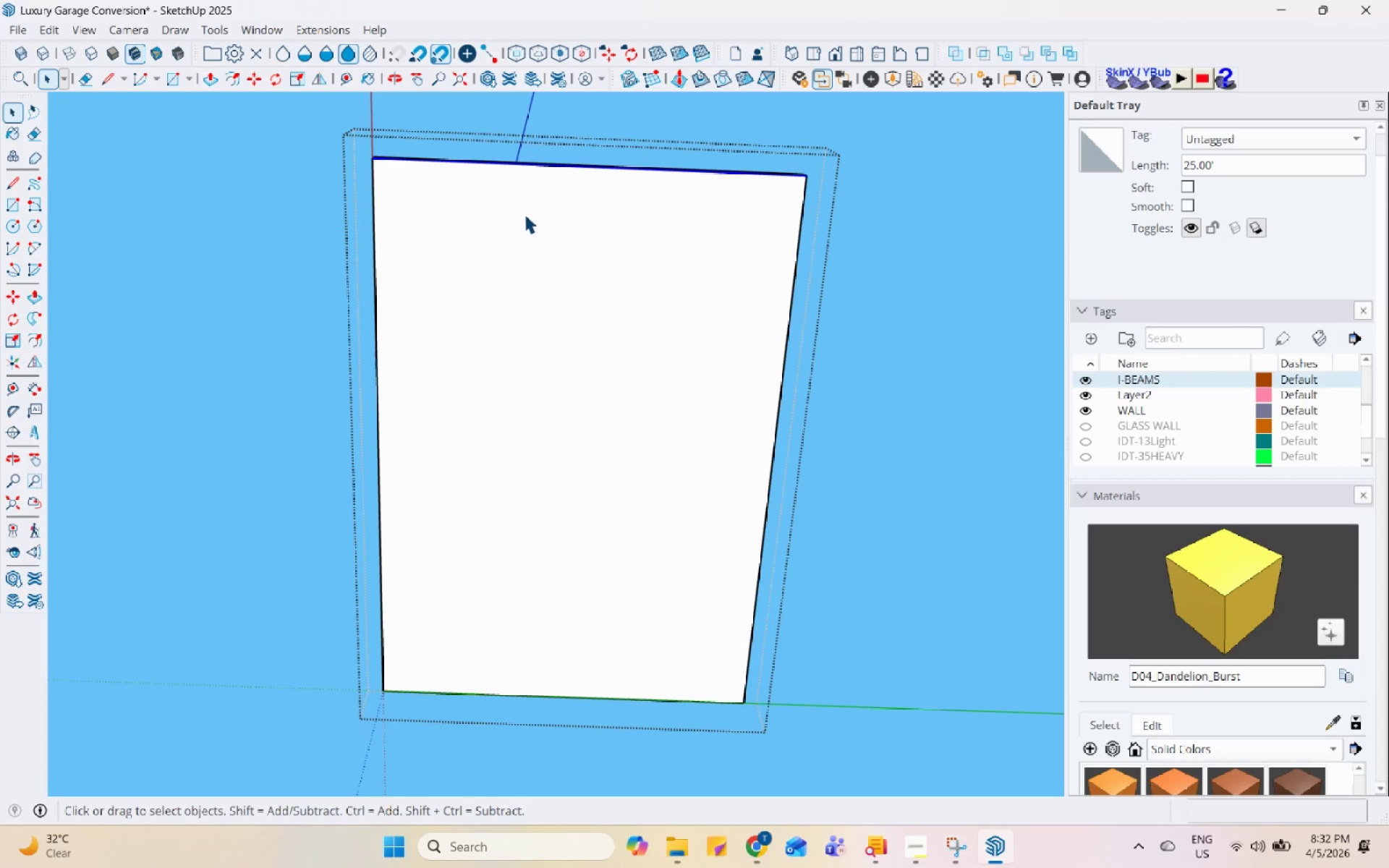 
key(L)
 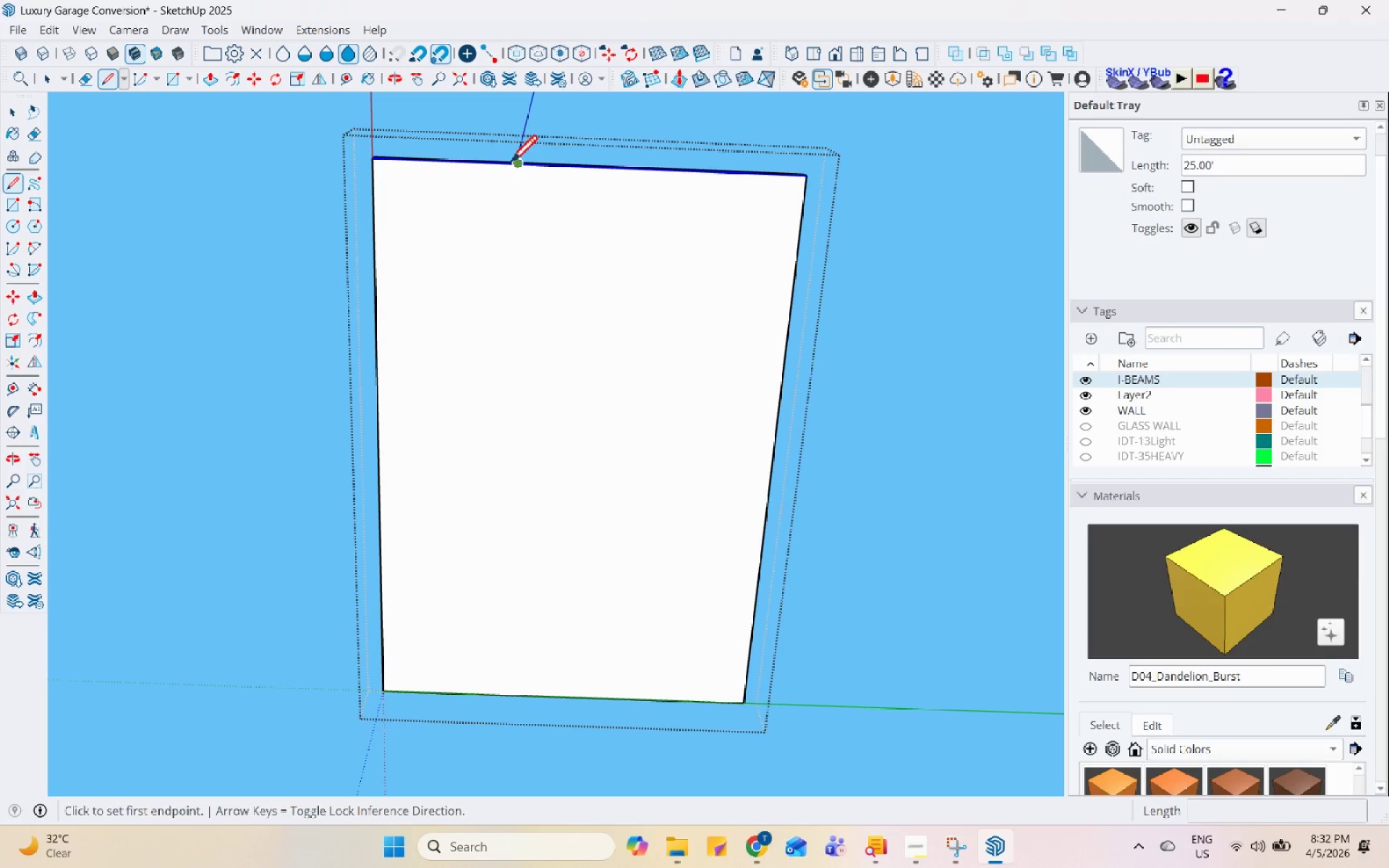 
left_click([510, 164])
 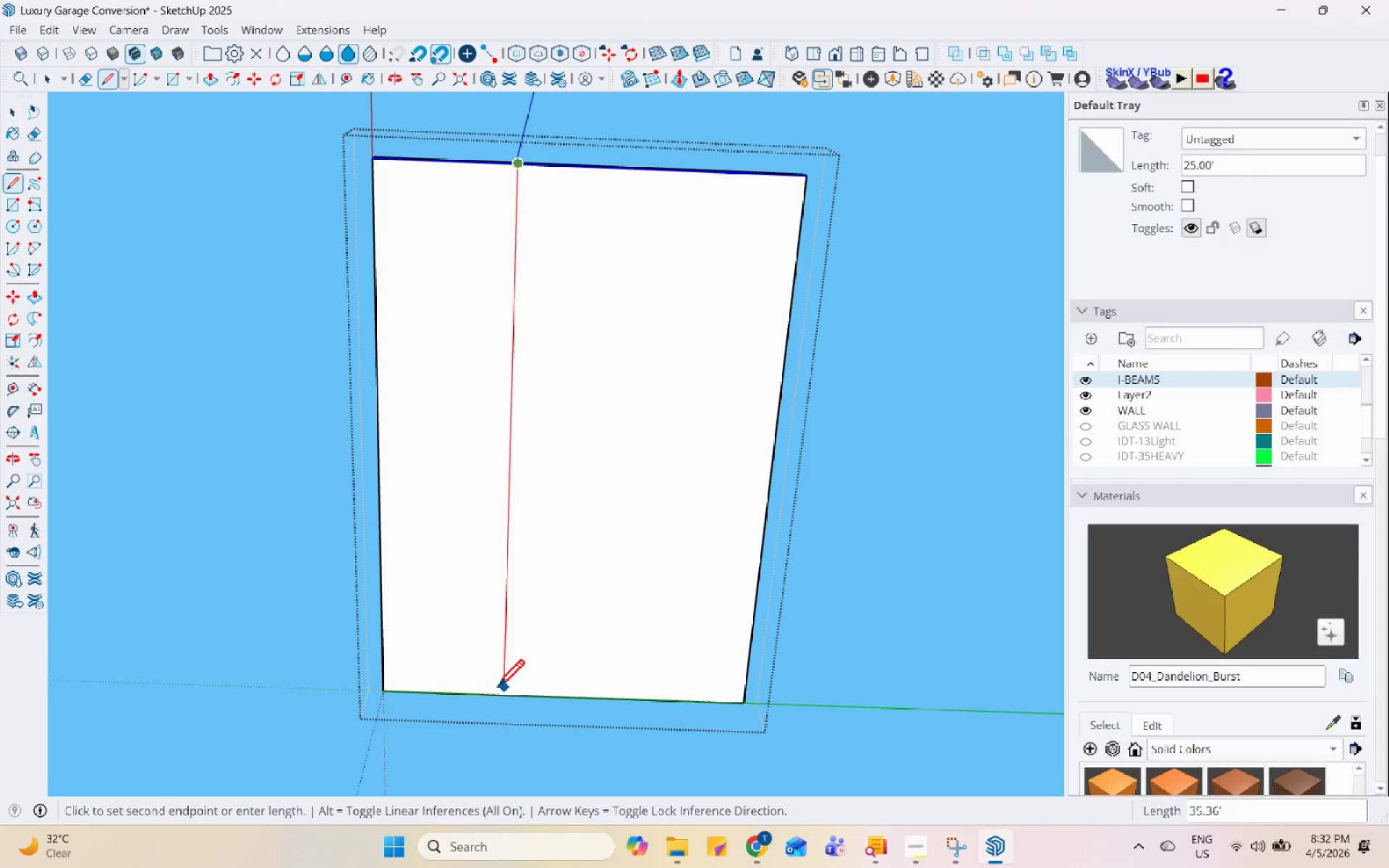 
left_click([498, 699])
 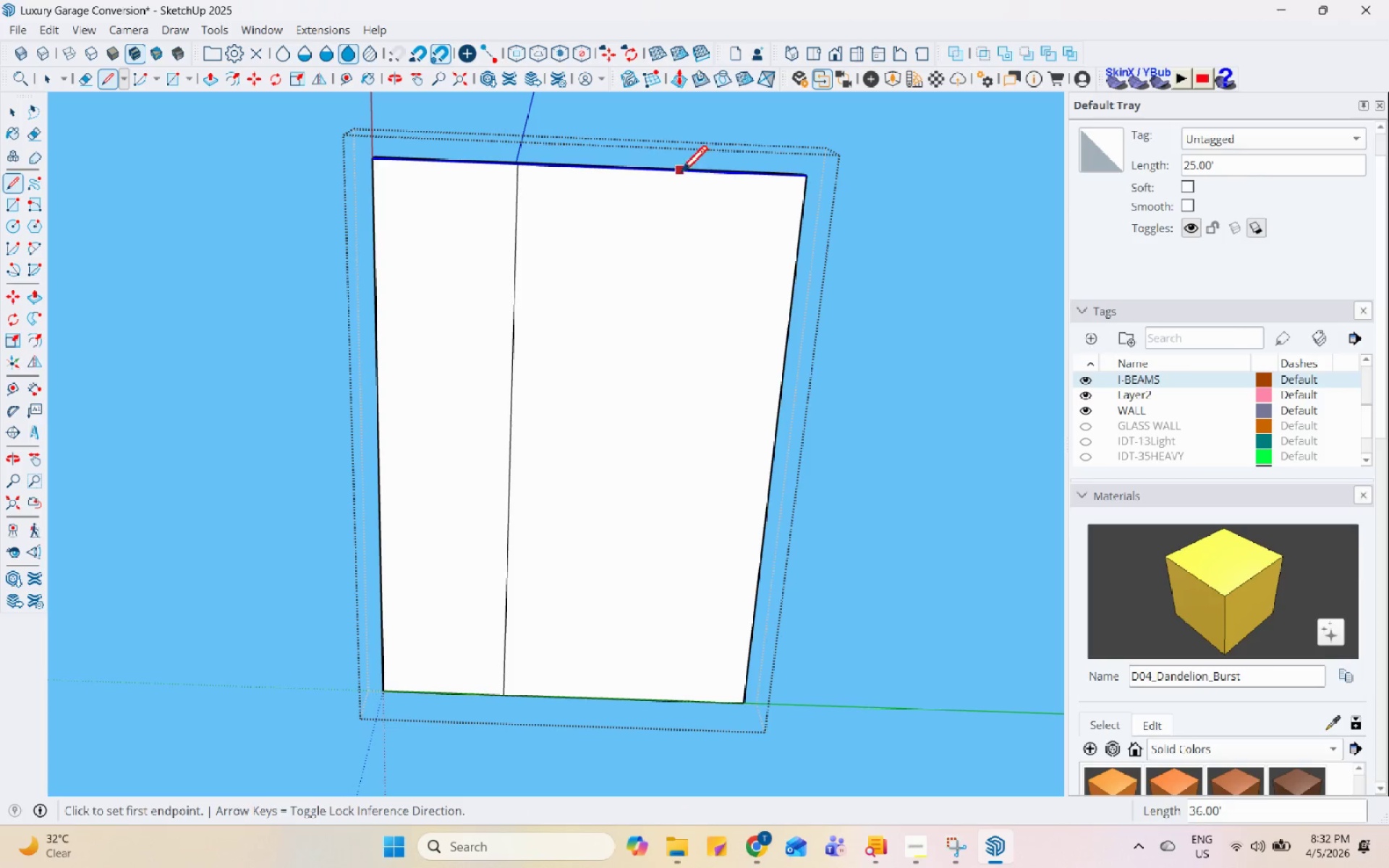 
left_click([665, 170])
 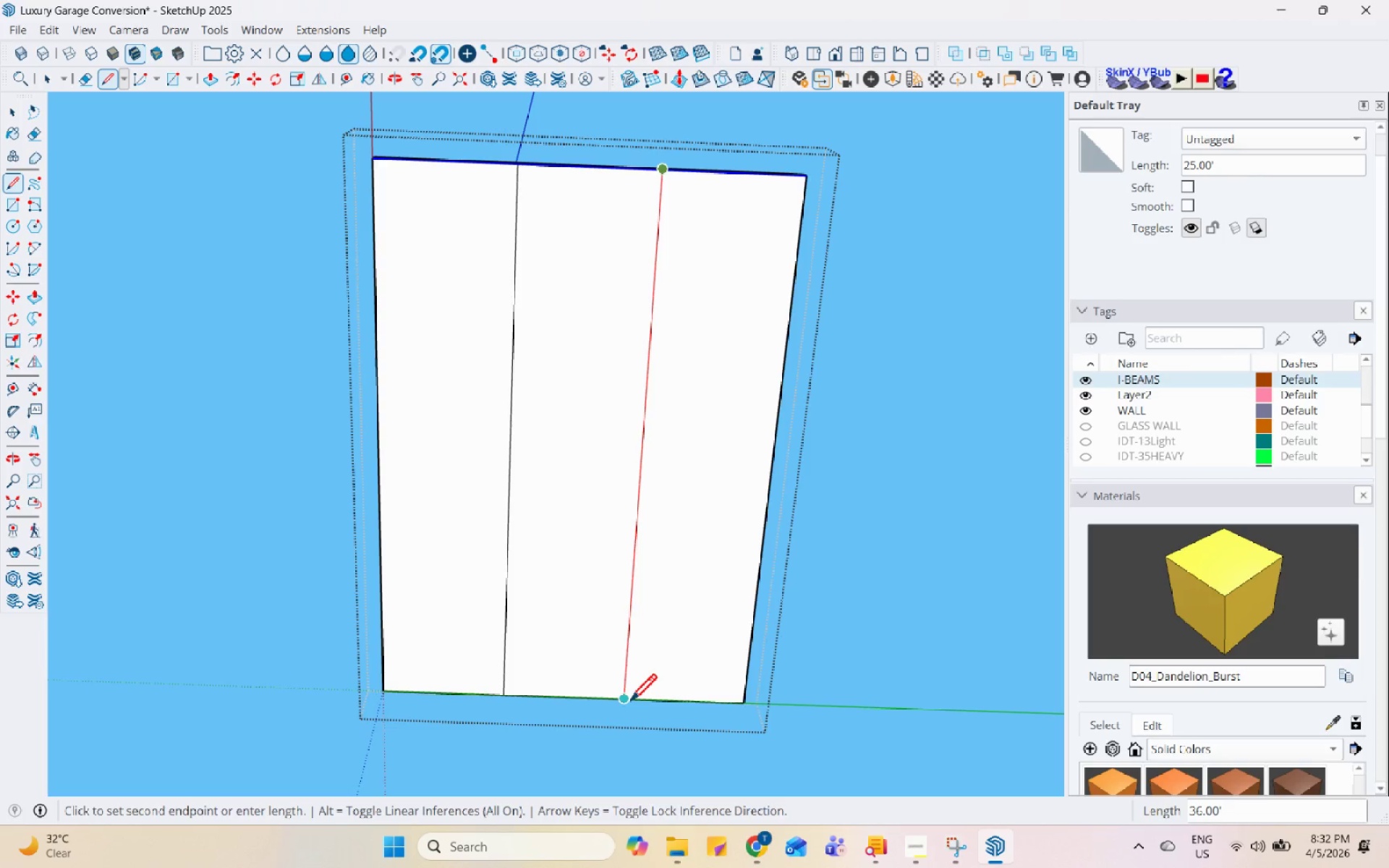 
key(Space)
 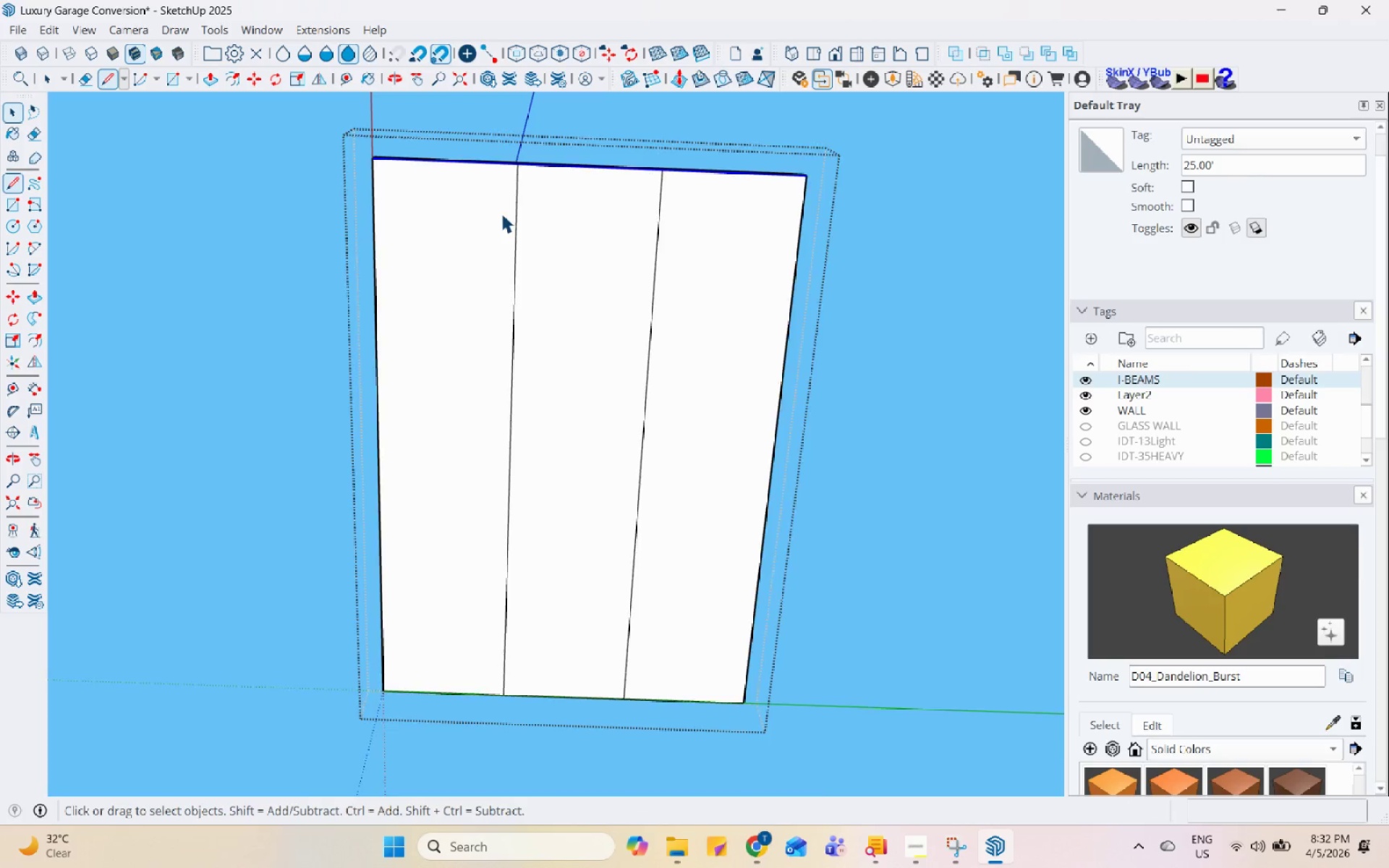 
left_click([526, 190])
 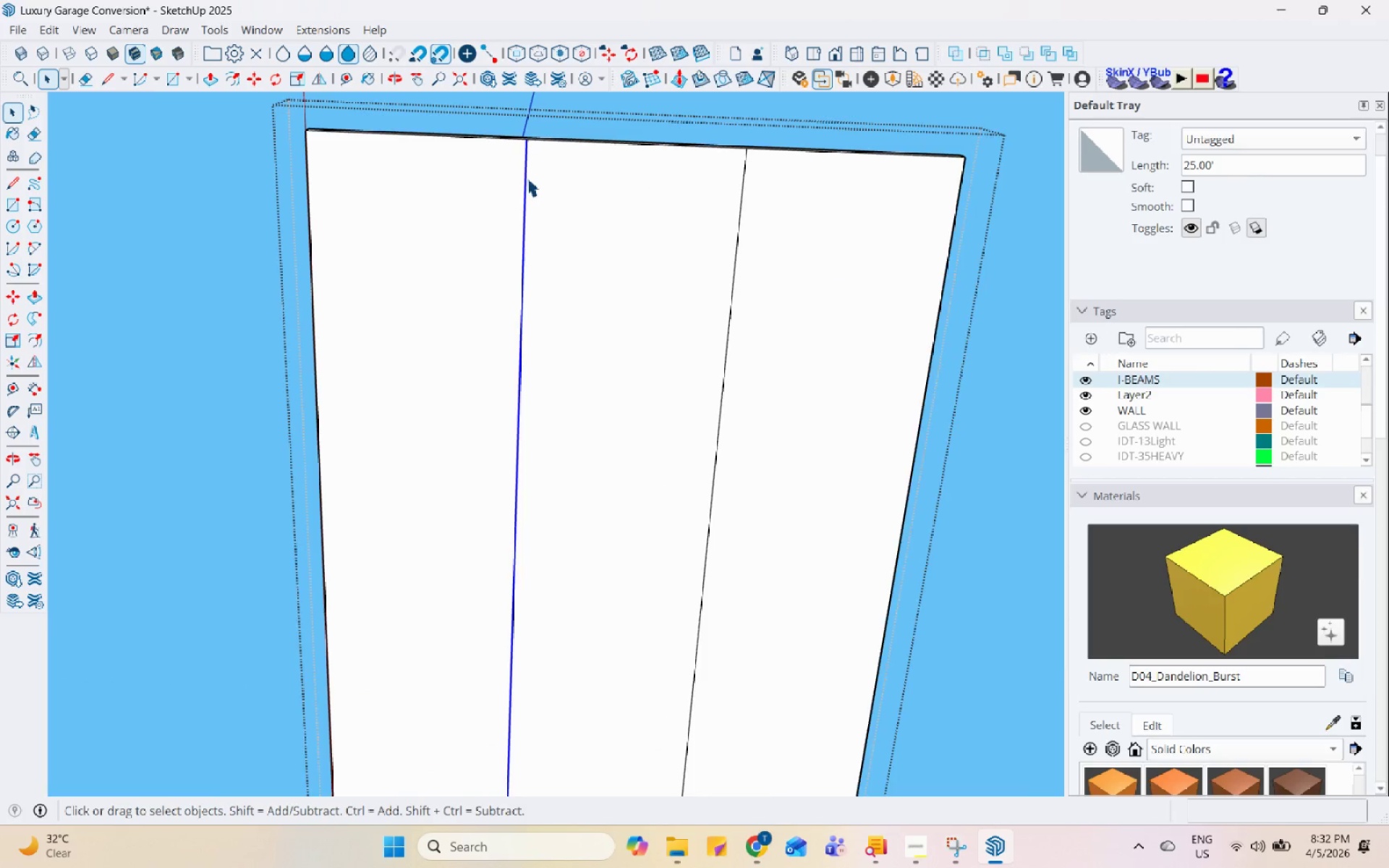 
scroll: coordinate [501, 209], scroll_direction: up, amount: 4.0
 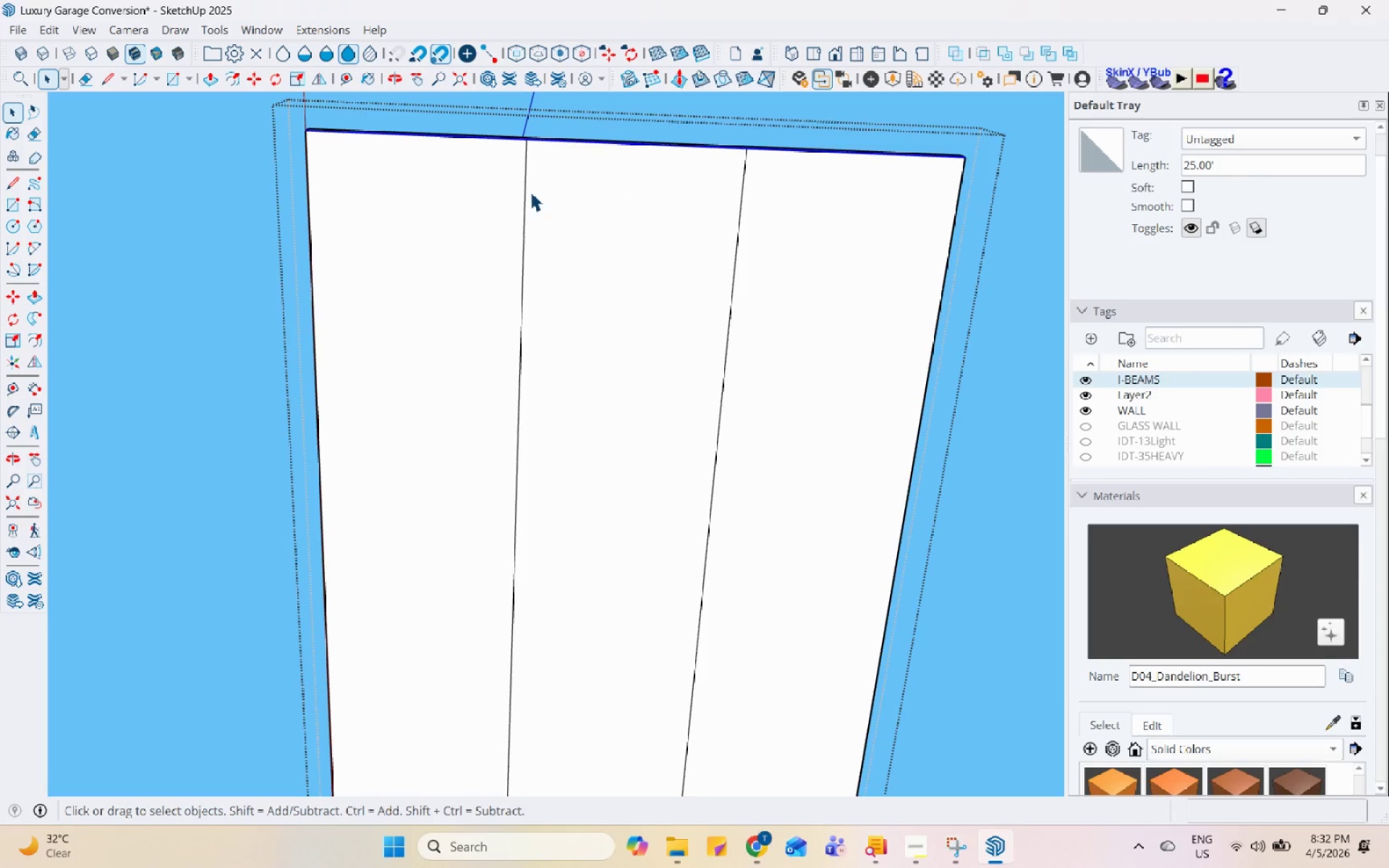 
key(M)
 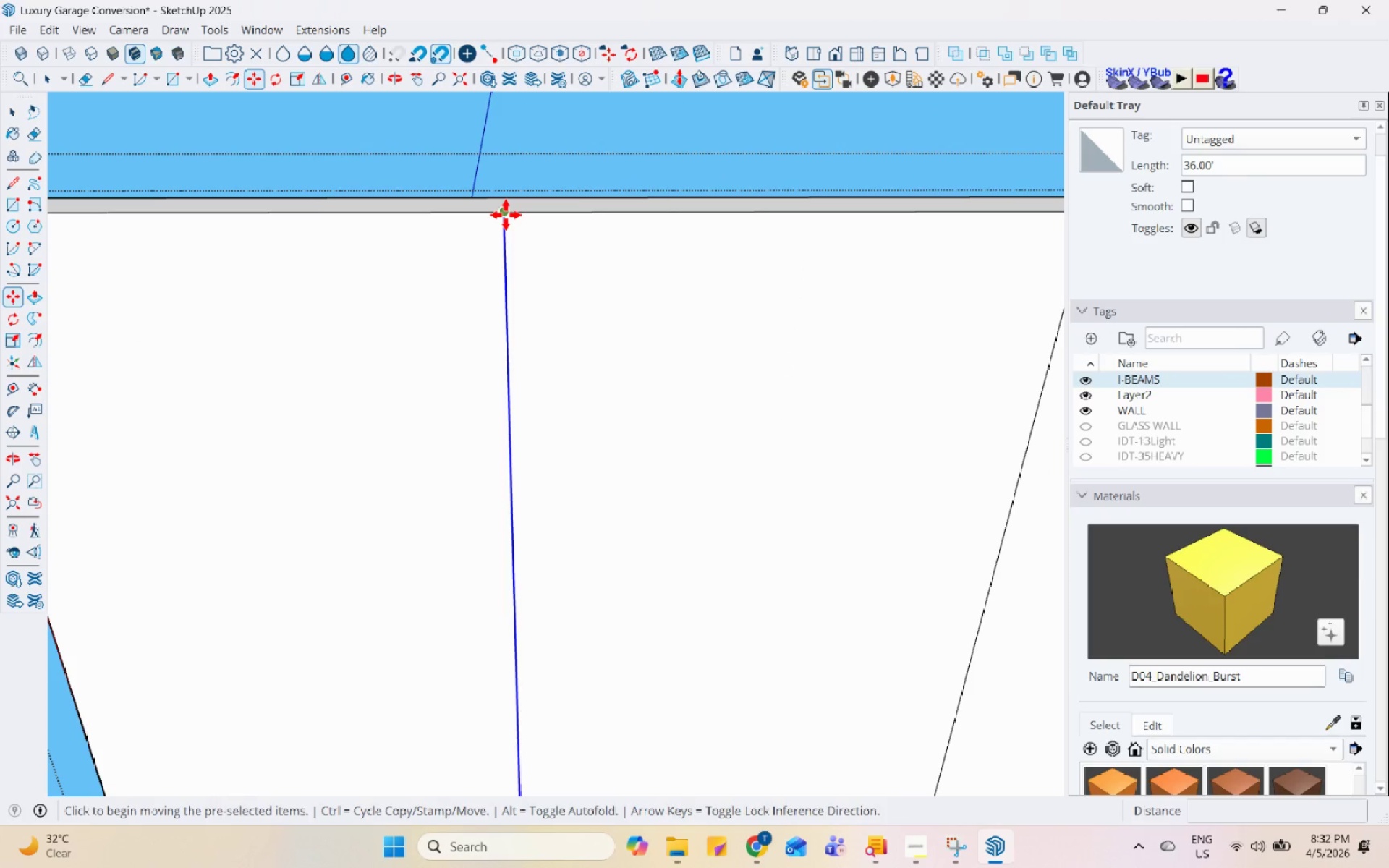 
scroll: coordinate [511, 177], scroll_direction: up, amount: 10.0
 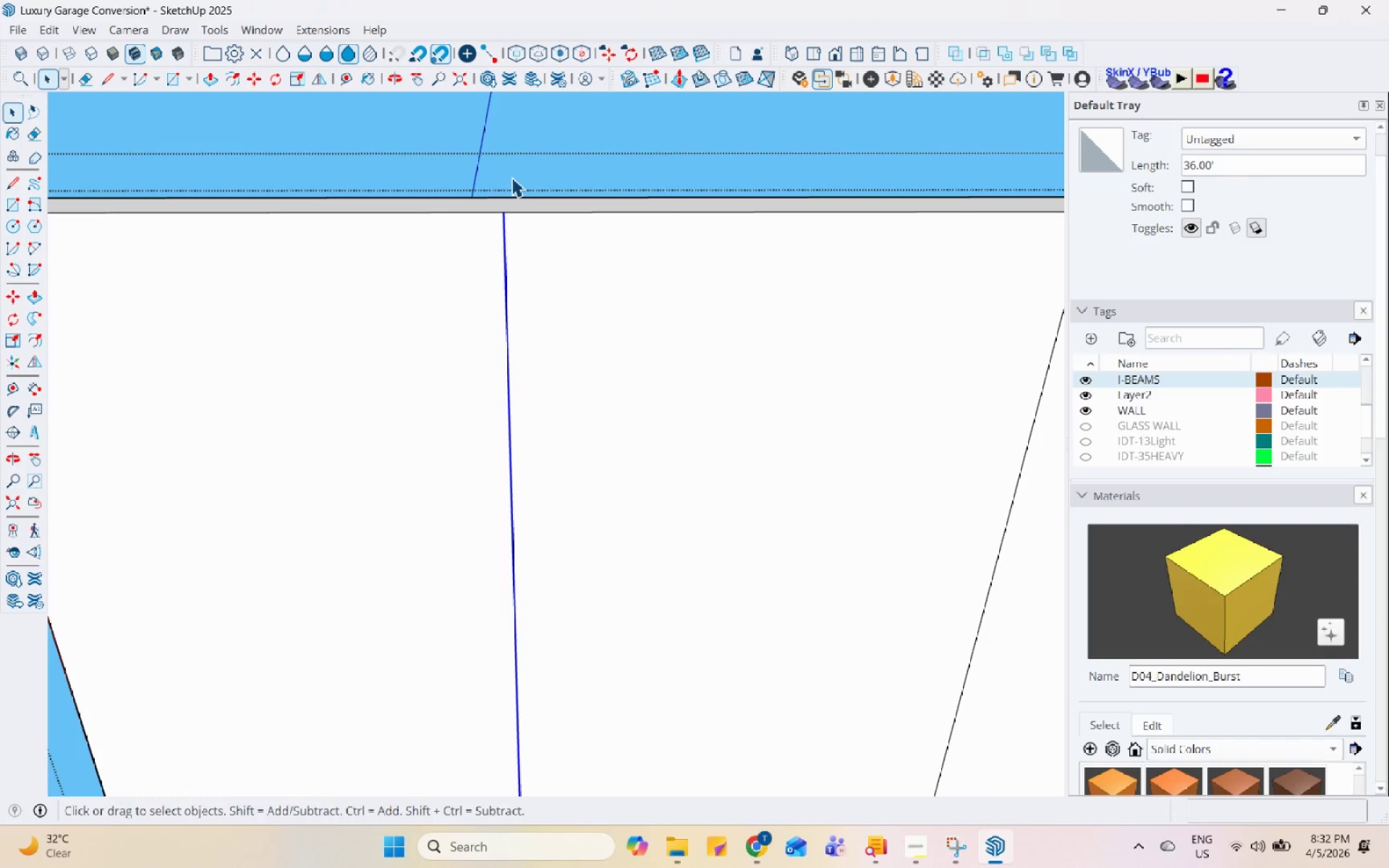 
key(Control+ControlLeft)
 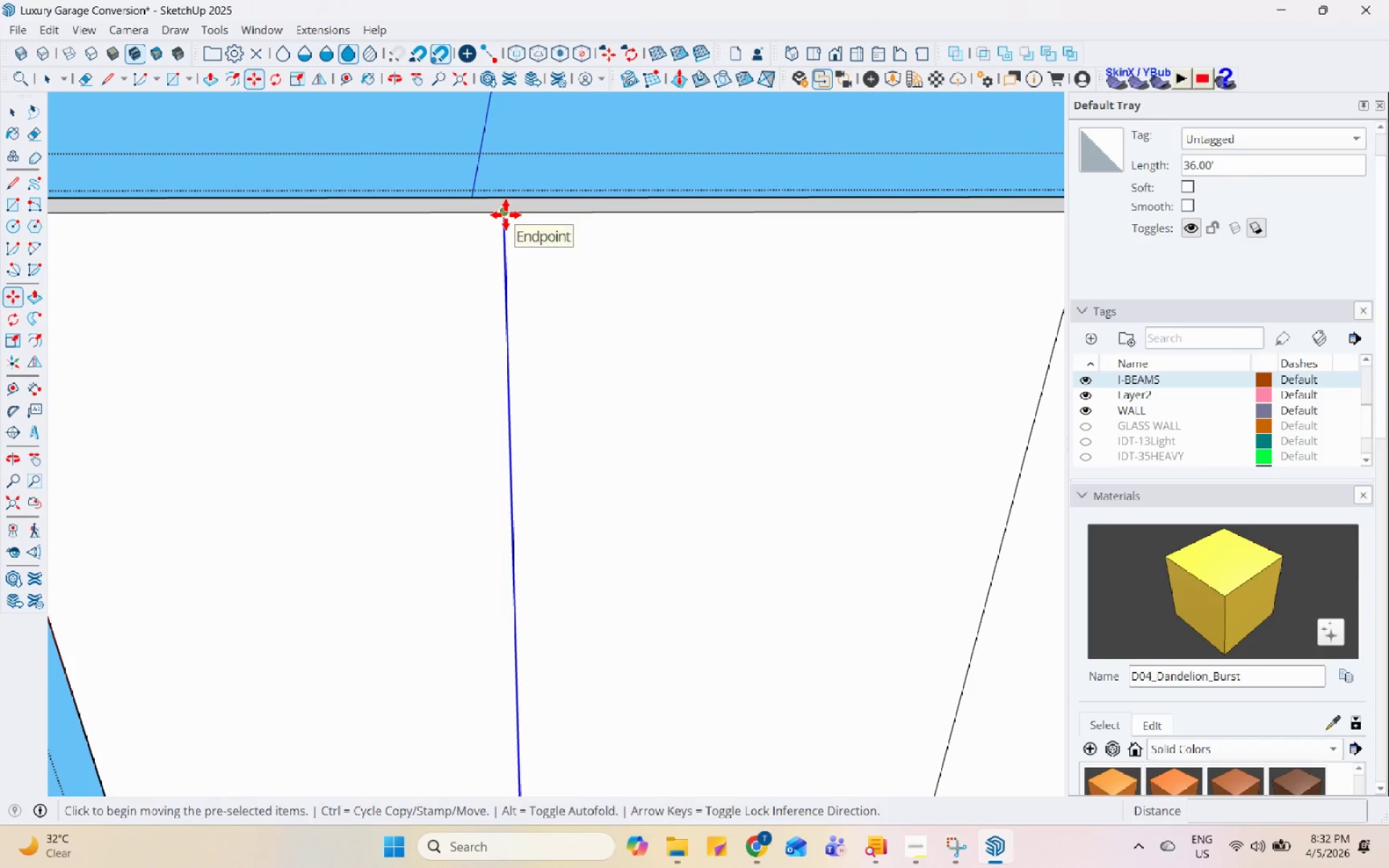 
left_click([506, 215])
 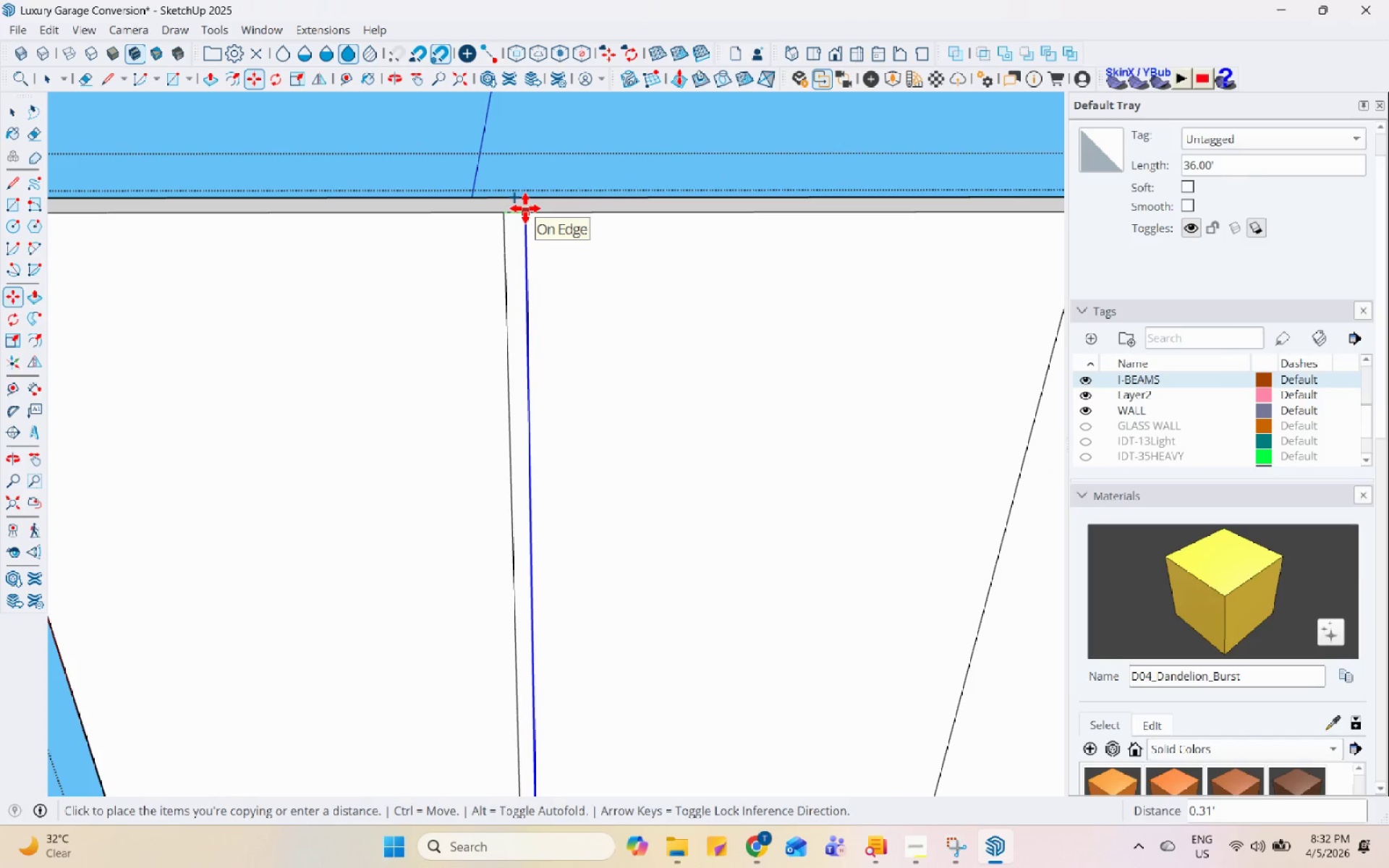 
key(Numpad0)
 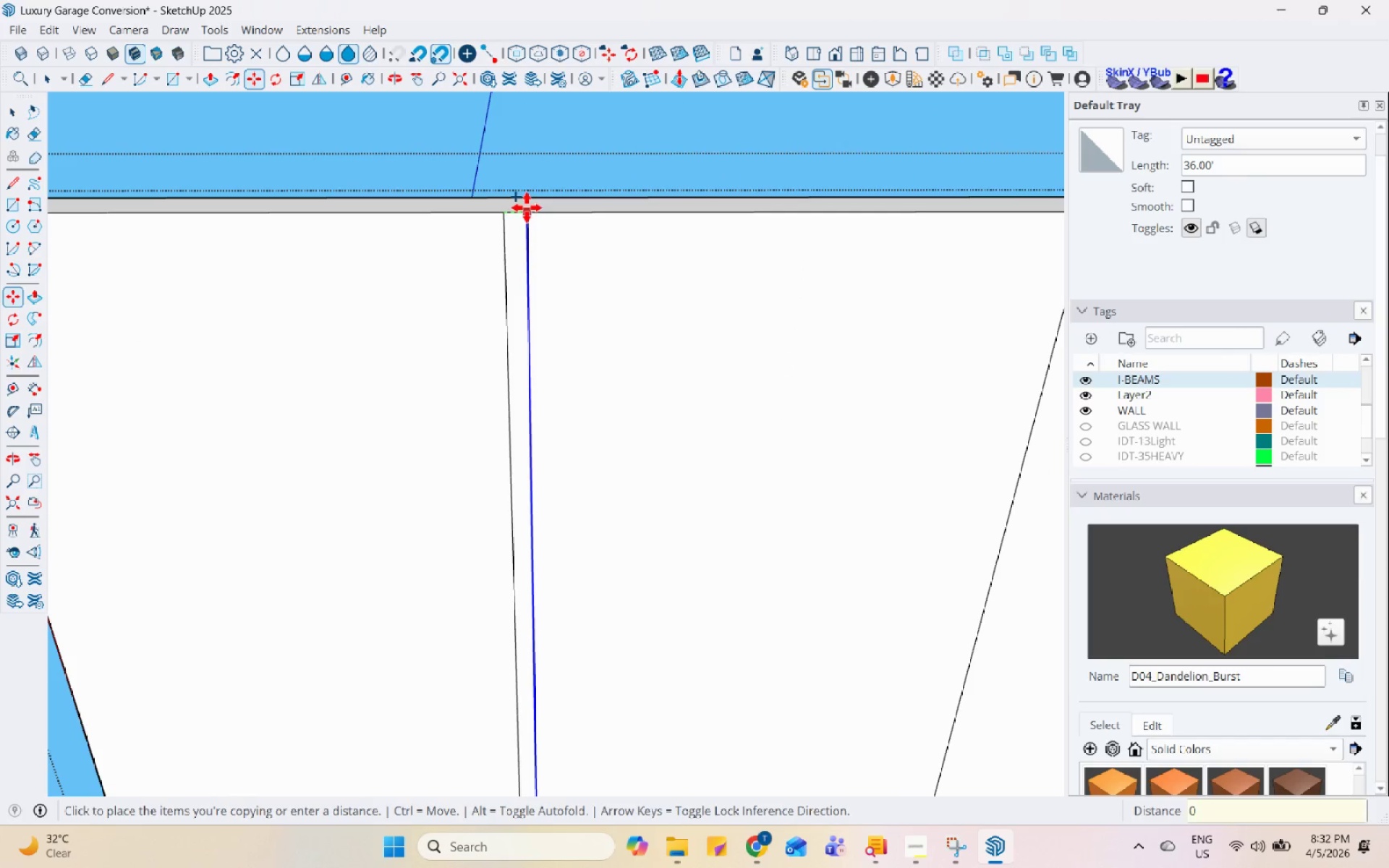 
key(NumpadDecimal)
 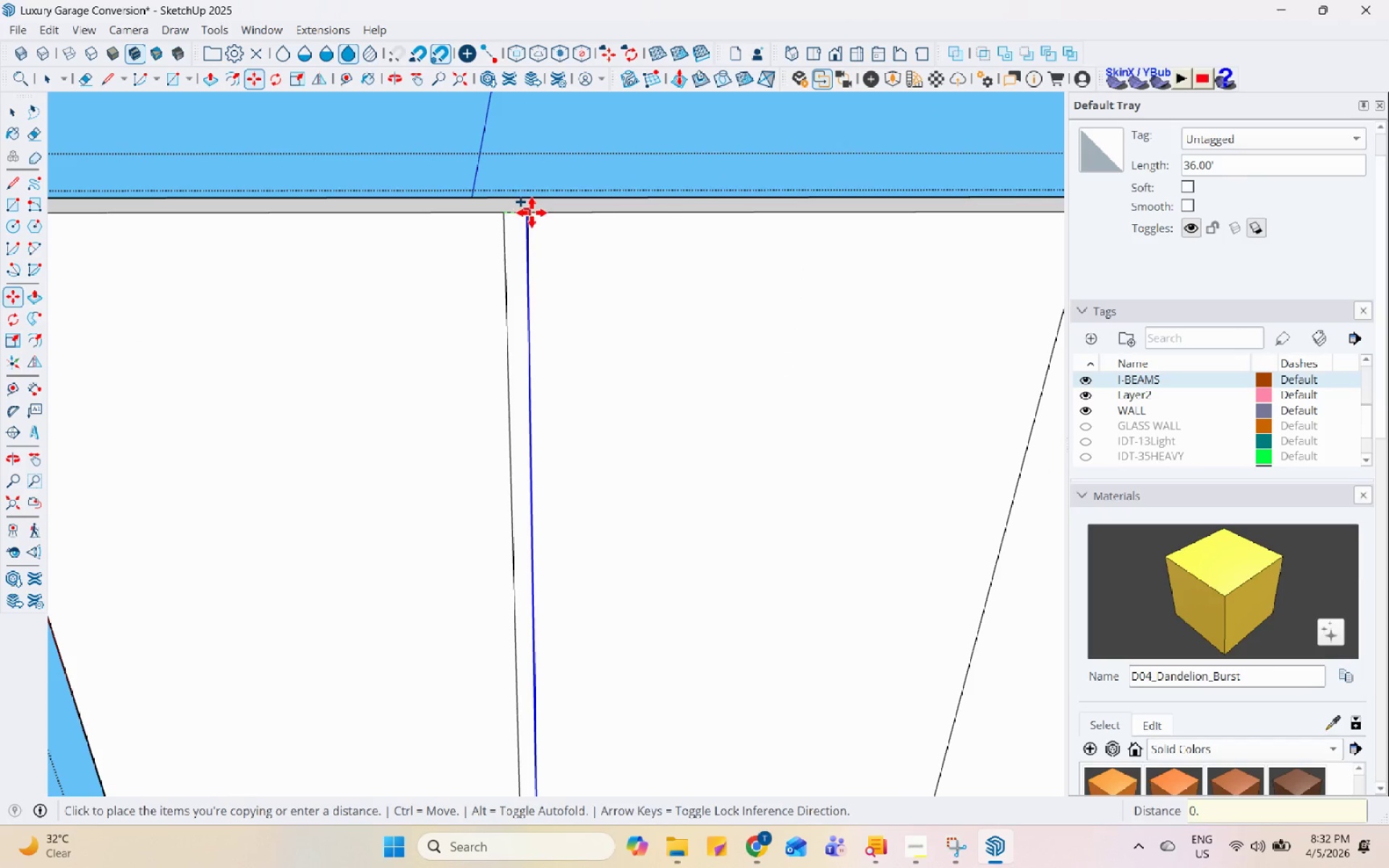 
key(Numpad3)
 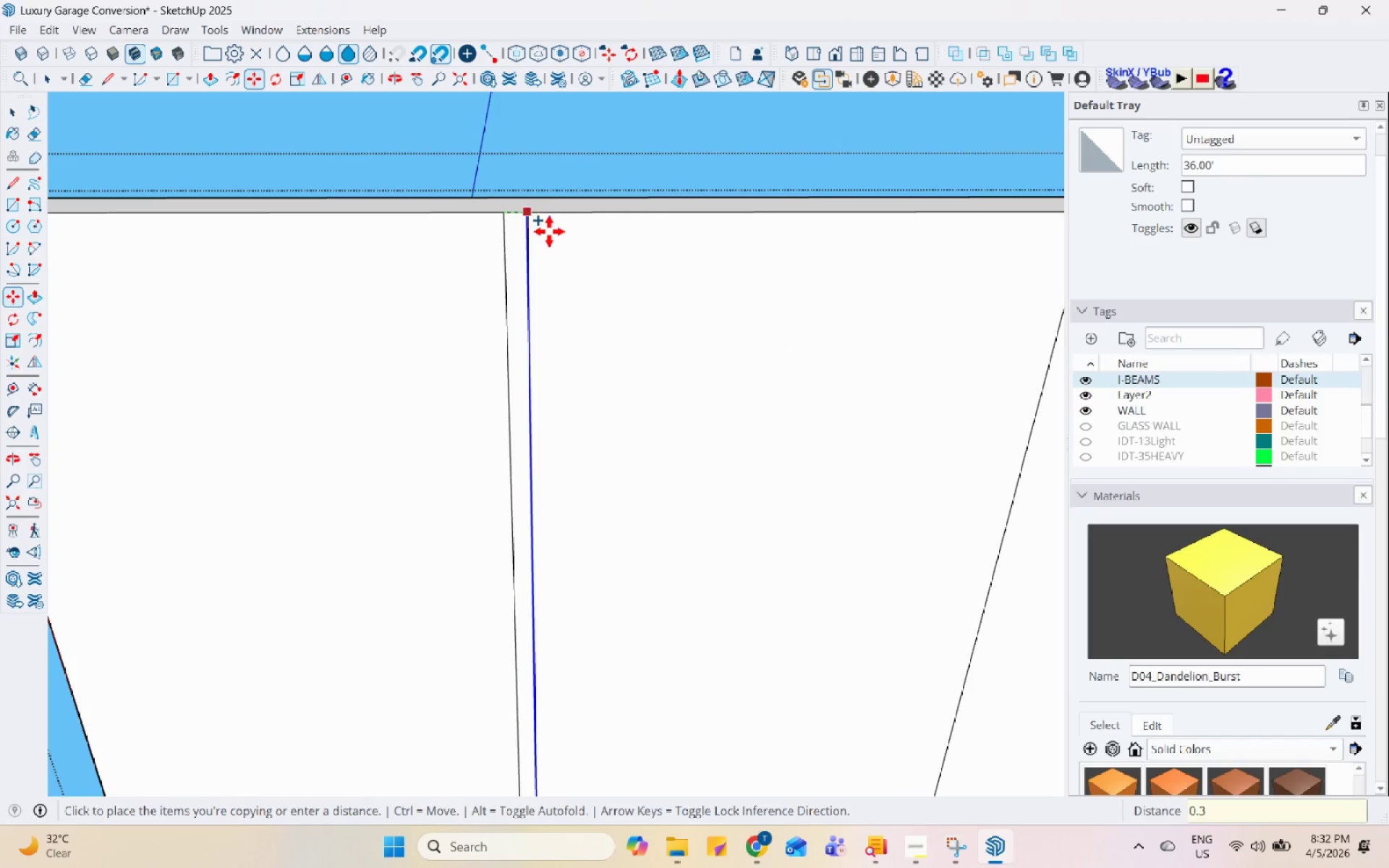 
key(Enter)
 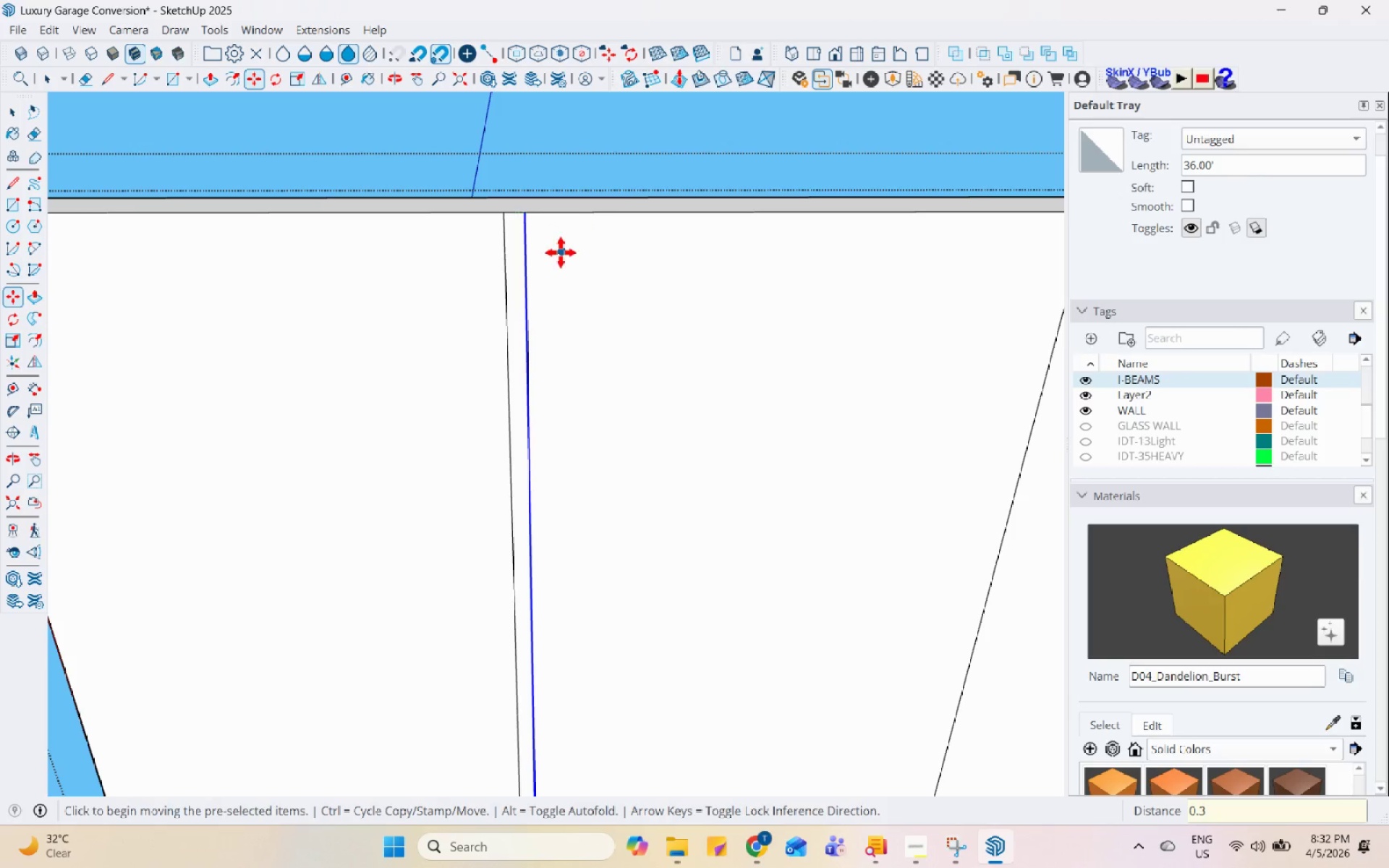 
key(Space)
 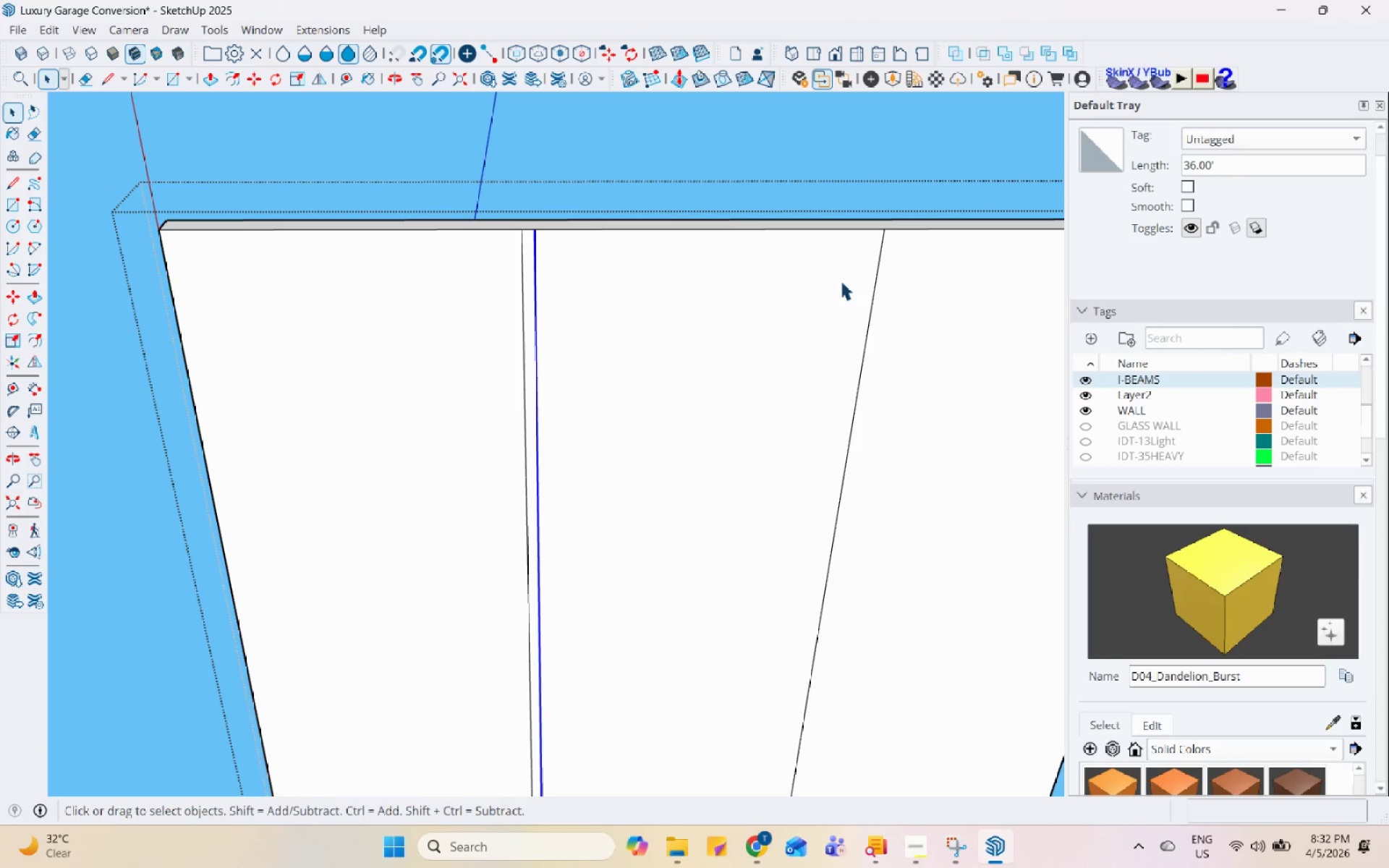 
left_click([891, 281])
 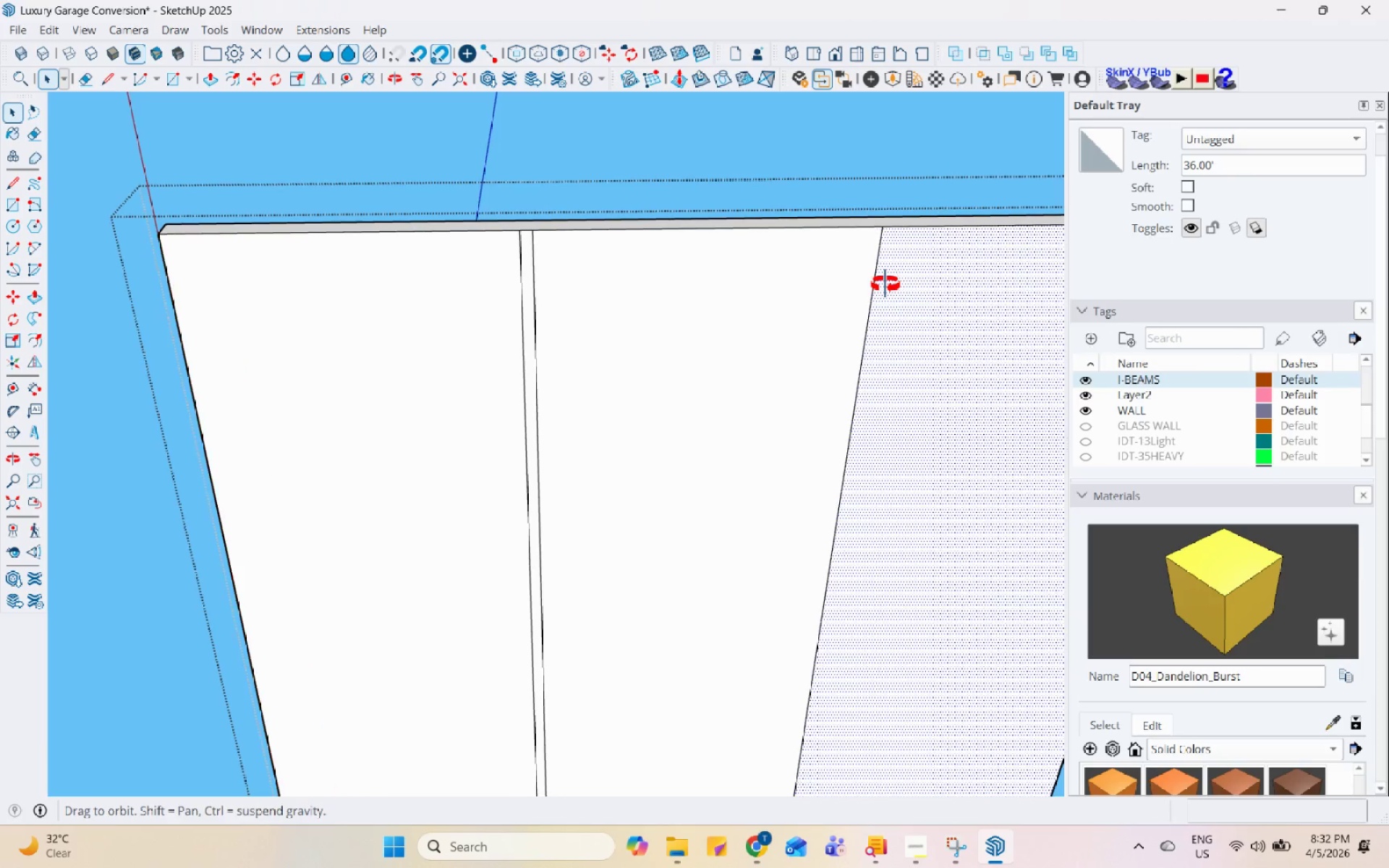 
scroll: coordinate [551, 258], scroll_direction: down, amount: 5.0
 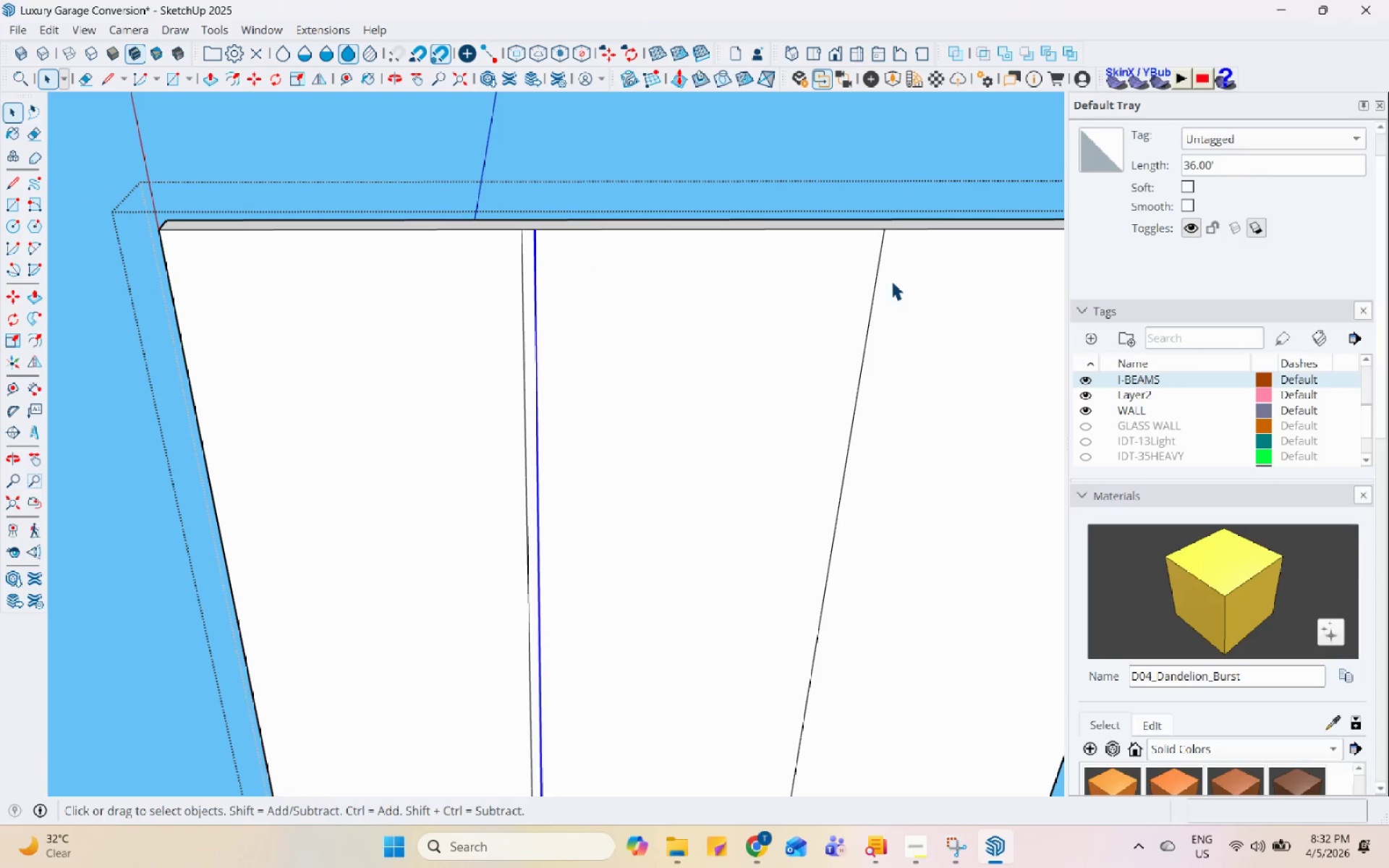 
left_click([674, 296])
 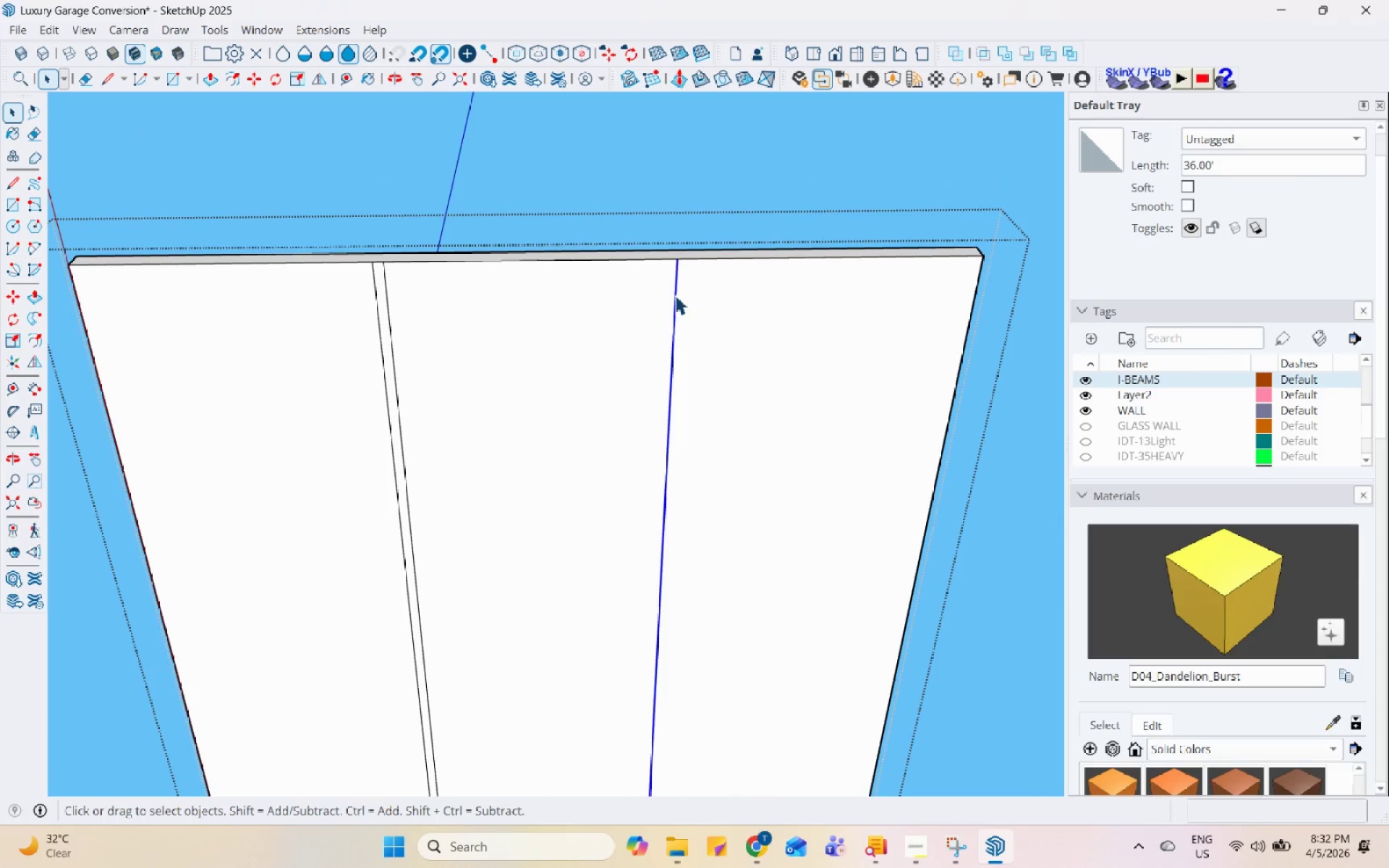 
scroll: coordinate [749, 278], scroll_direction: down, amount: 2.0
 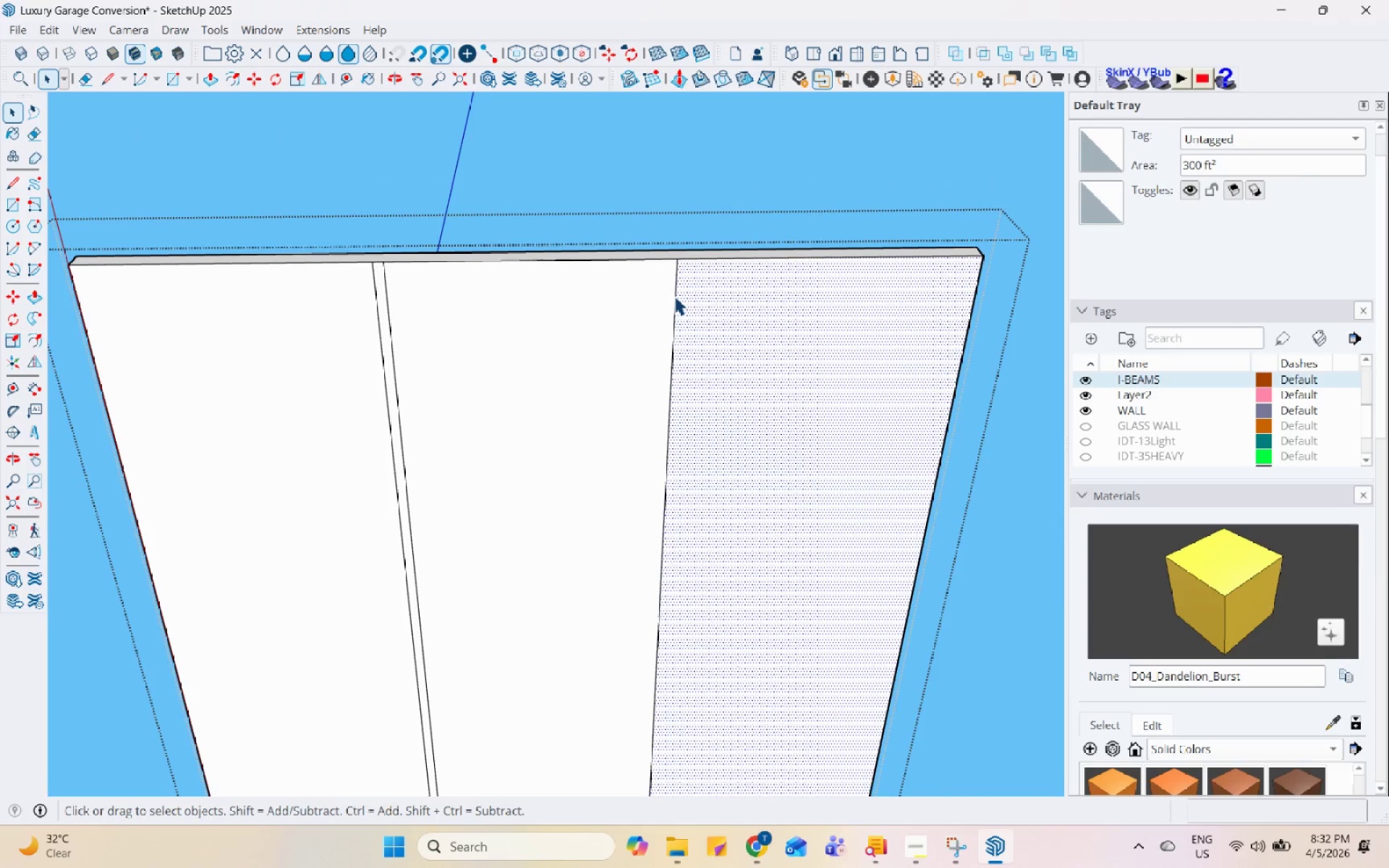 
key(M)
 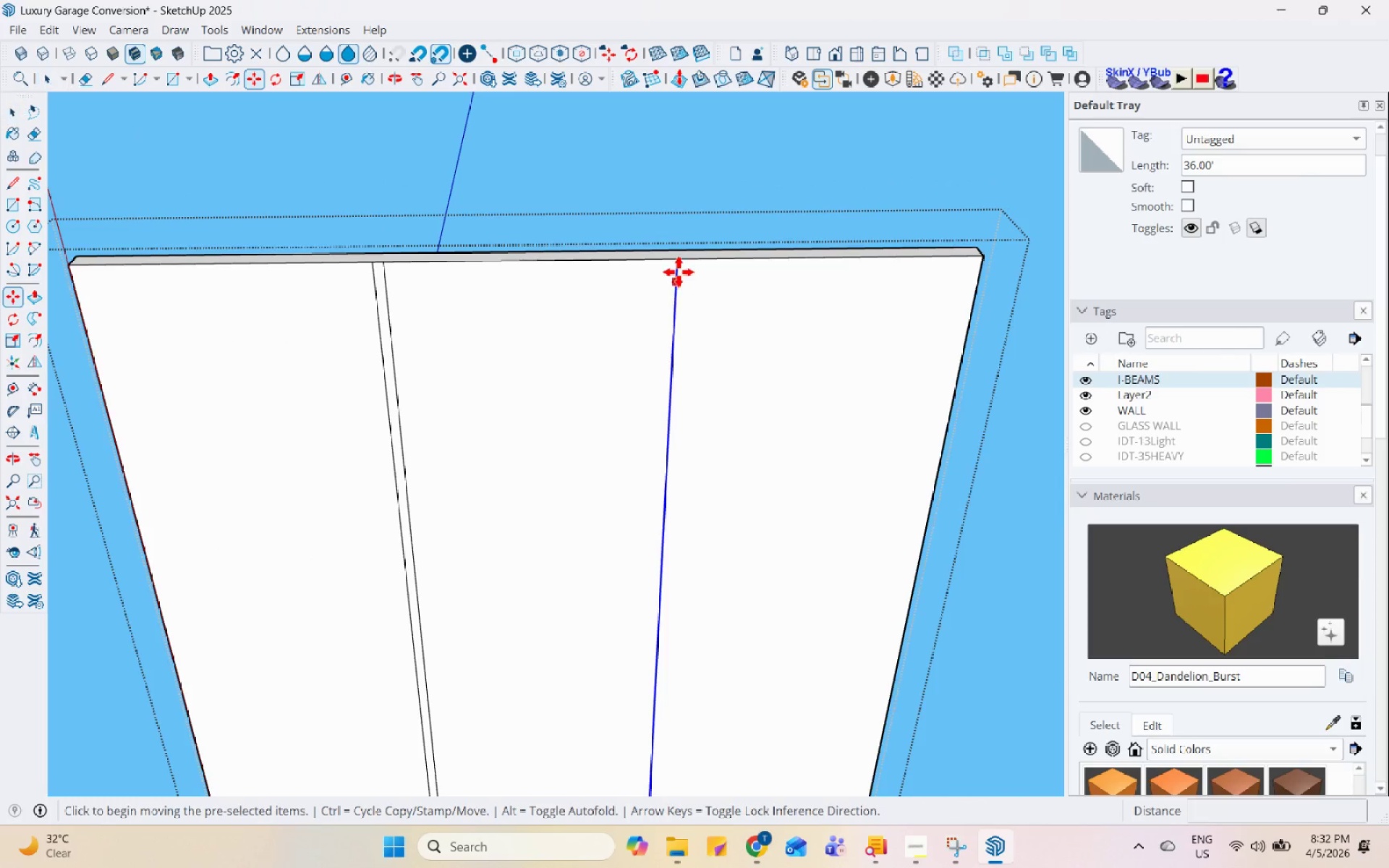 
scroll: coordinate [680, 268], scroll_direction: up, amount: 4.0
 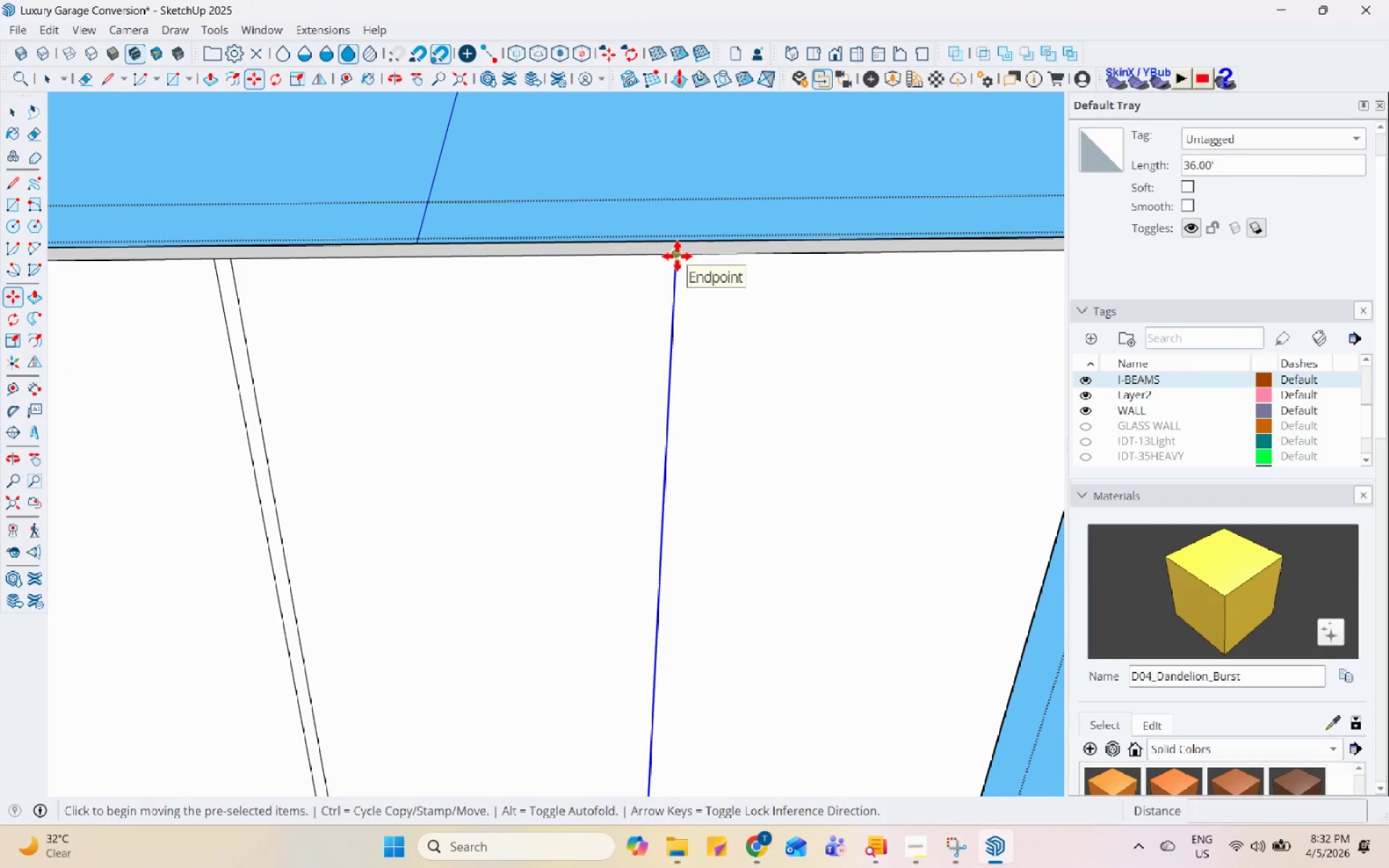 
key(Control+ControlLeft)
 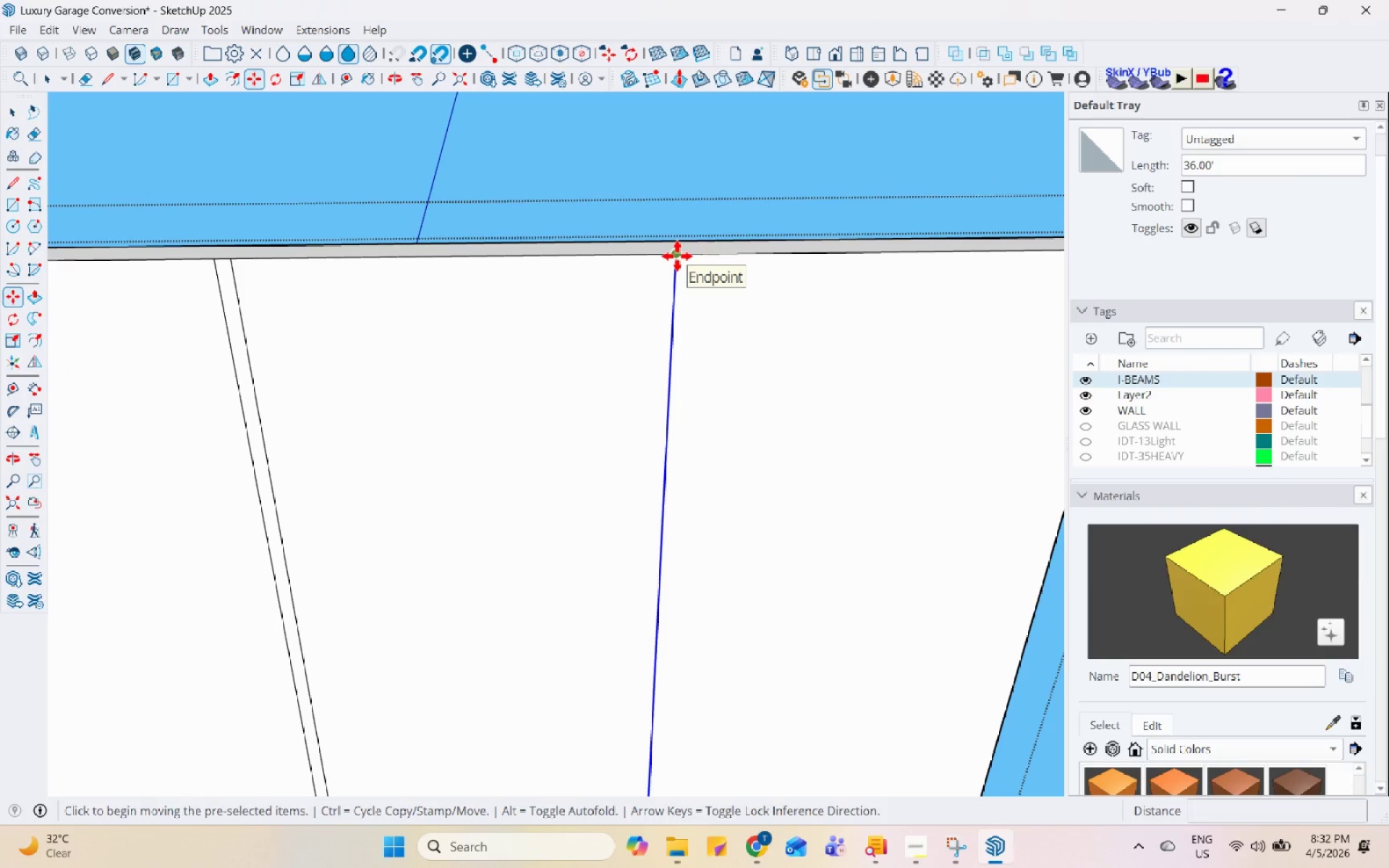 
left_click([677, 256])
 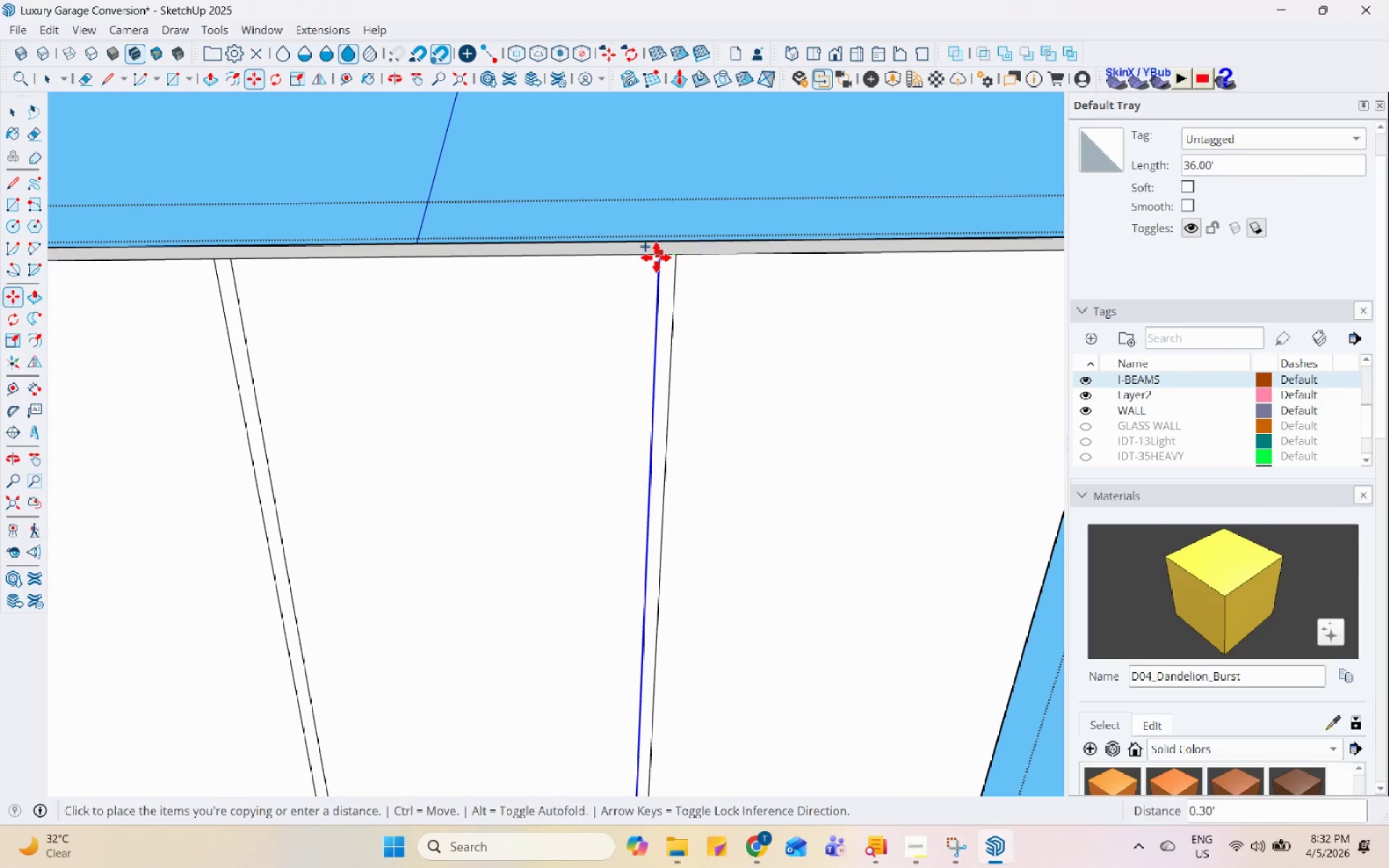 
left_click([656, 258])
 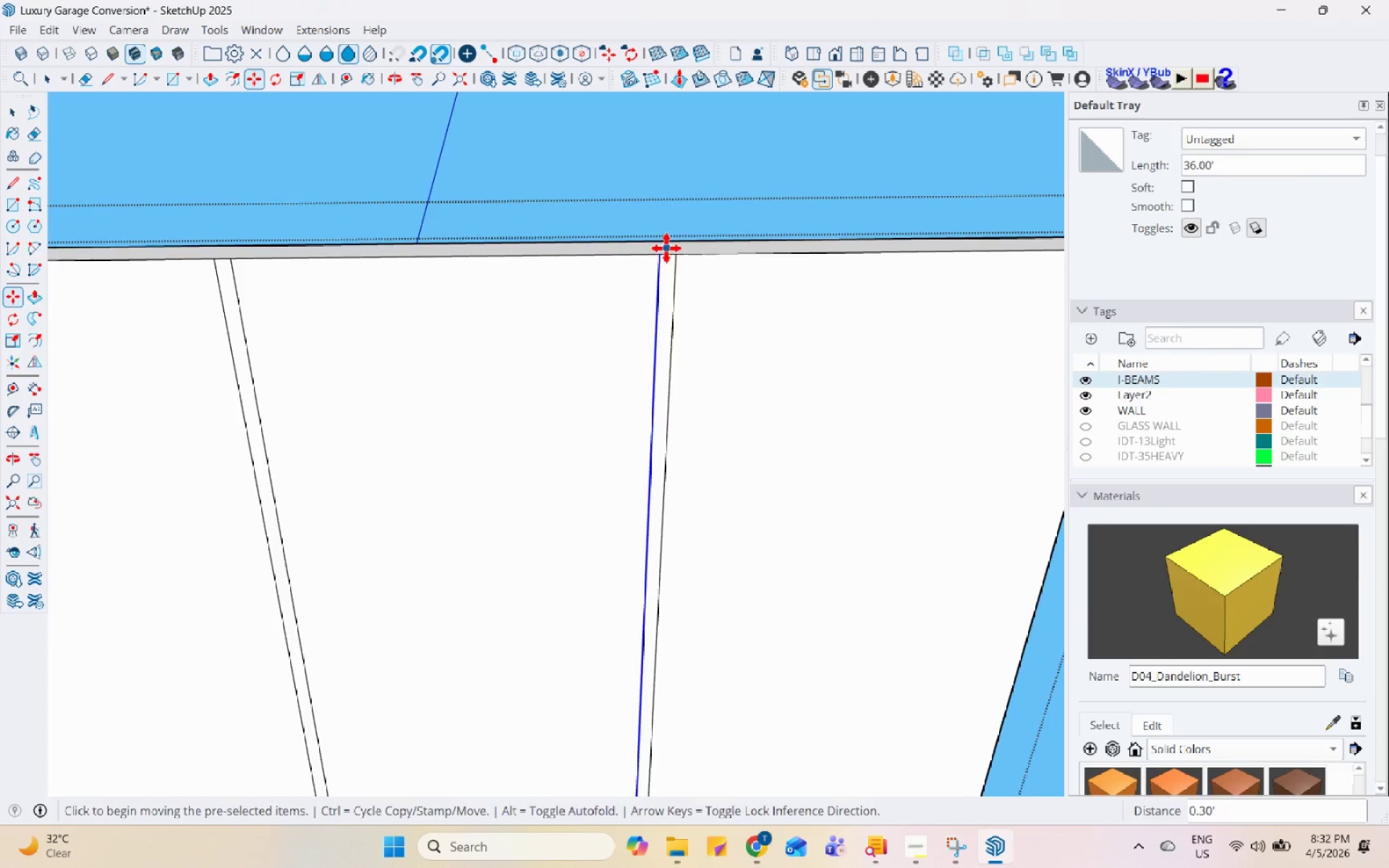 
key(Space)
 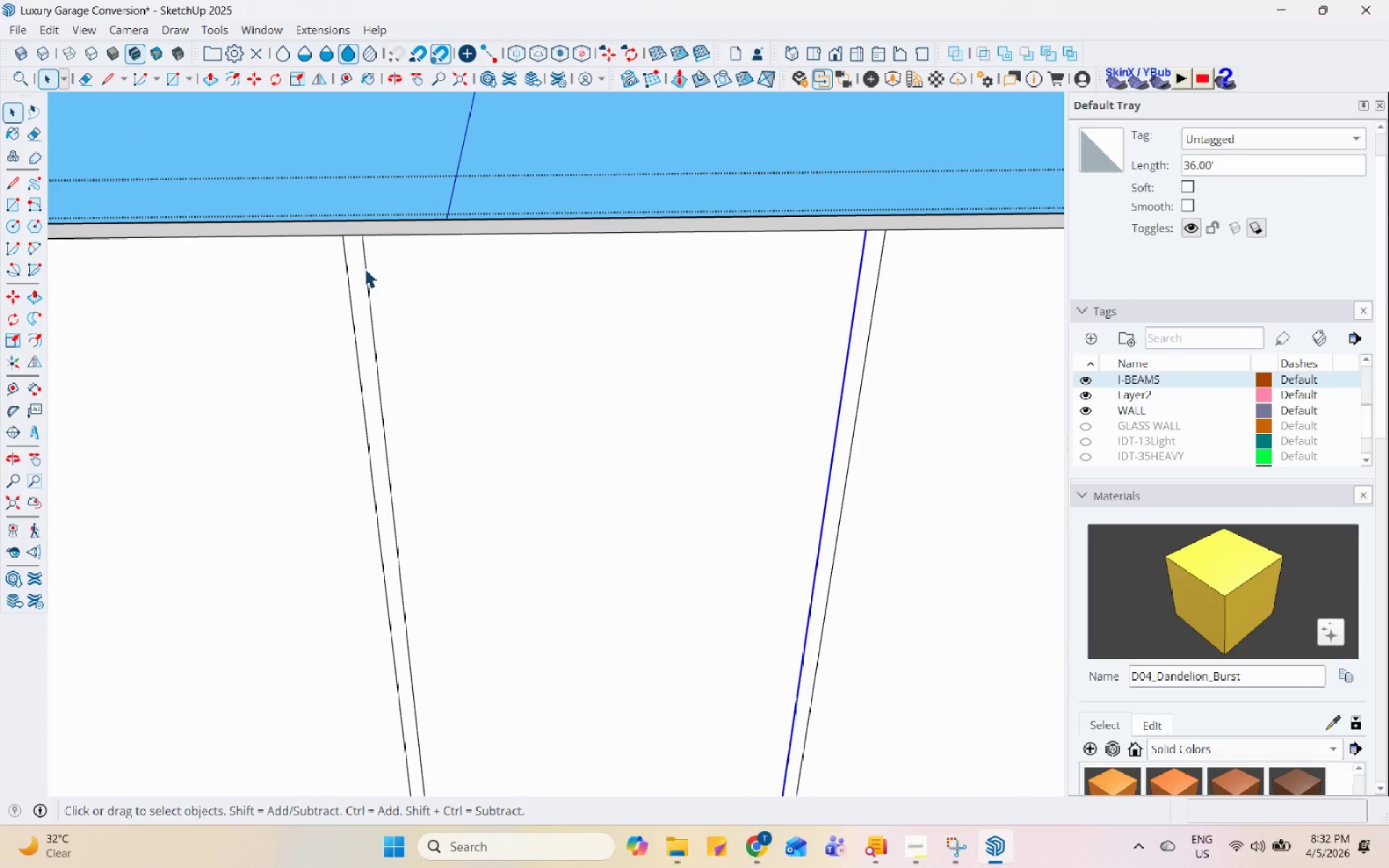 
left_click([355, 265])
 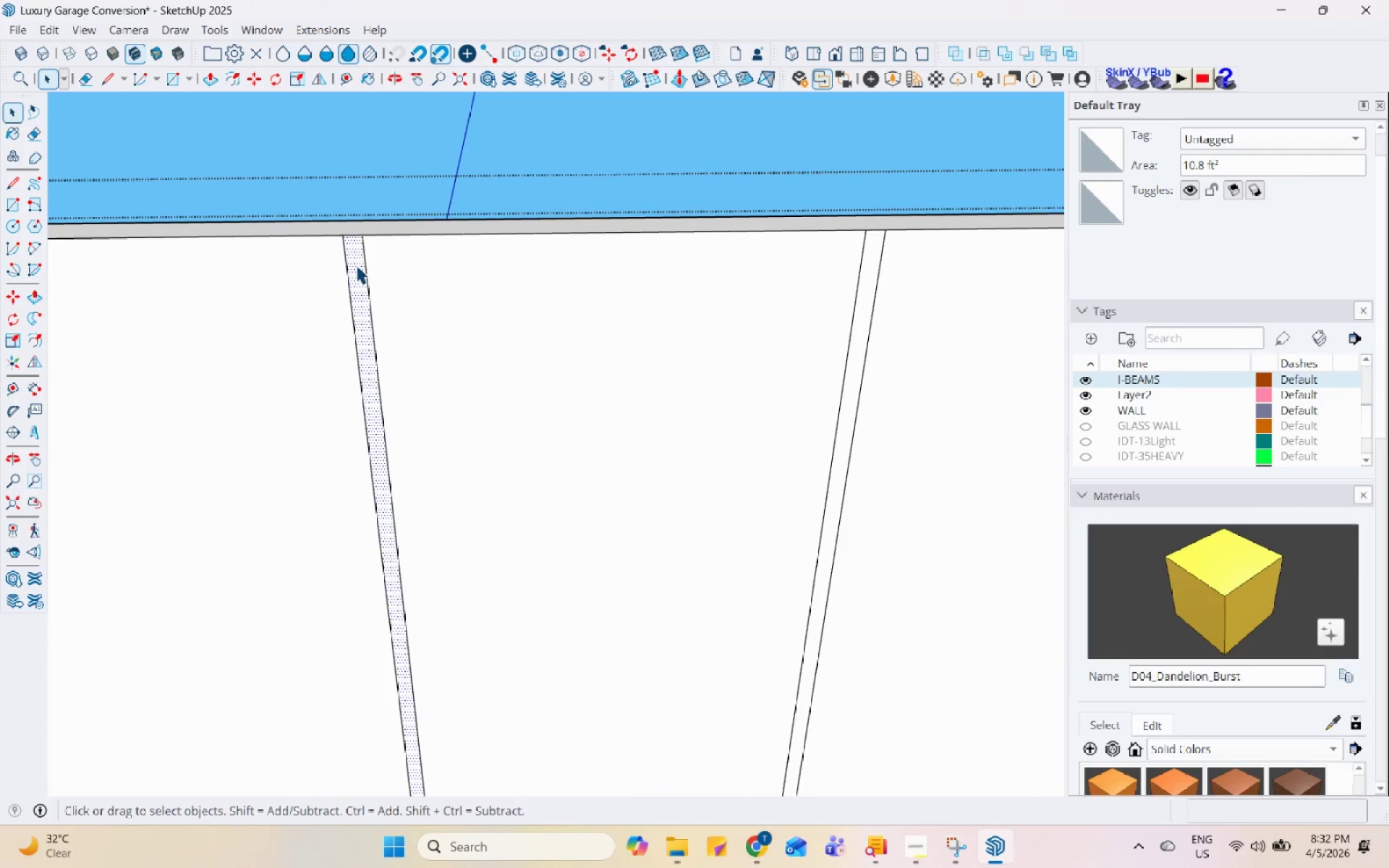 
scroll: coordinate [368, 268], scroll_direction: up, amount: 1.0
 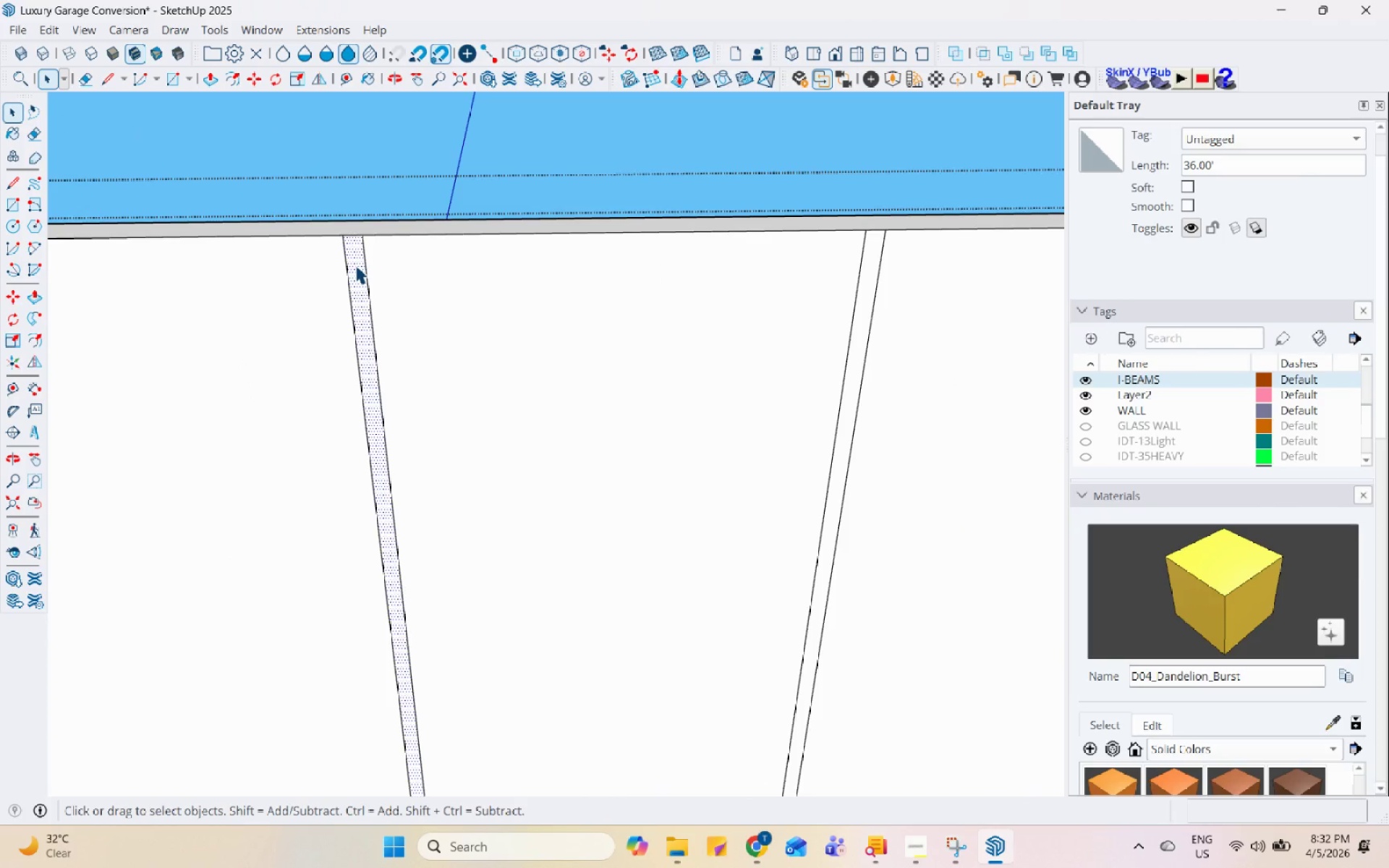 
key(P)
 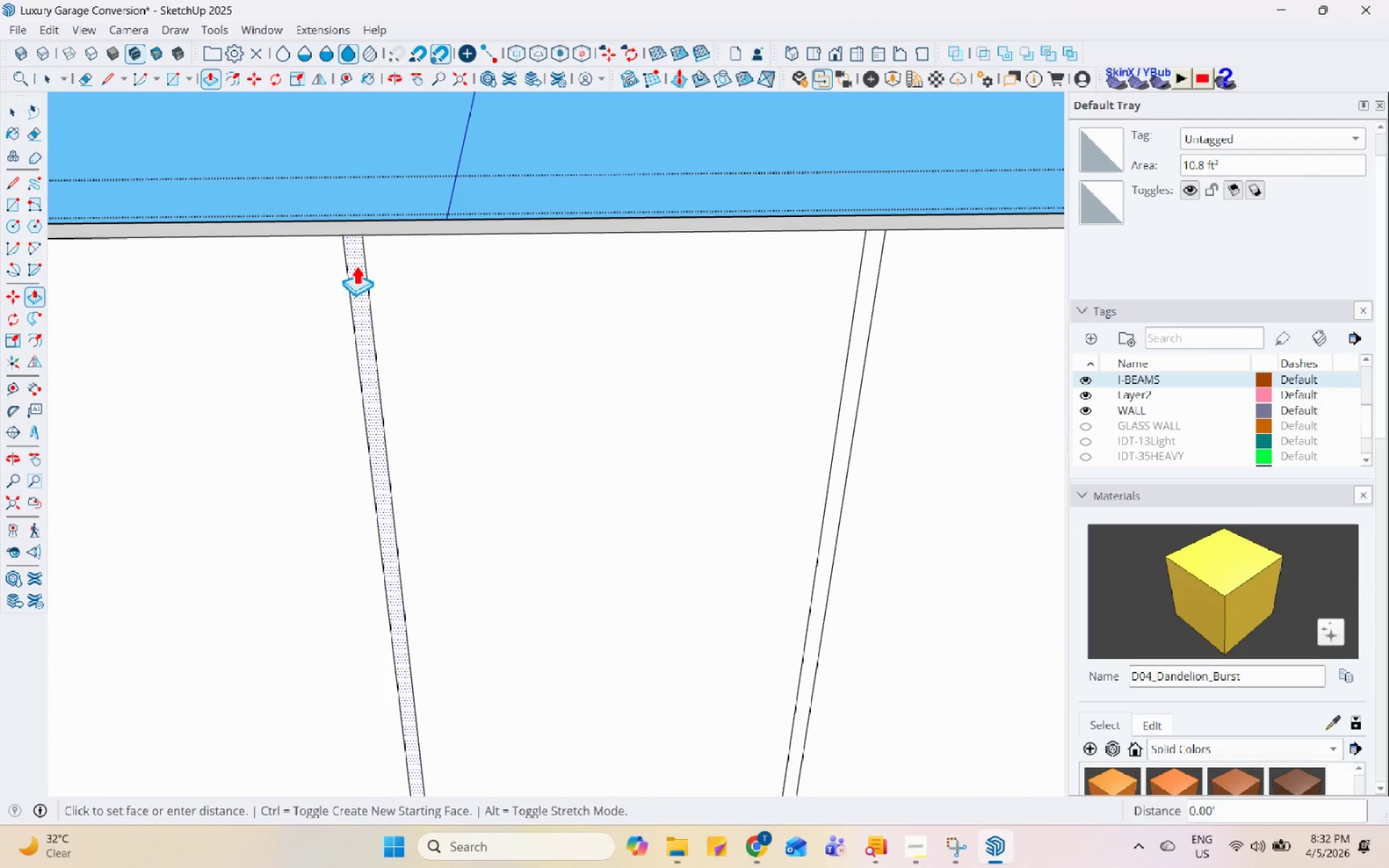 
left_click([356, 265])
 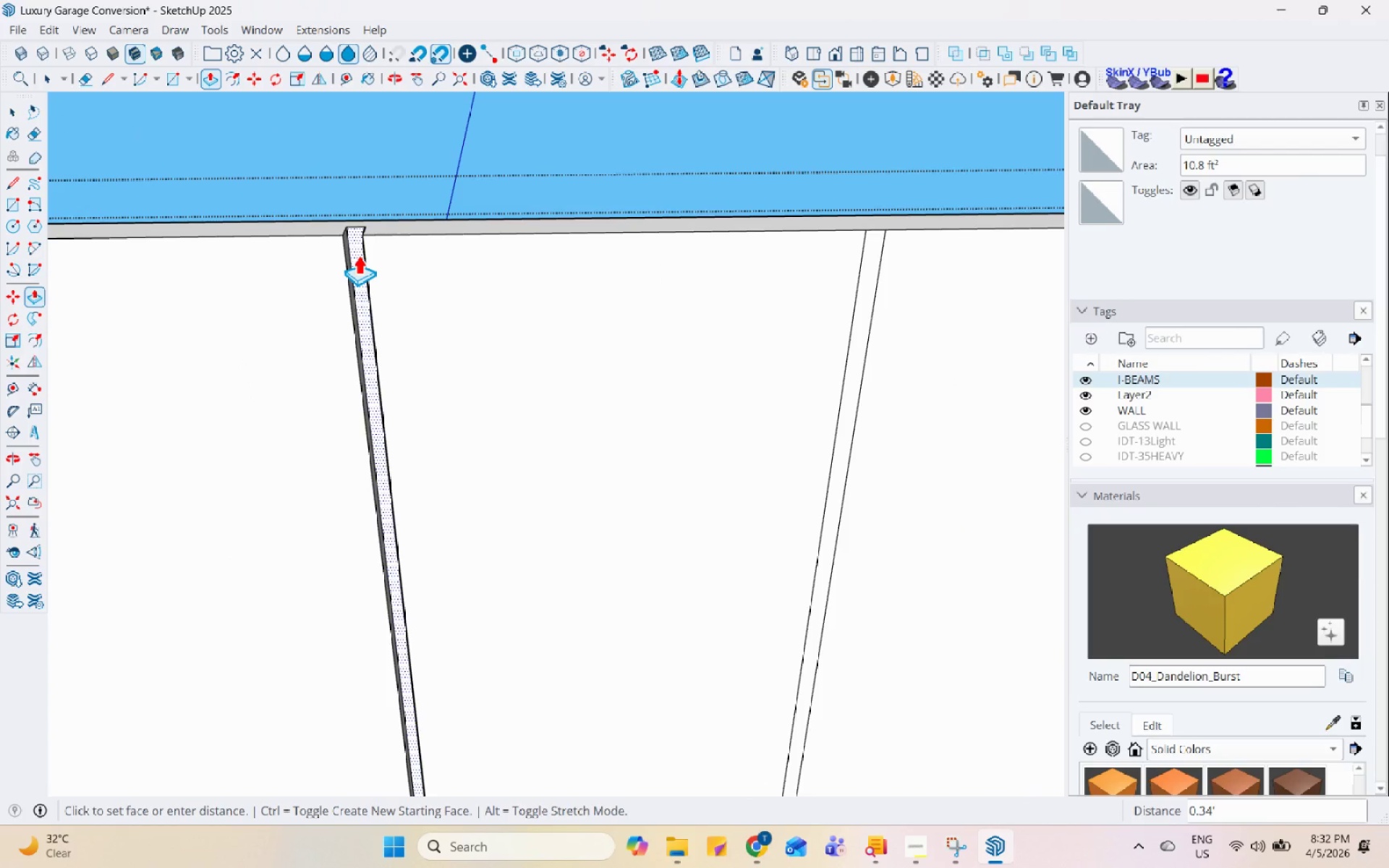 
left_click([358, 255])
 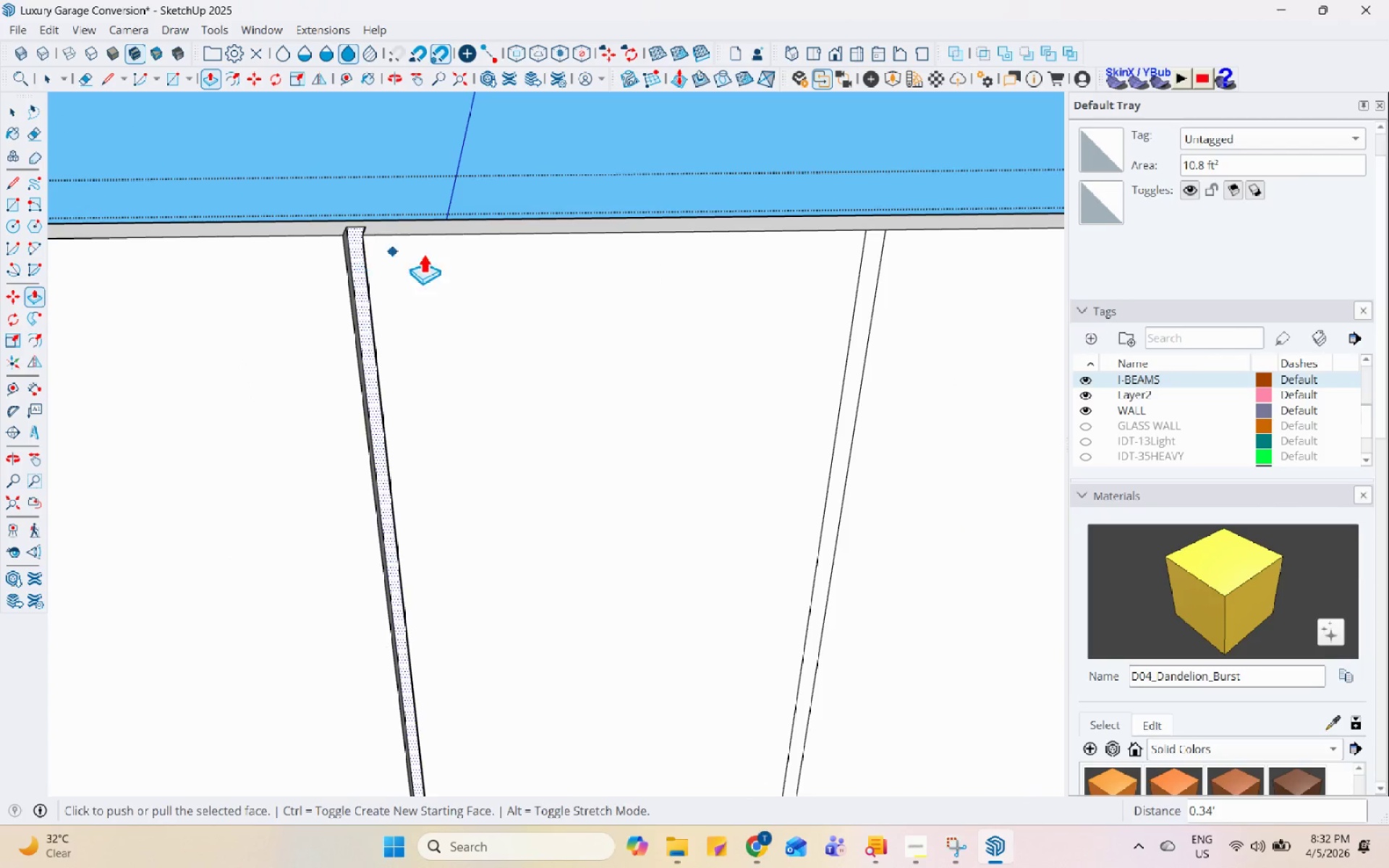 
key(Space)
 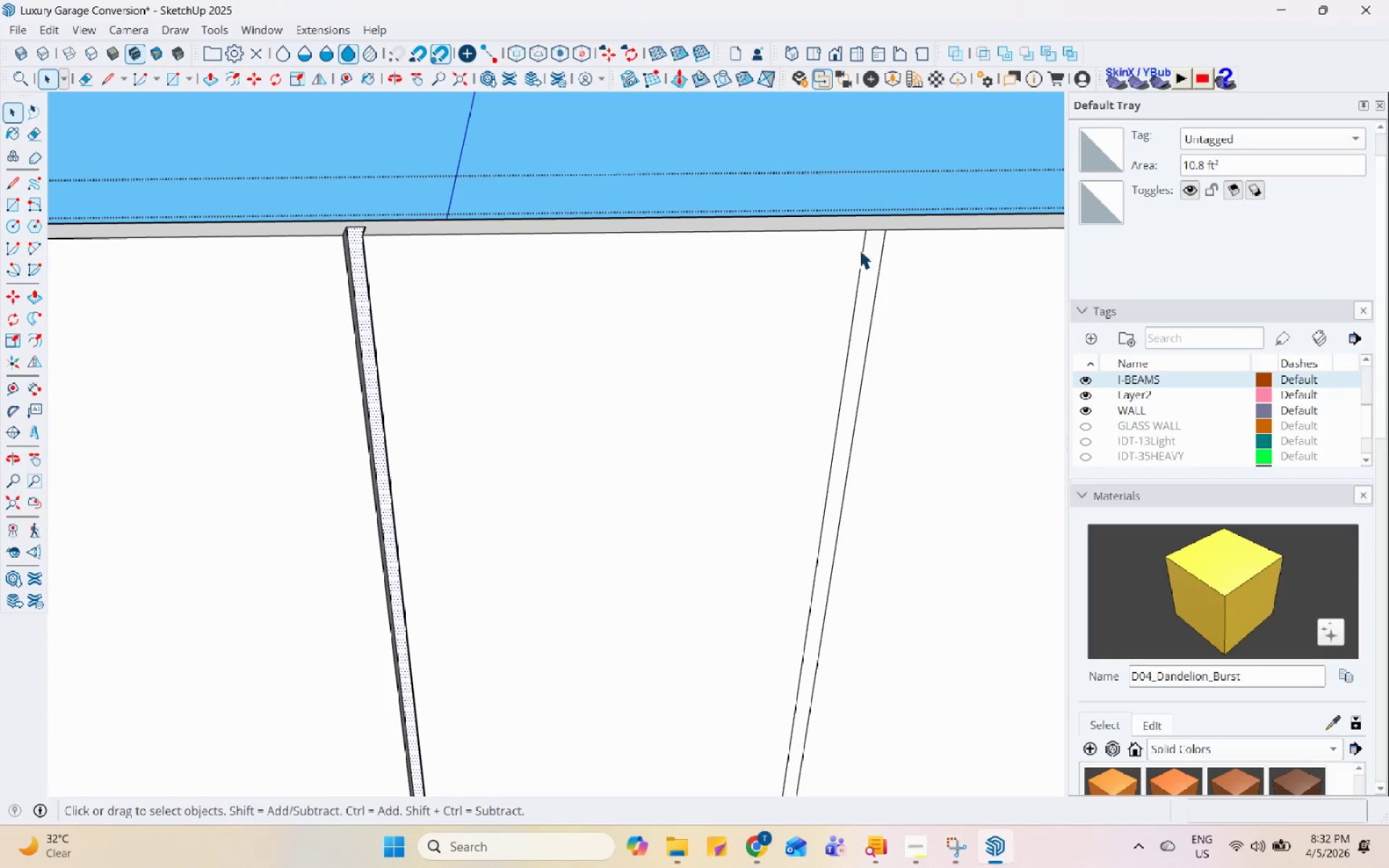 
left_click([876, 248])
 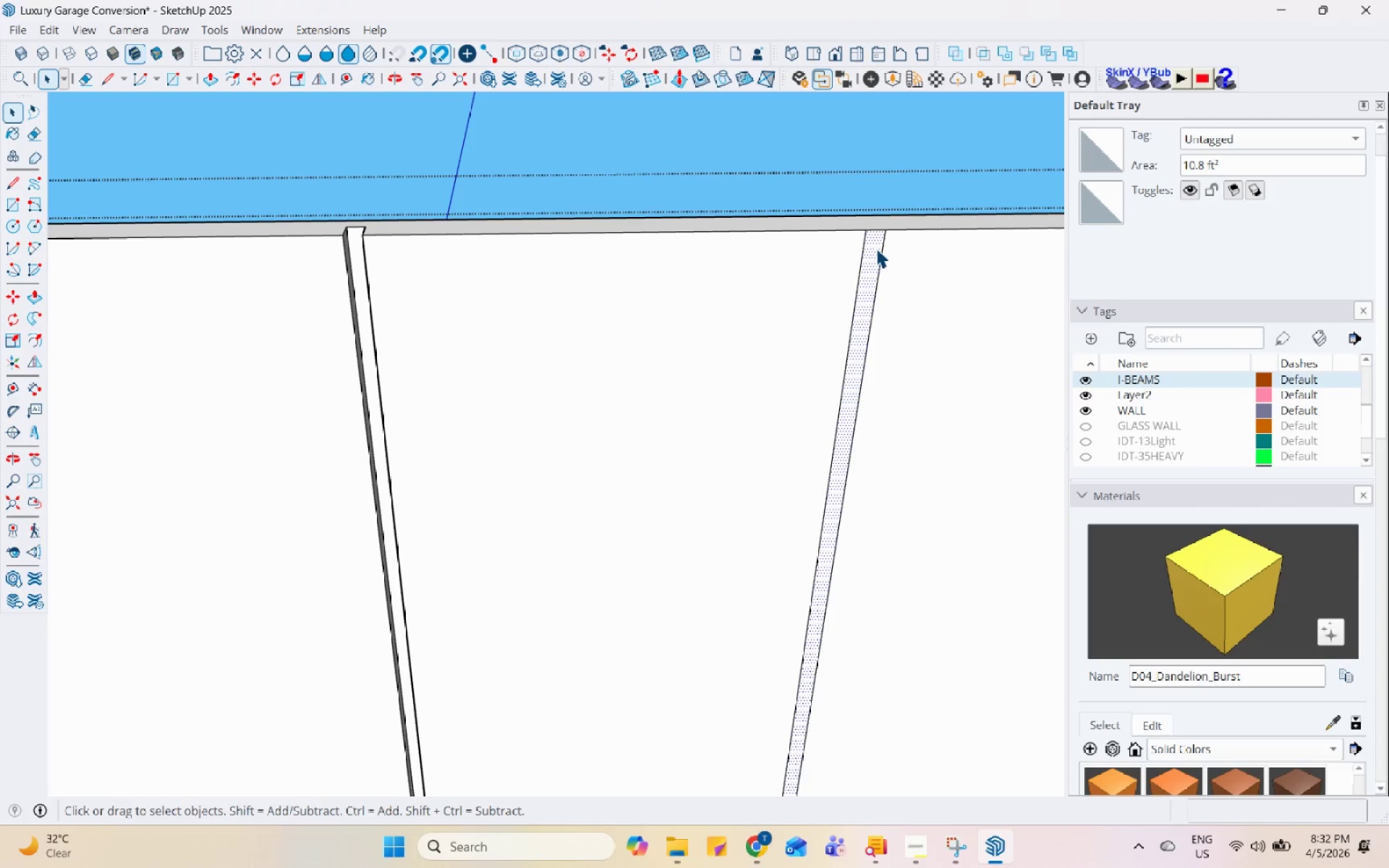 
key(P)
 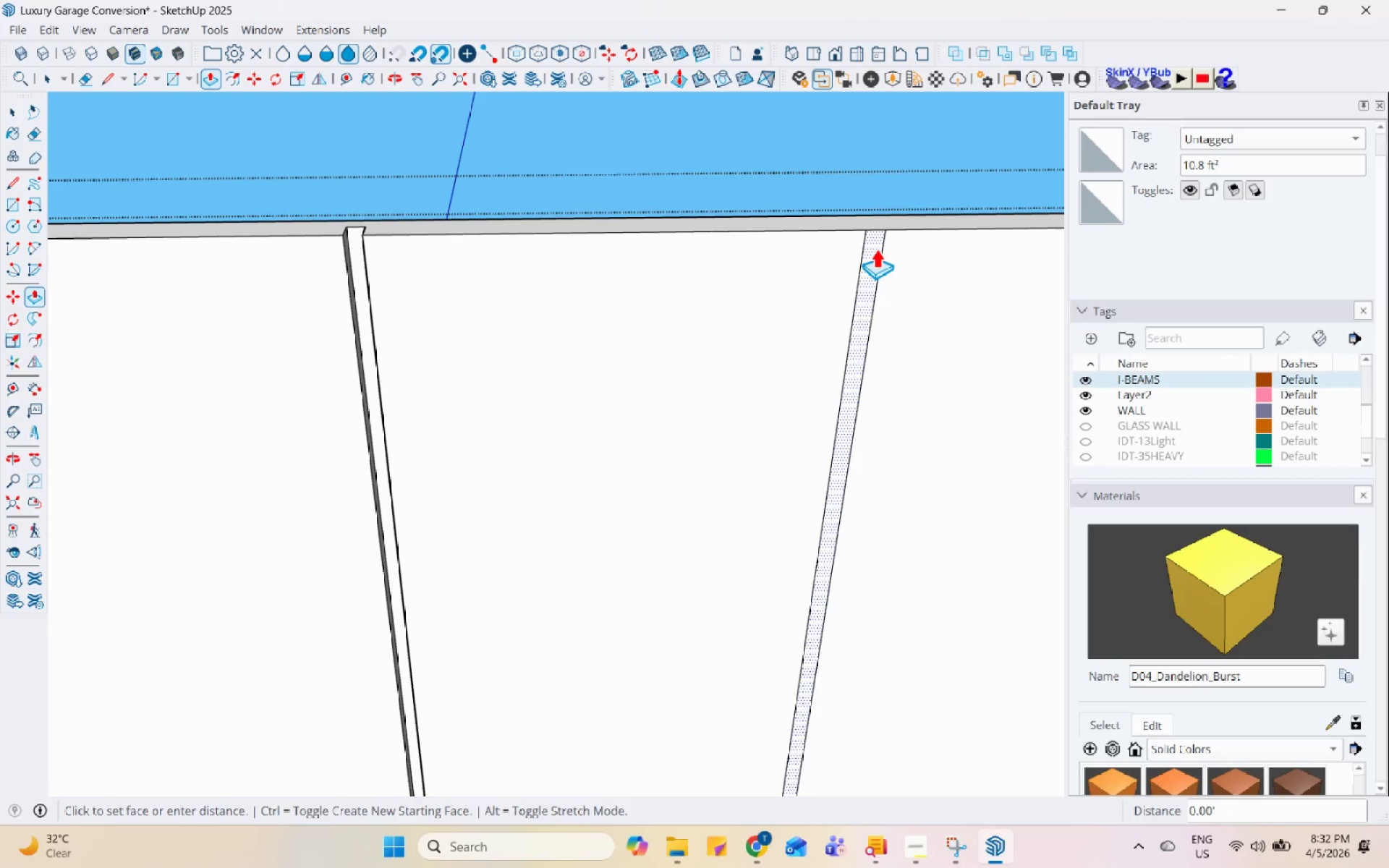 
double_click([876, 248])
 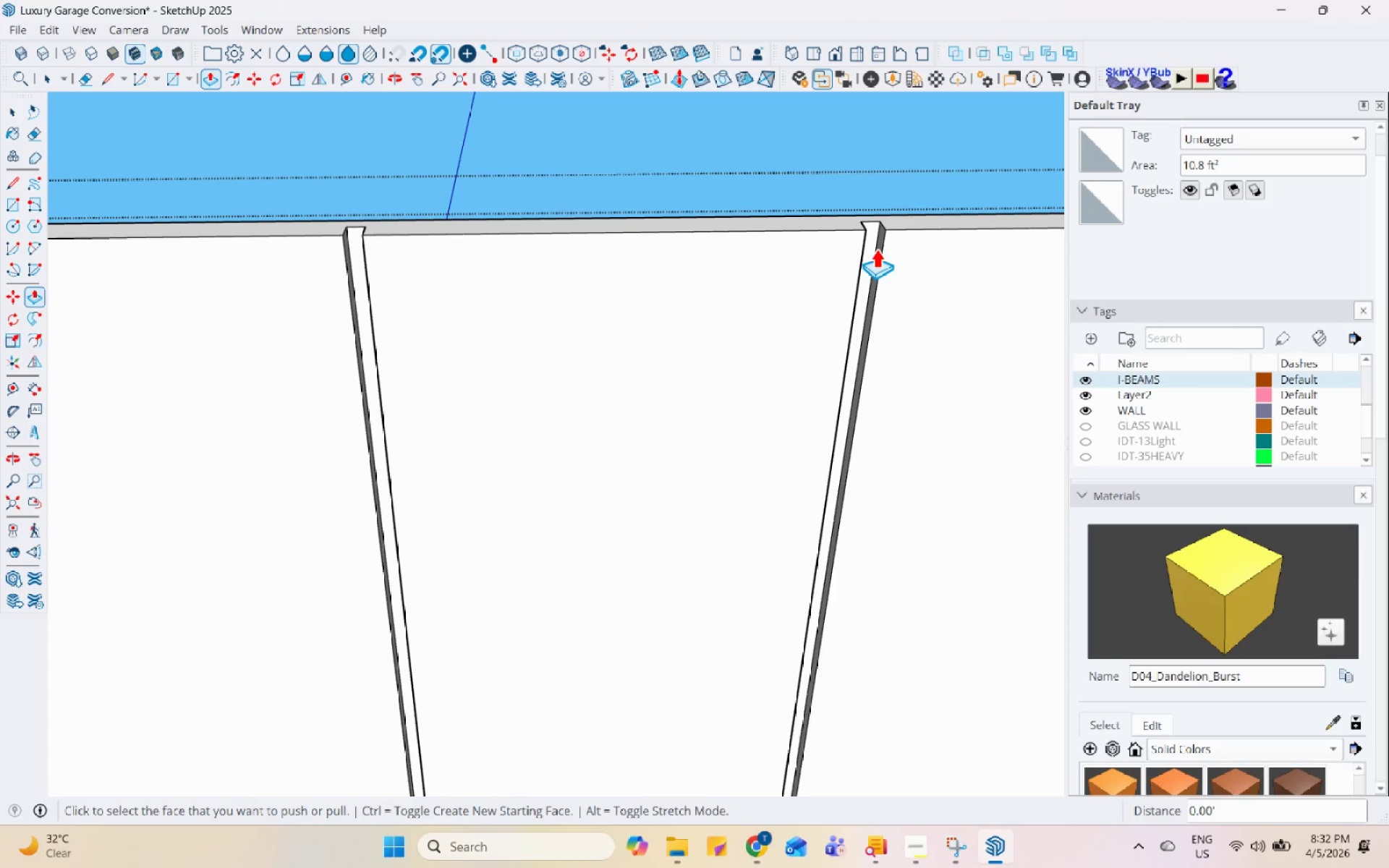 
key(Space)
 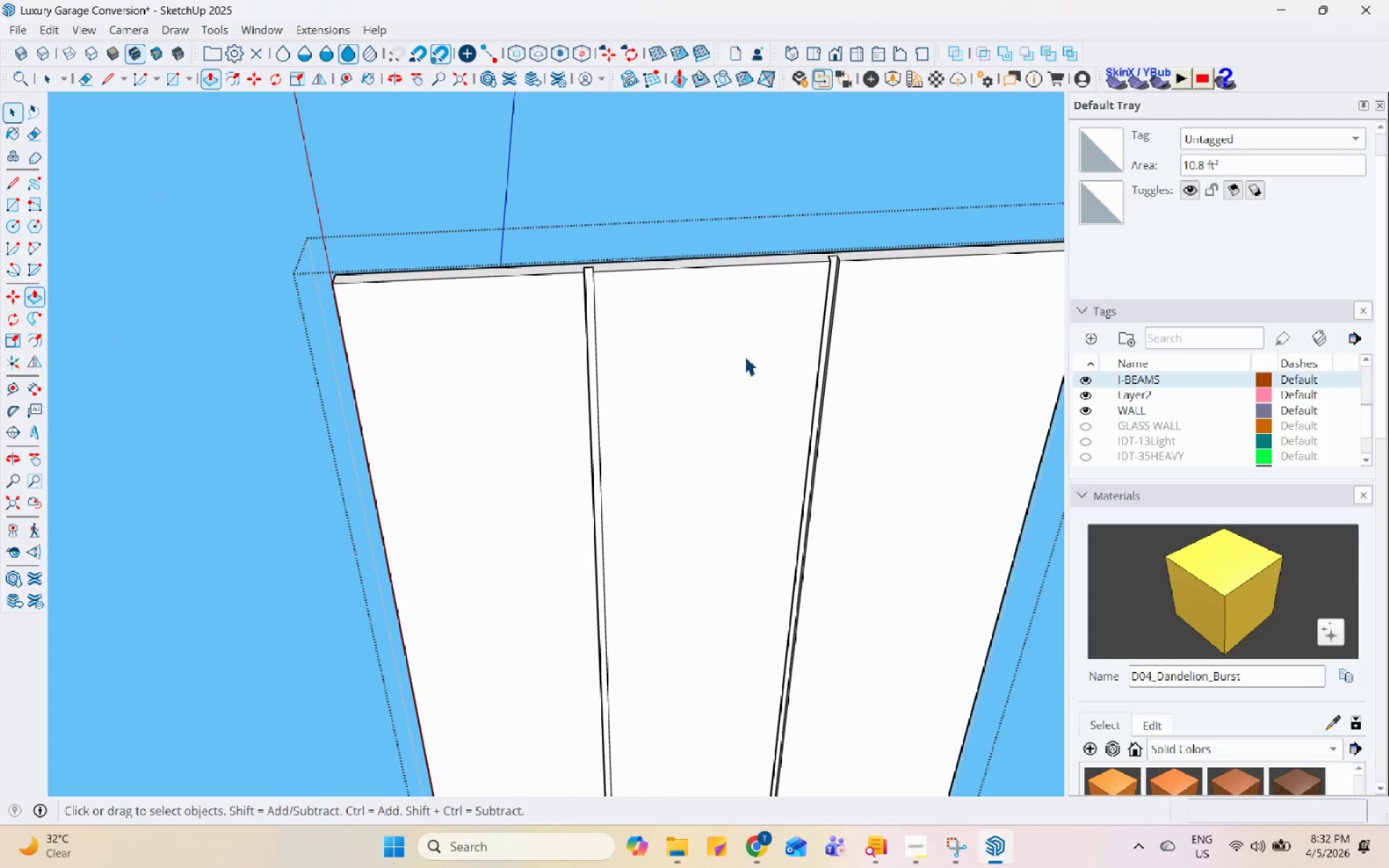 
left_click([744, 356])
 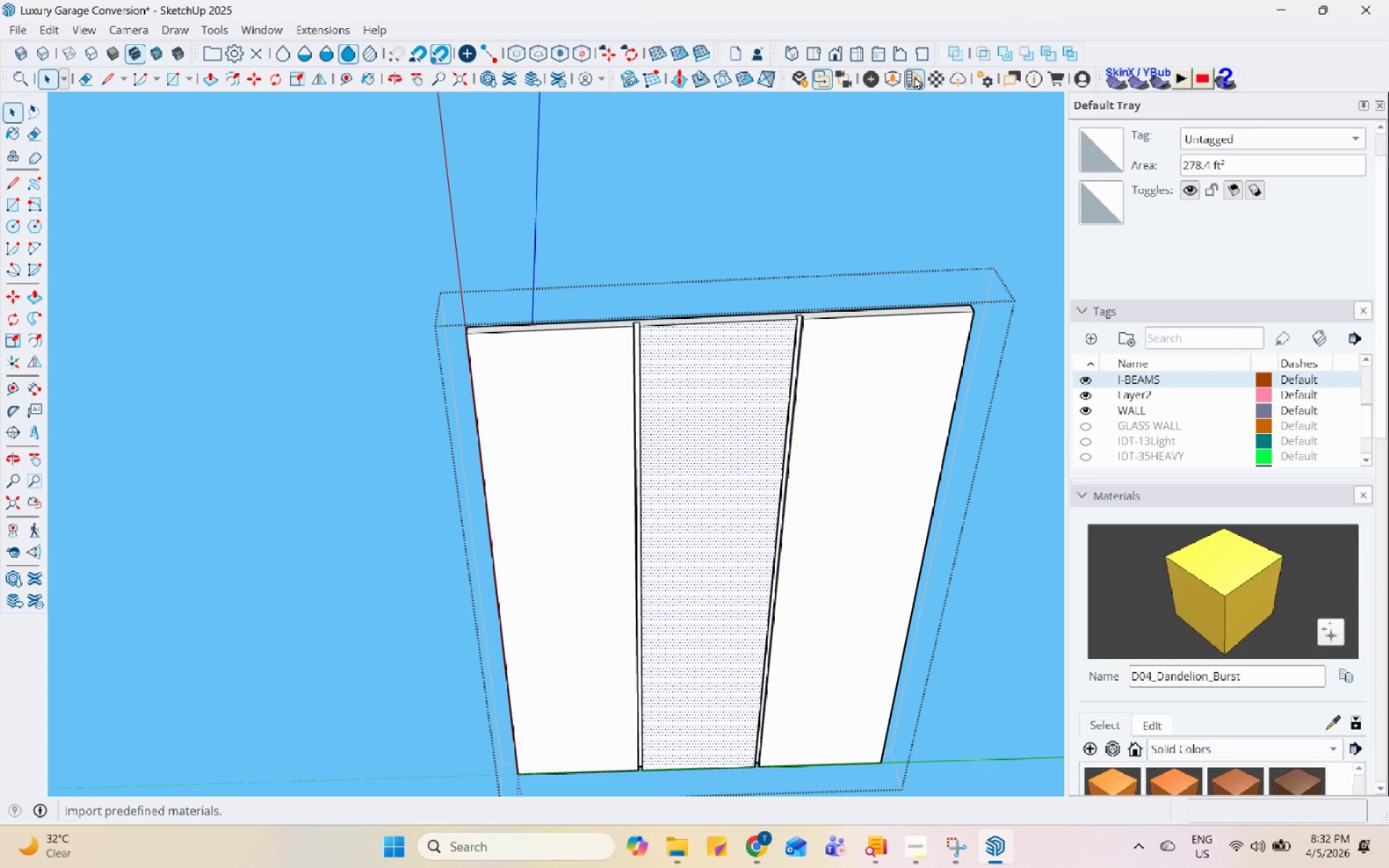 
scroll: coordinate [731, 433], scroll_direction: down, amount: 12.0
 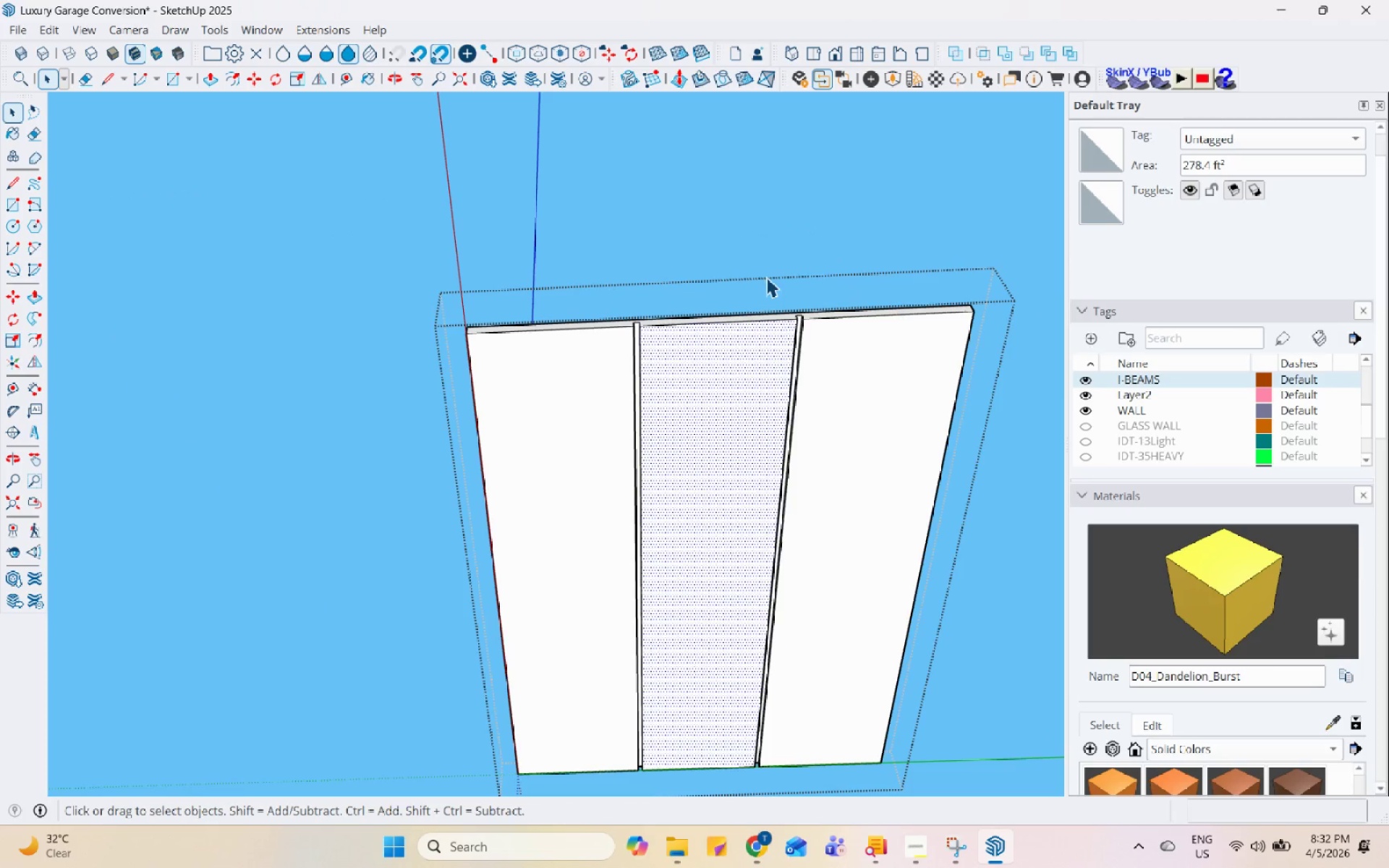 
left_click([914, 76])
 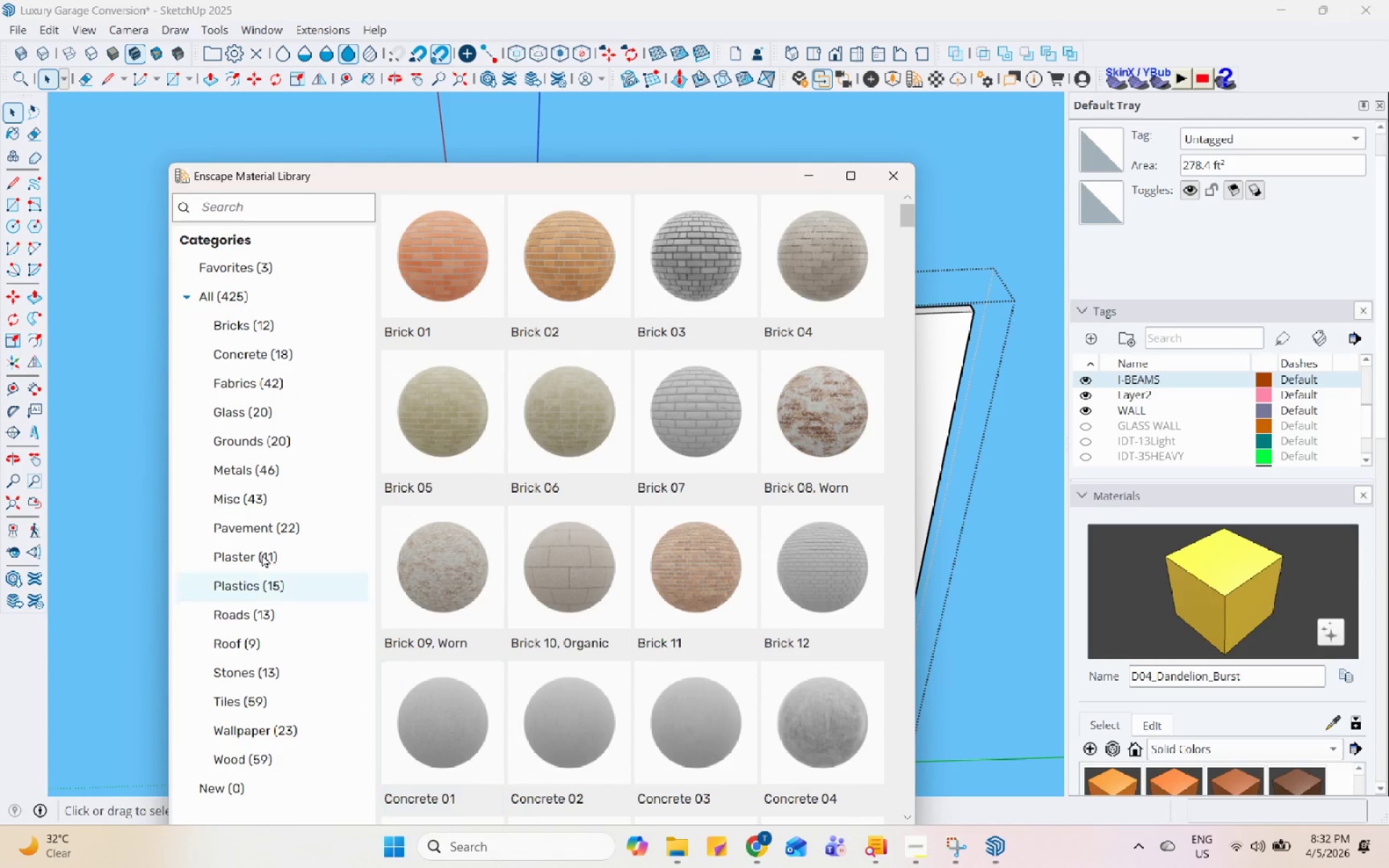 
left_click([294, 497])
 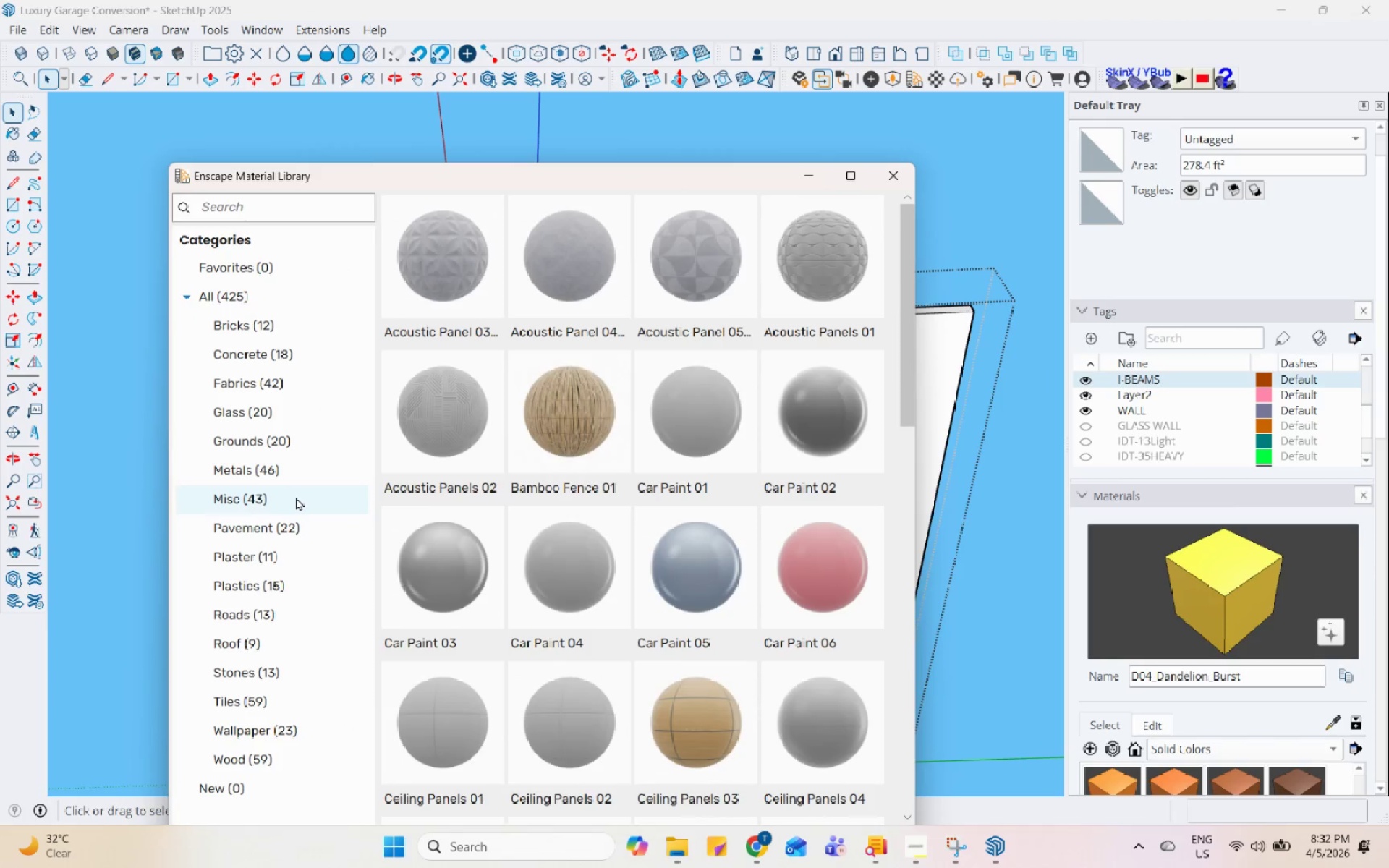 
scroll: coordinate [564, 542], scroll_direction: down, amount: 1.0
 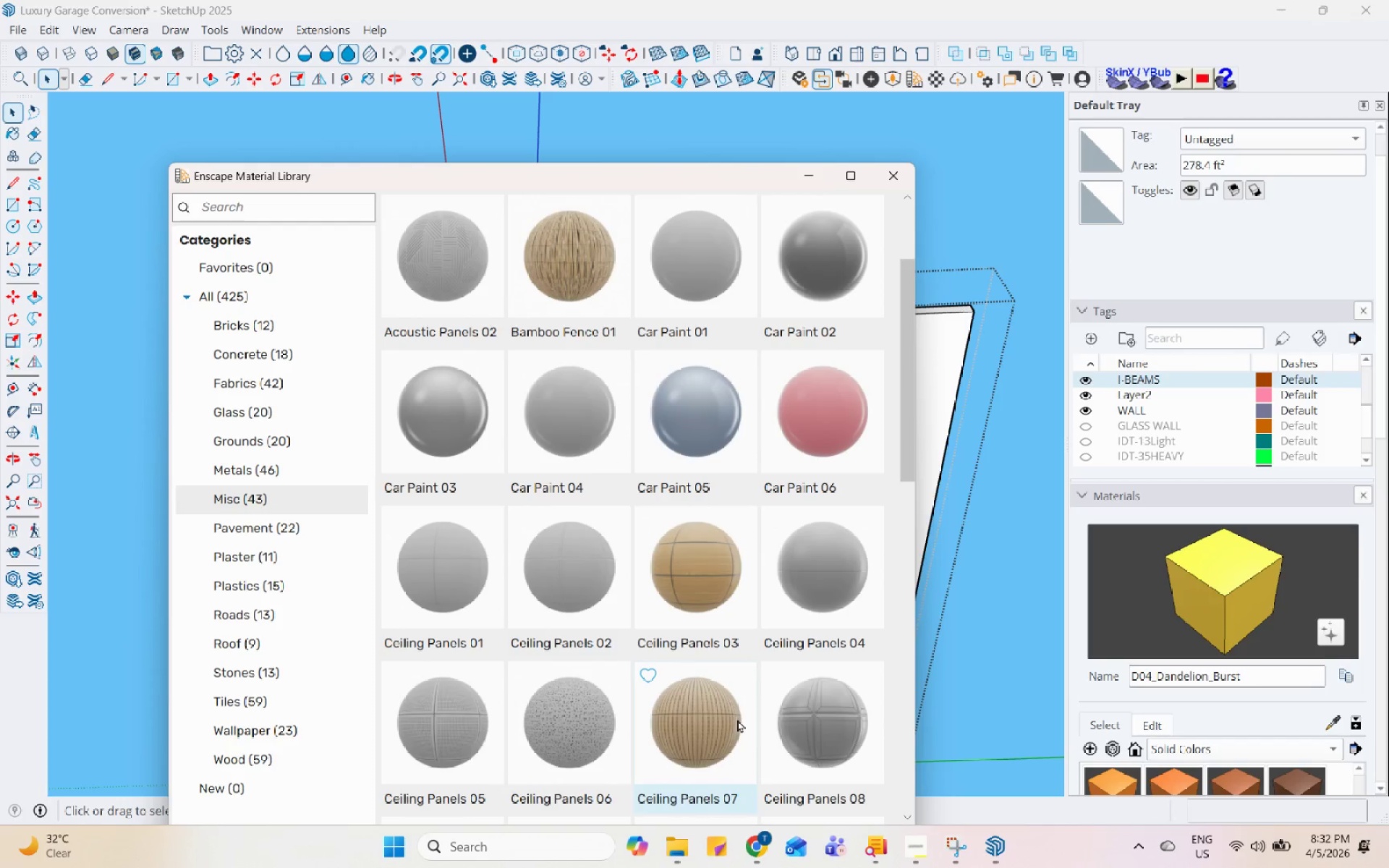 
left_click([718, 729])
 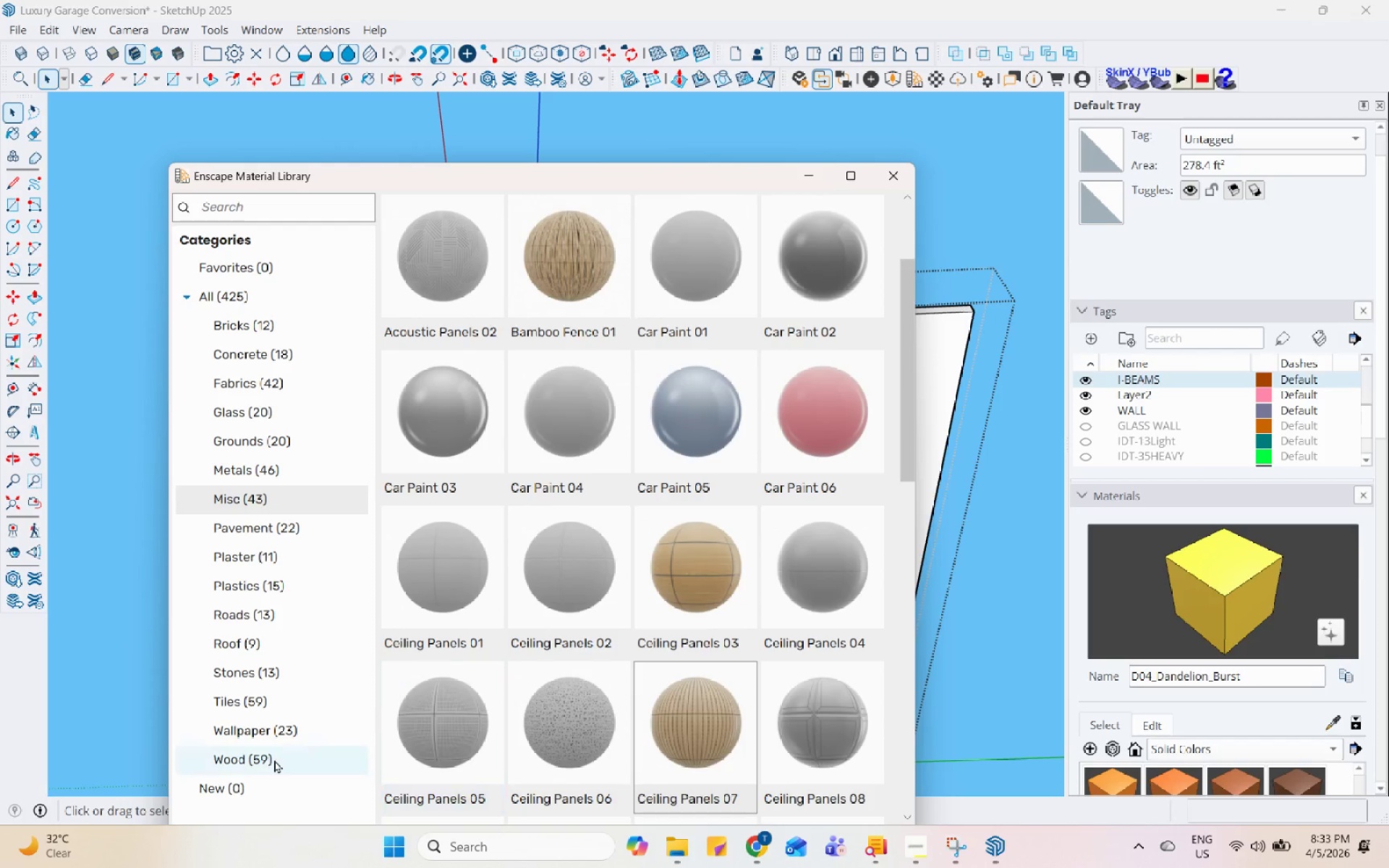 
left_click([281, 730])
 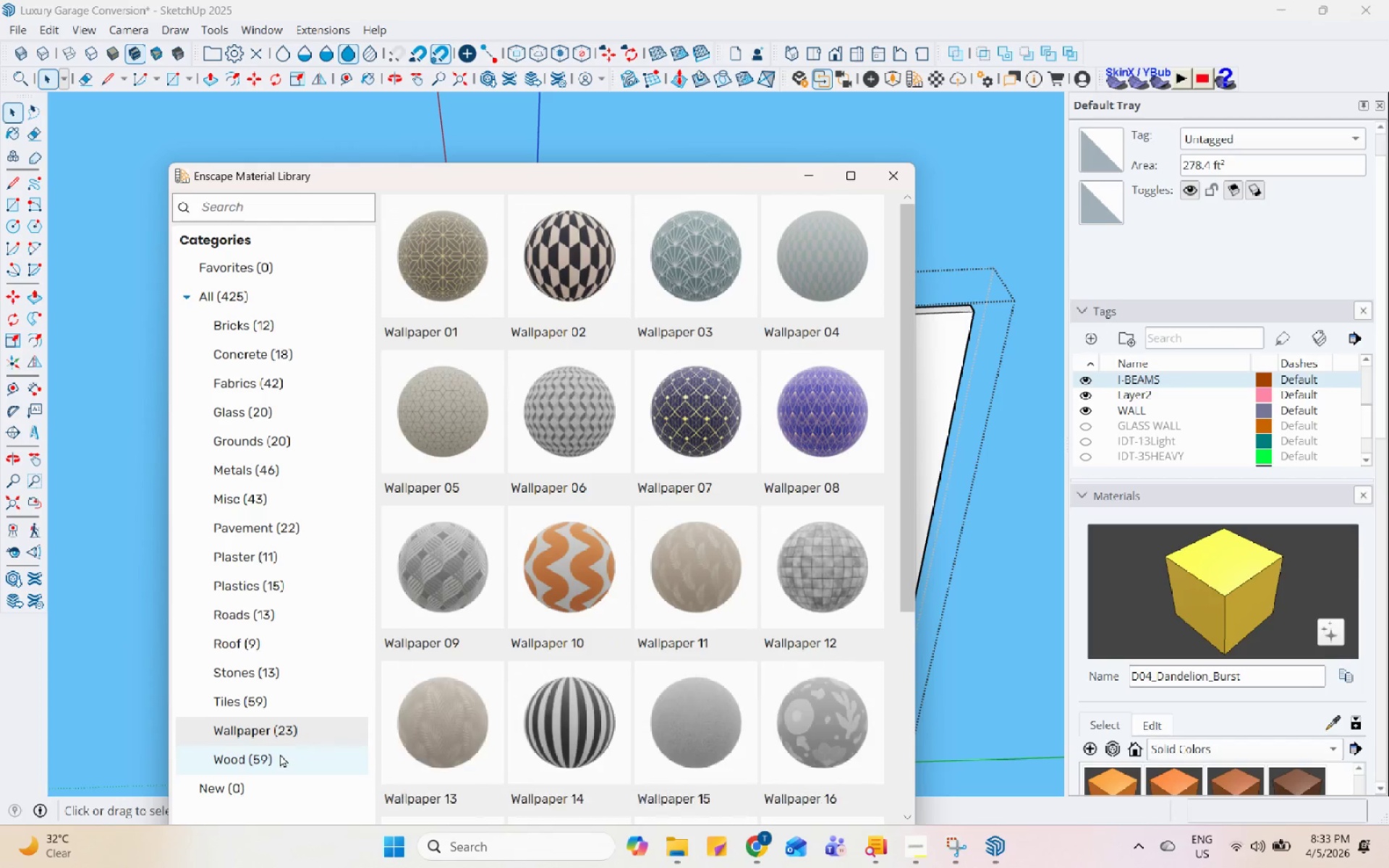 
left_click([280, 754])
 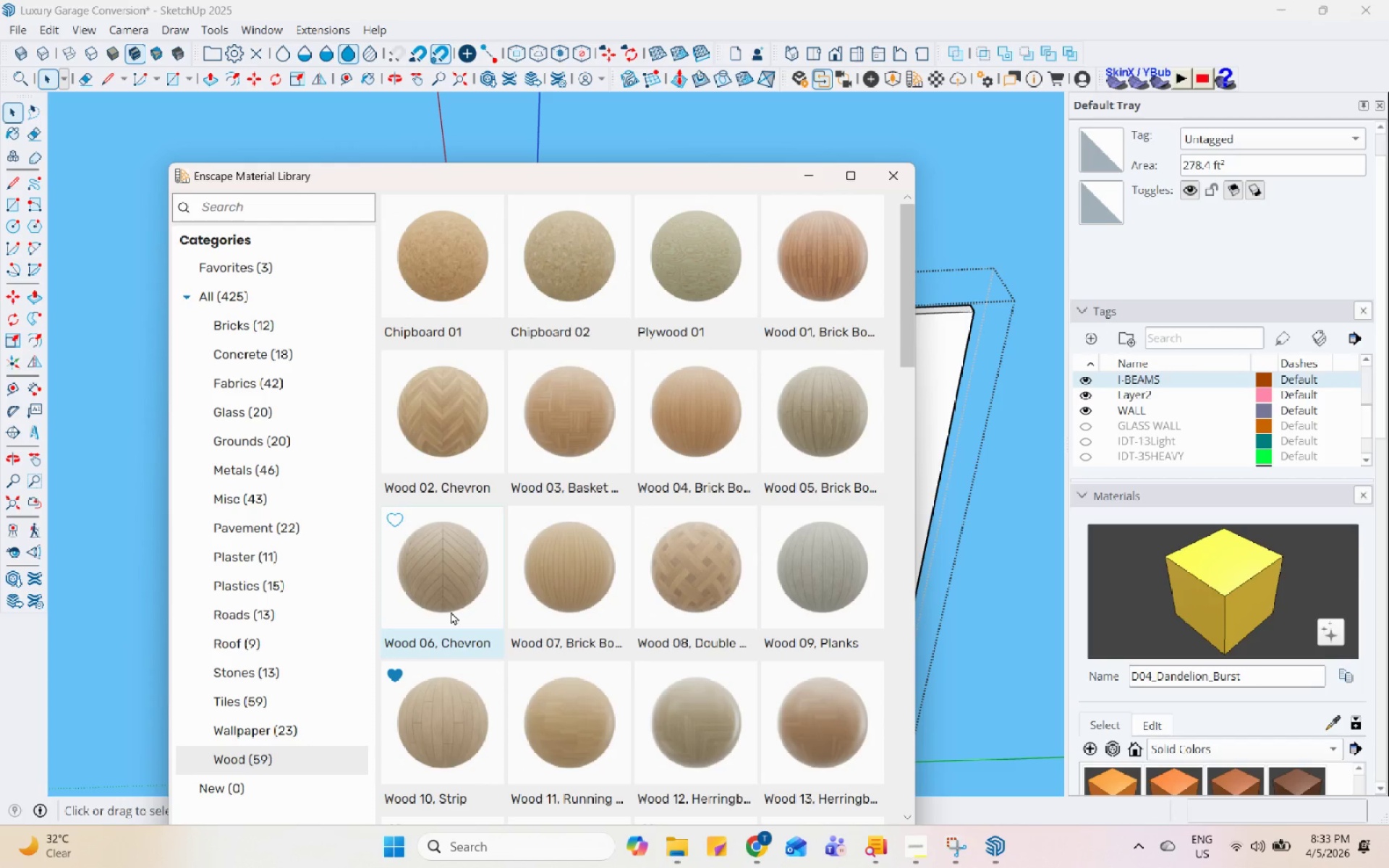 
scroll: coordinate [451, 611], scroll_direction: down, amount: 1.0
 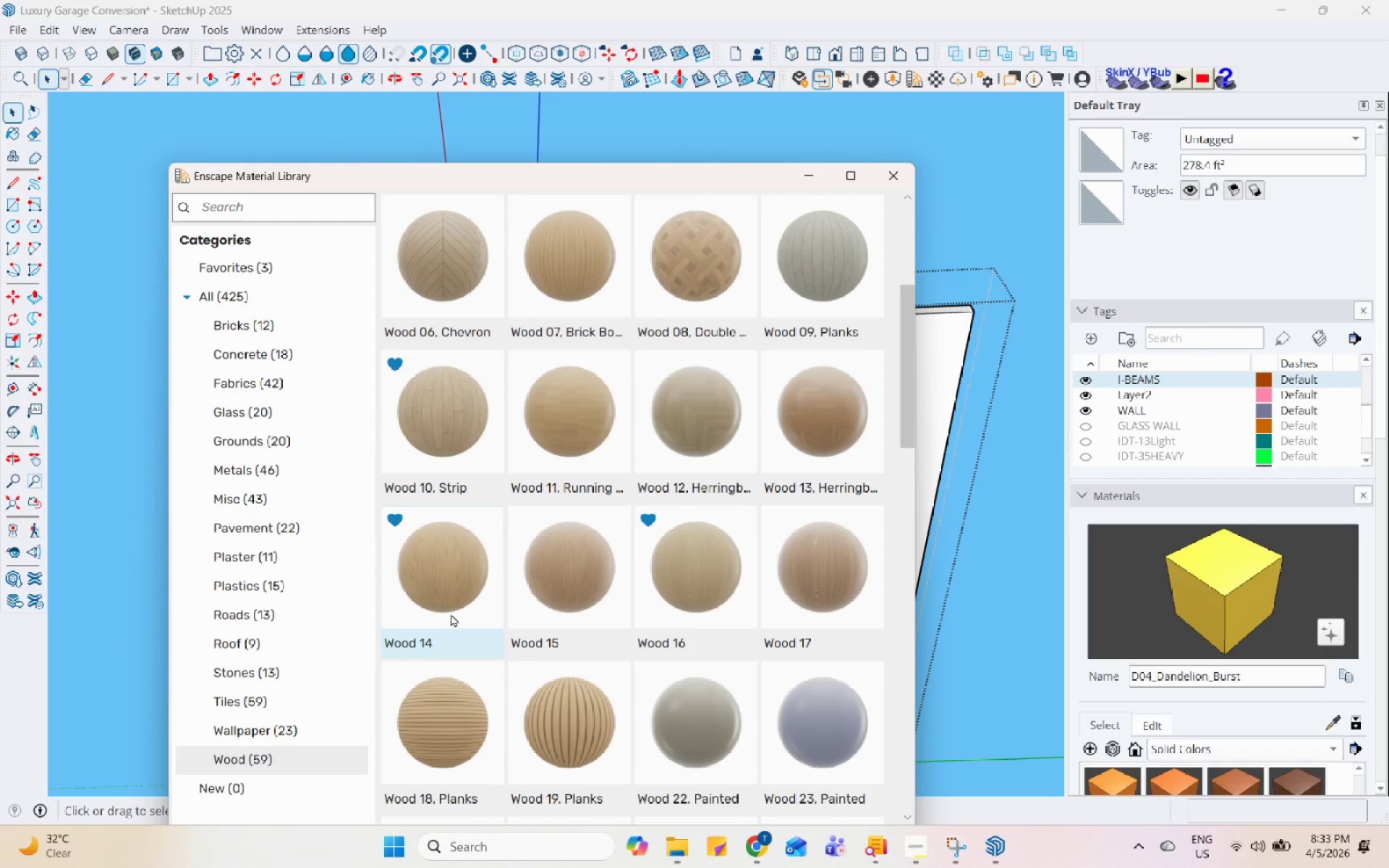 
left_click([540, 745])
 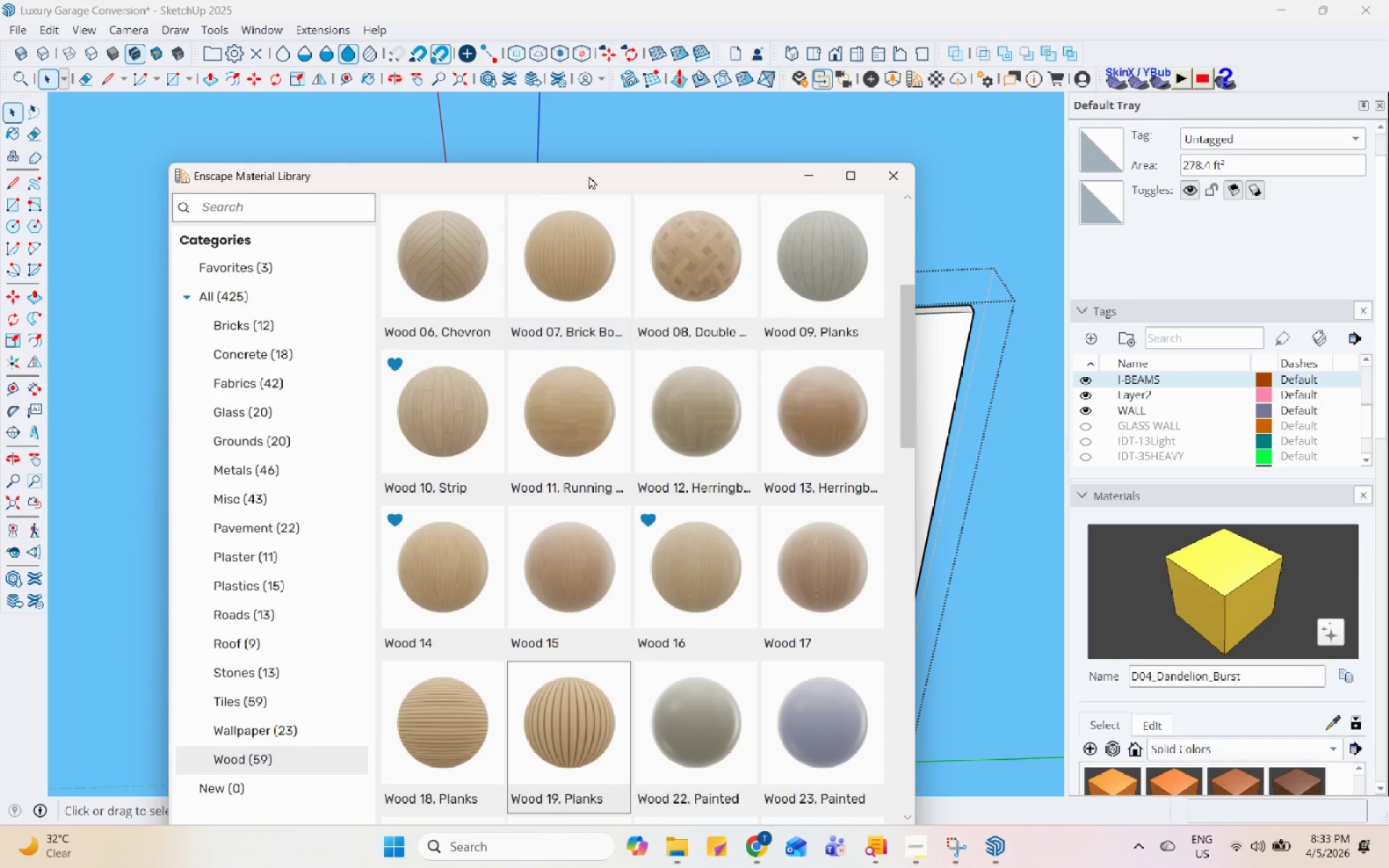 
left_click_drag(start_coordinate=[591, 175], to_coordinate=[603, 105])
 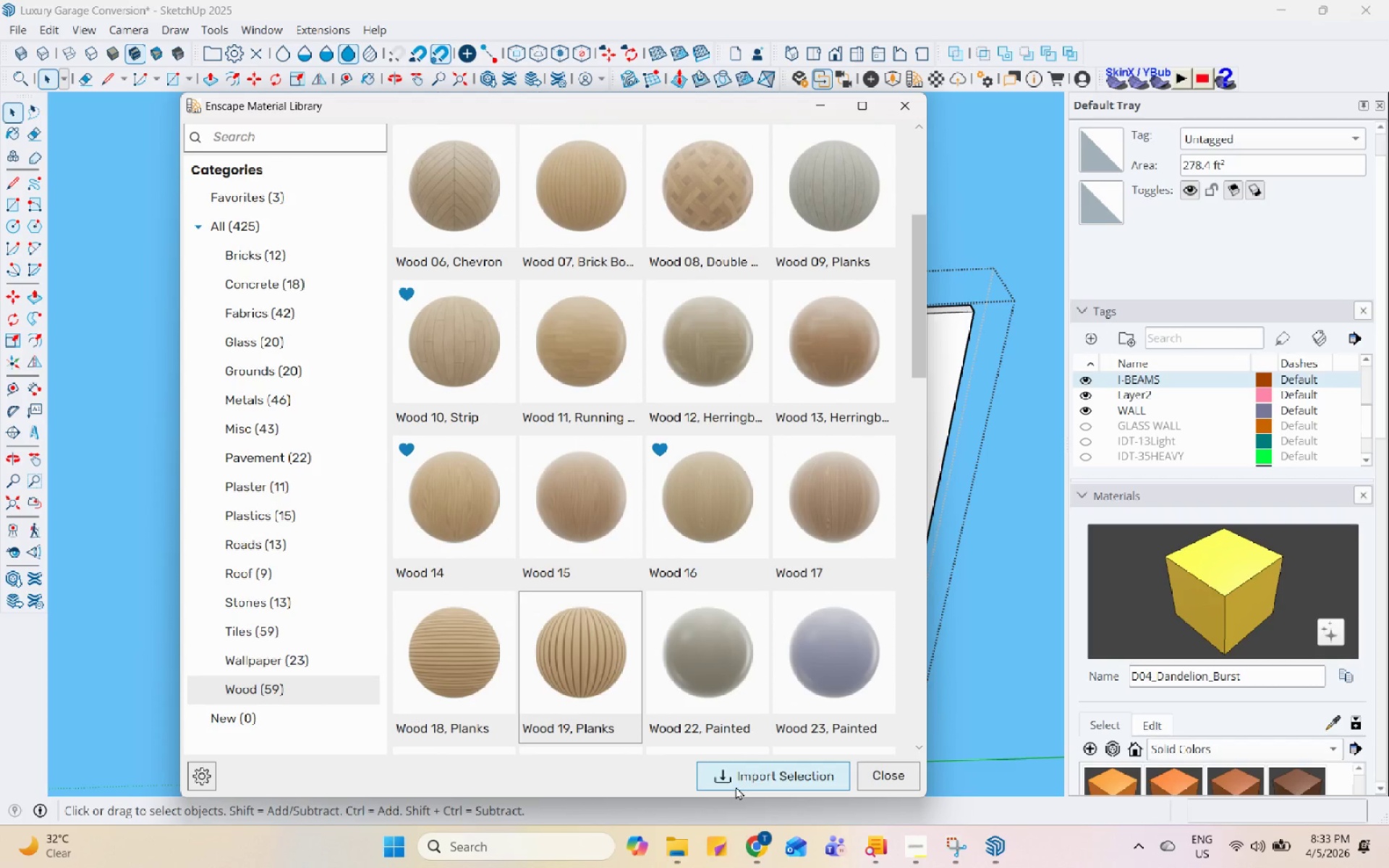 
left_click([438, 702])
 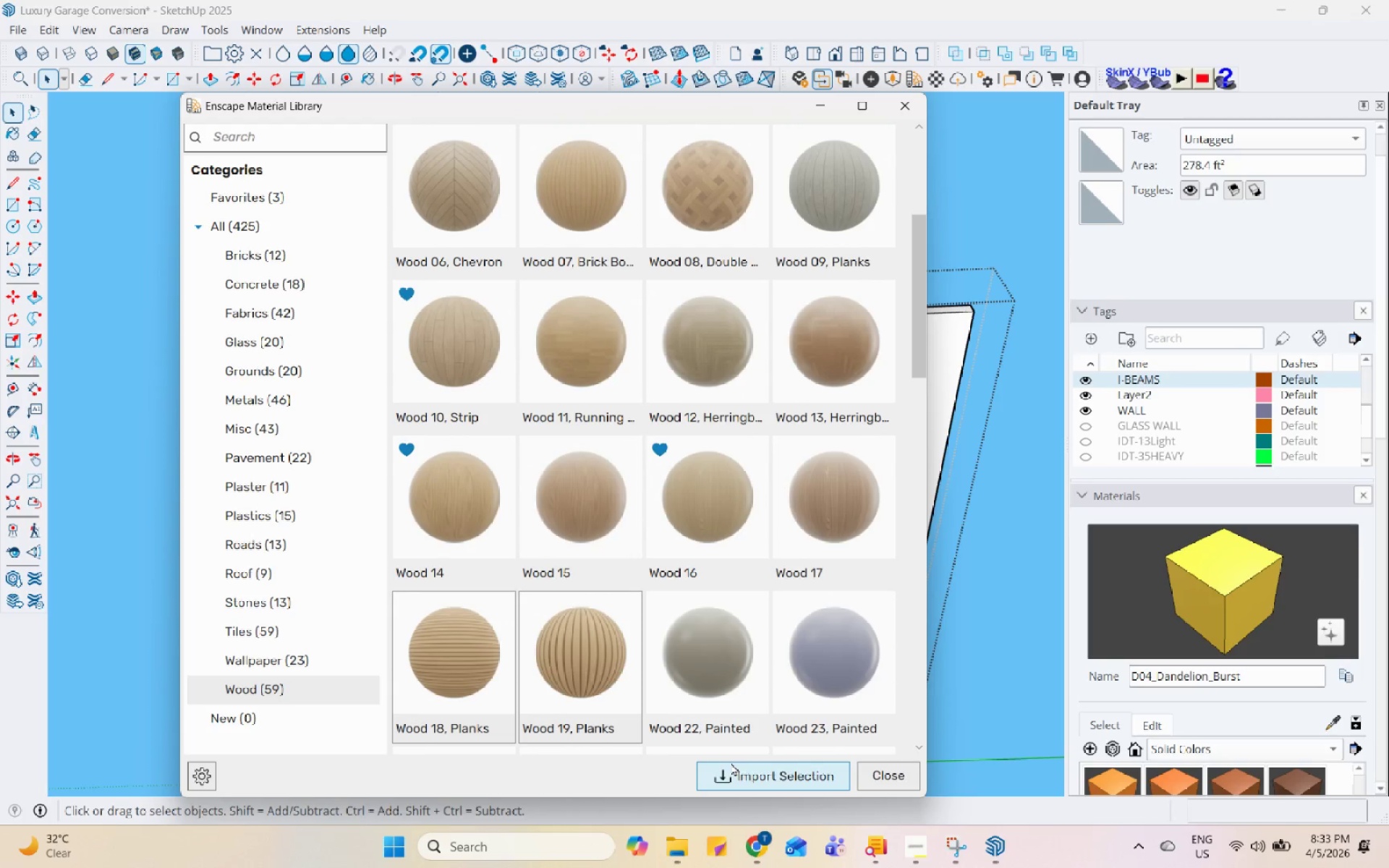 
left_click([736, 768])
 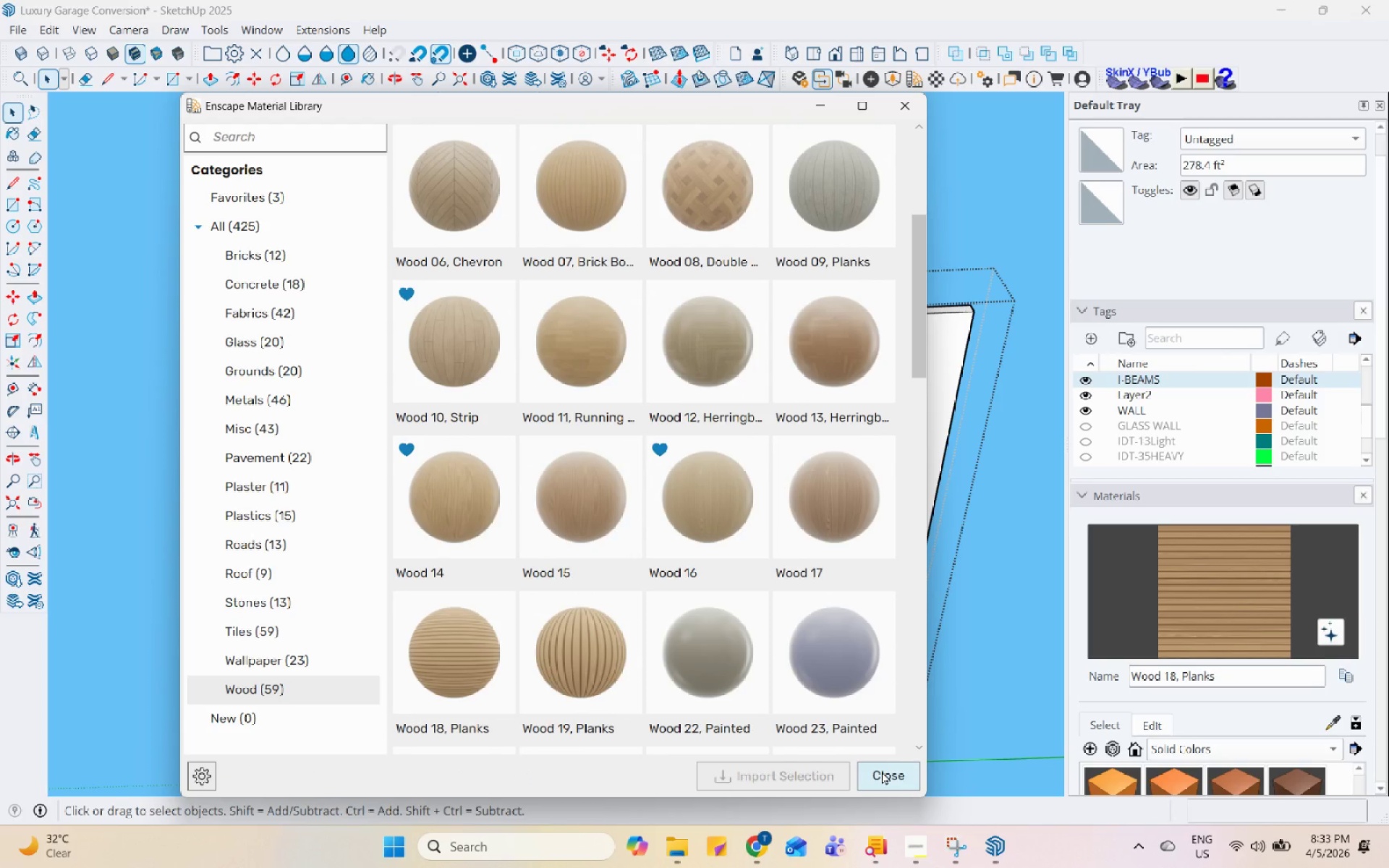 
wait(14.44)
 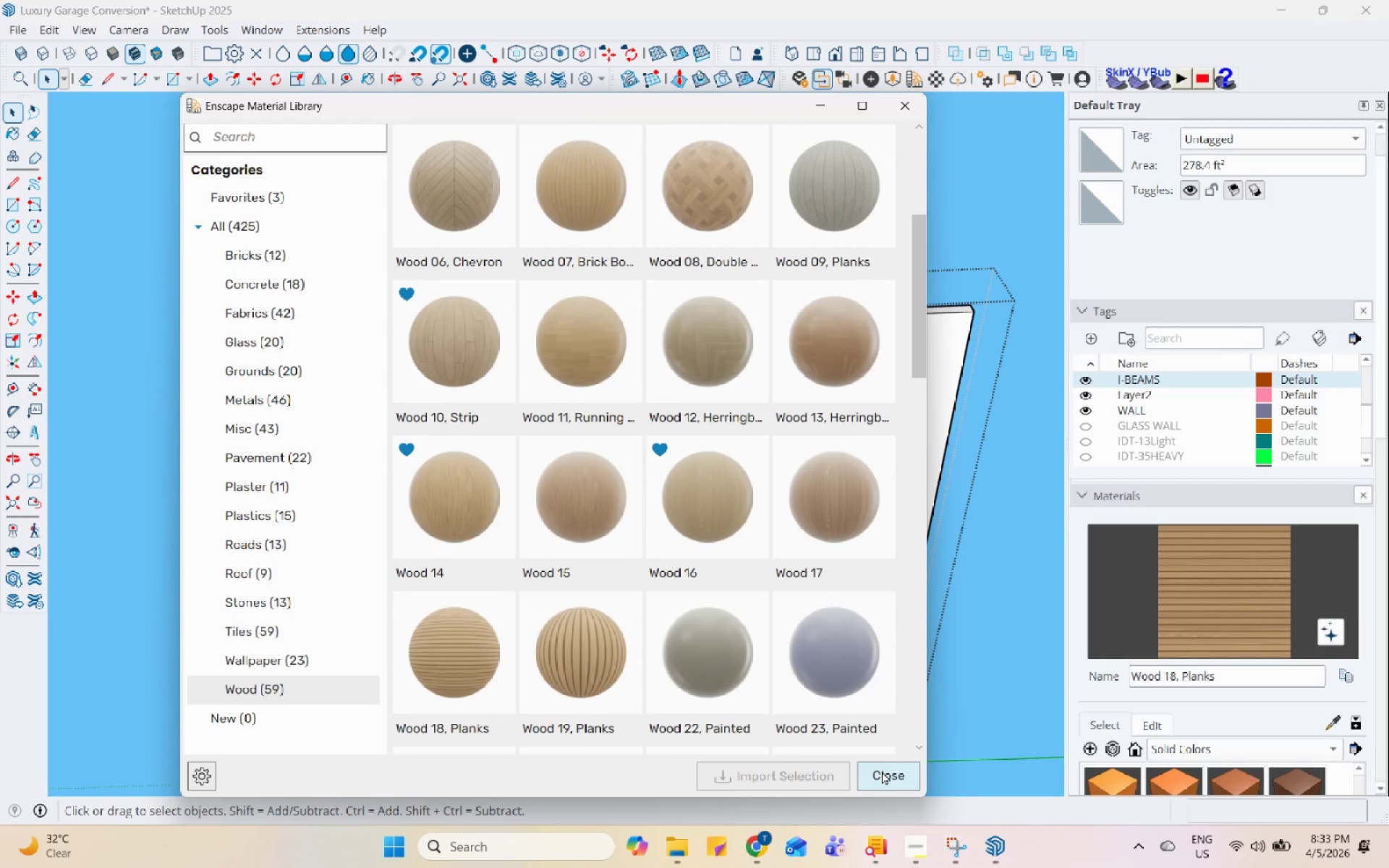 
left_click([893, 769])
 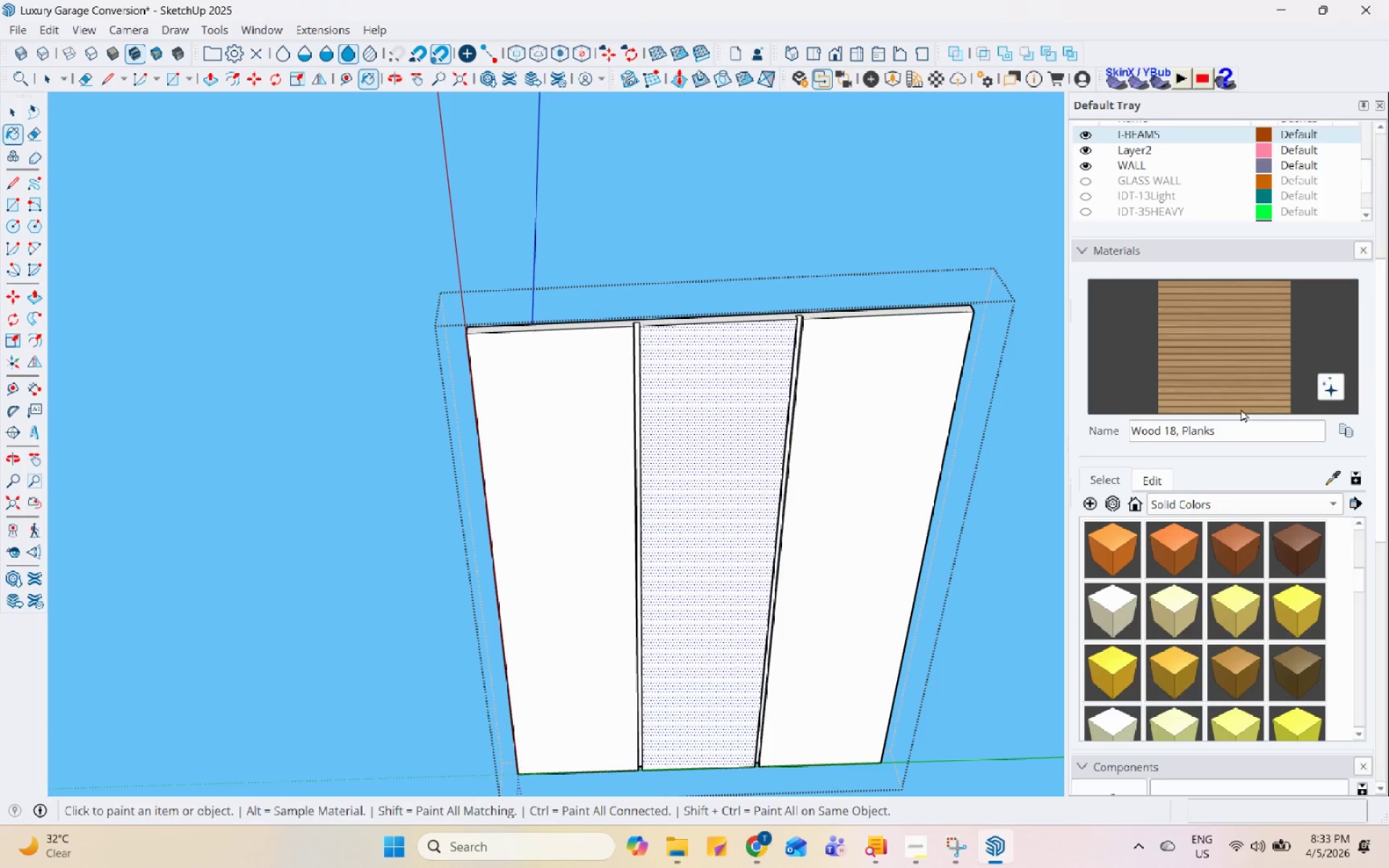 
double_click([645, 466])
 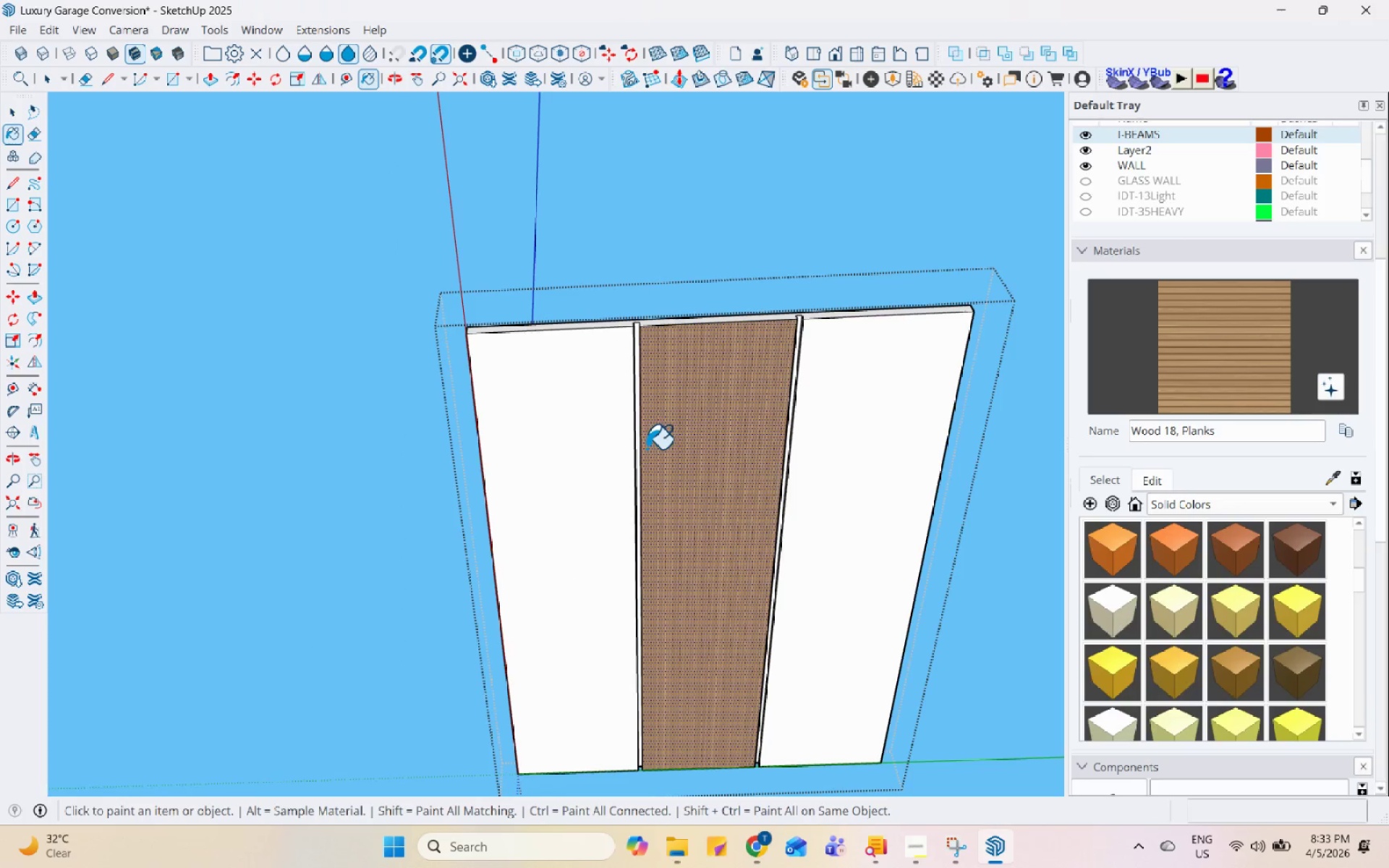 
scroll: coordinate [686, 342], scroll_direction: up, amount: 10.0
 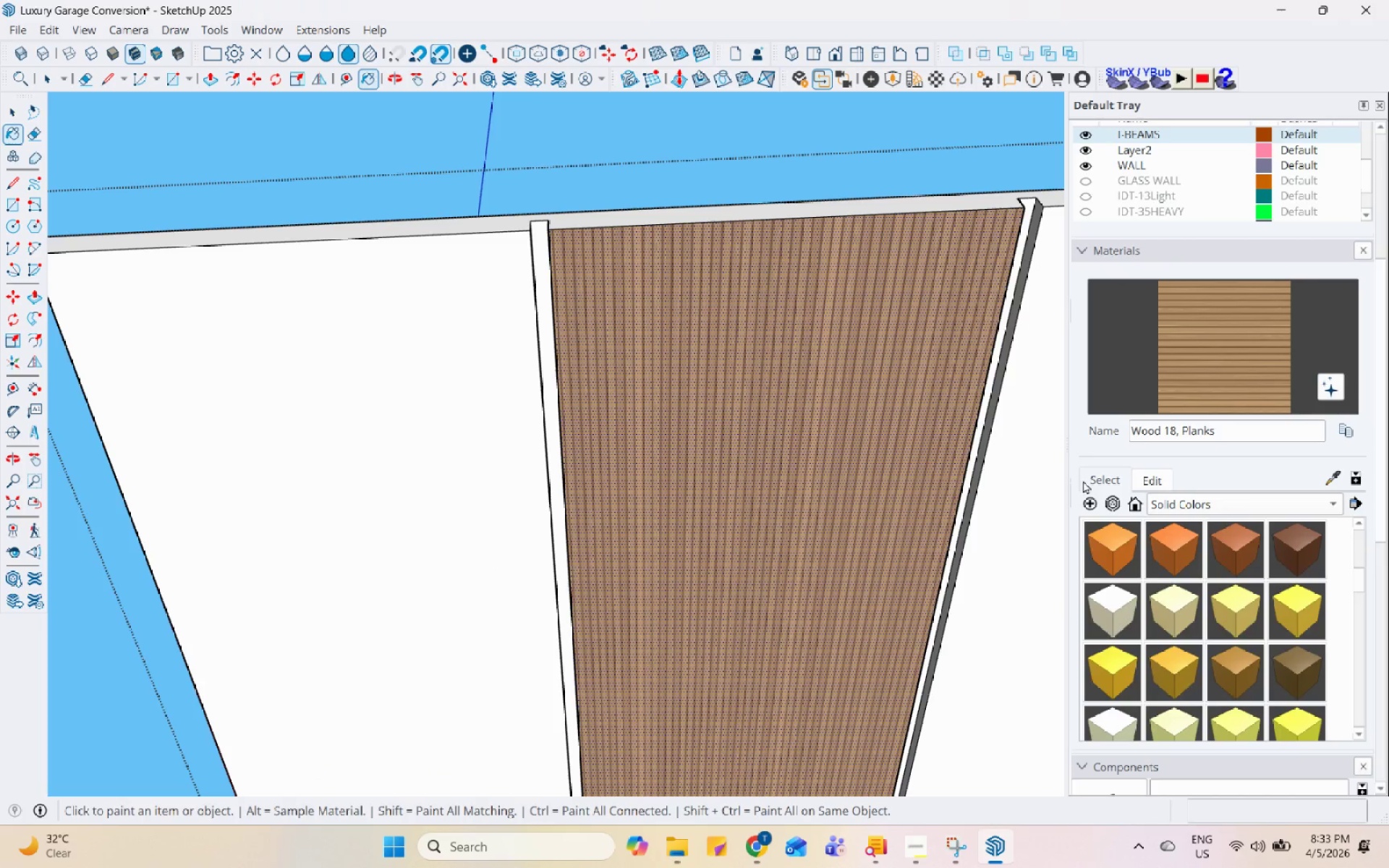 
left_click([1147, 477])
 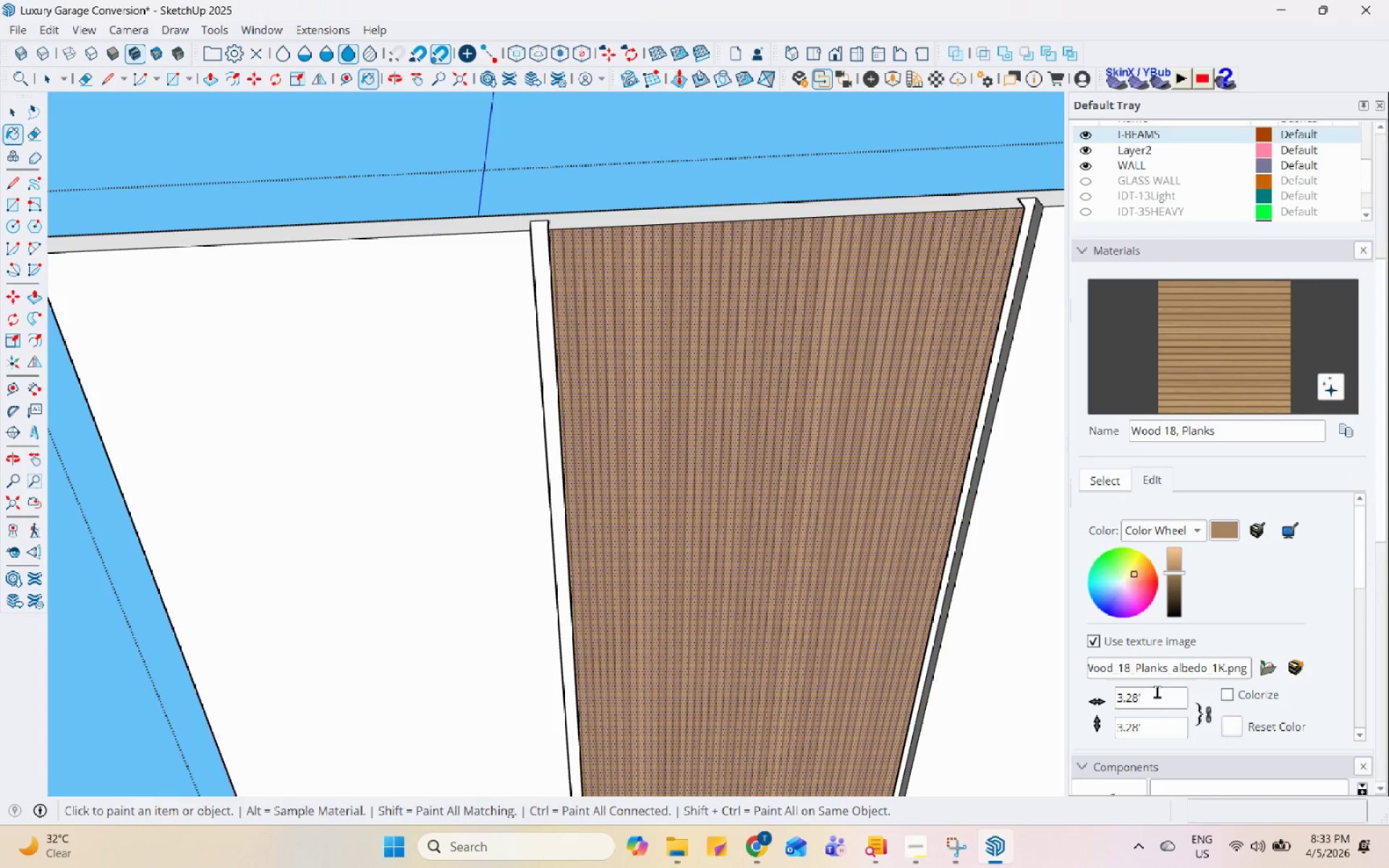 
left_click_drag(start_coordinate=[1160, 698], to_coordinate=[994, 691])
 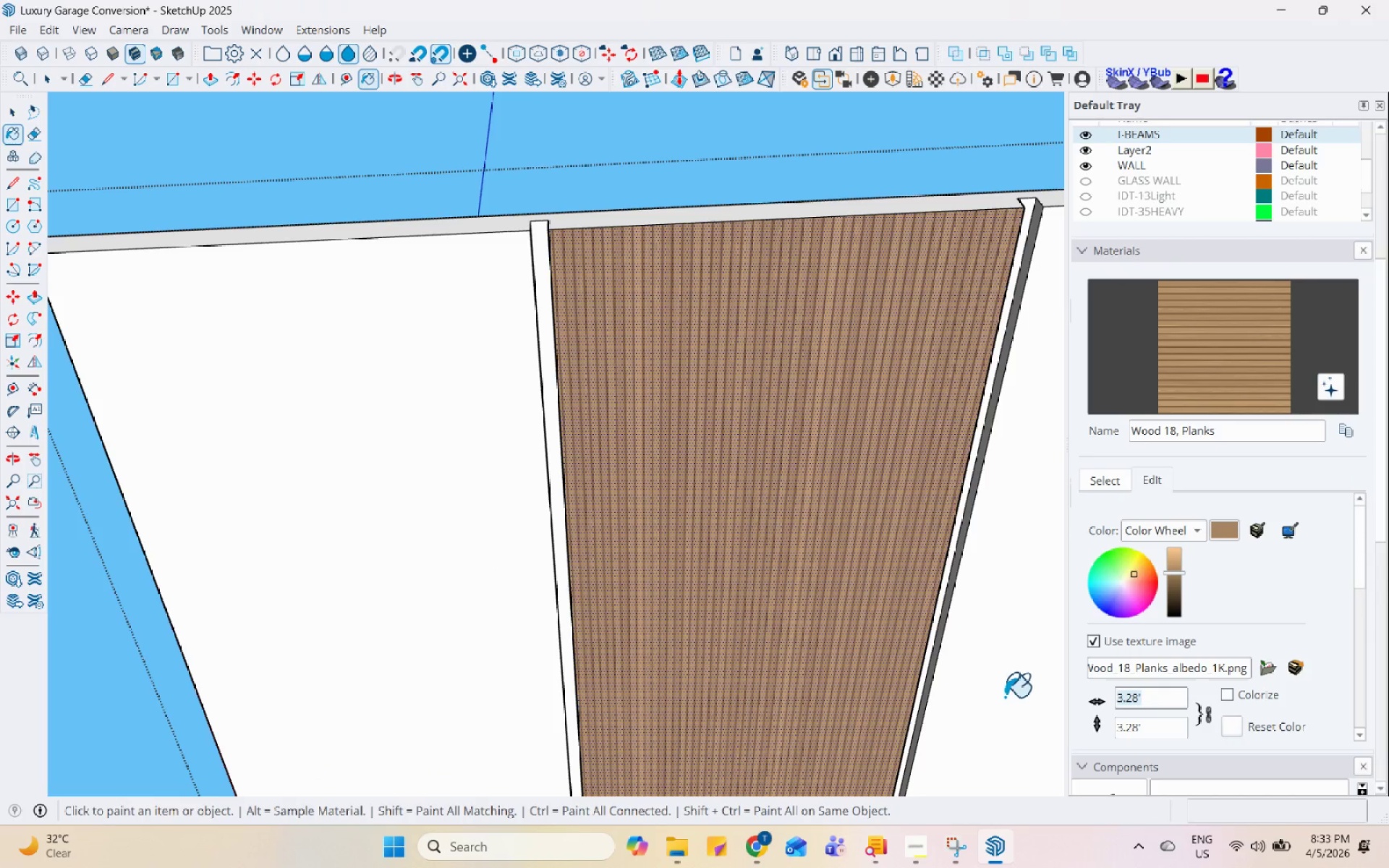 
key(Numpad4)
 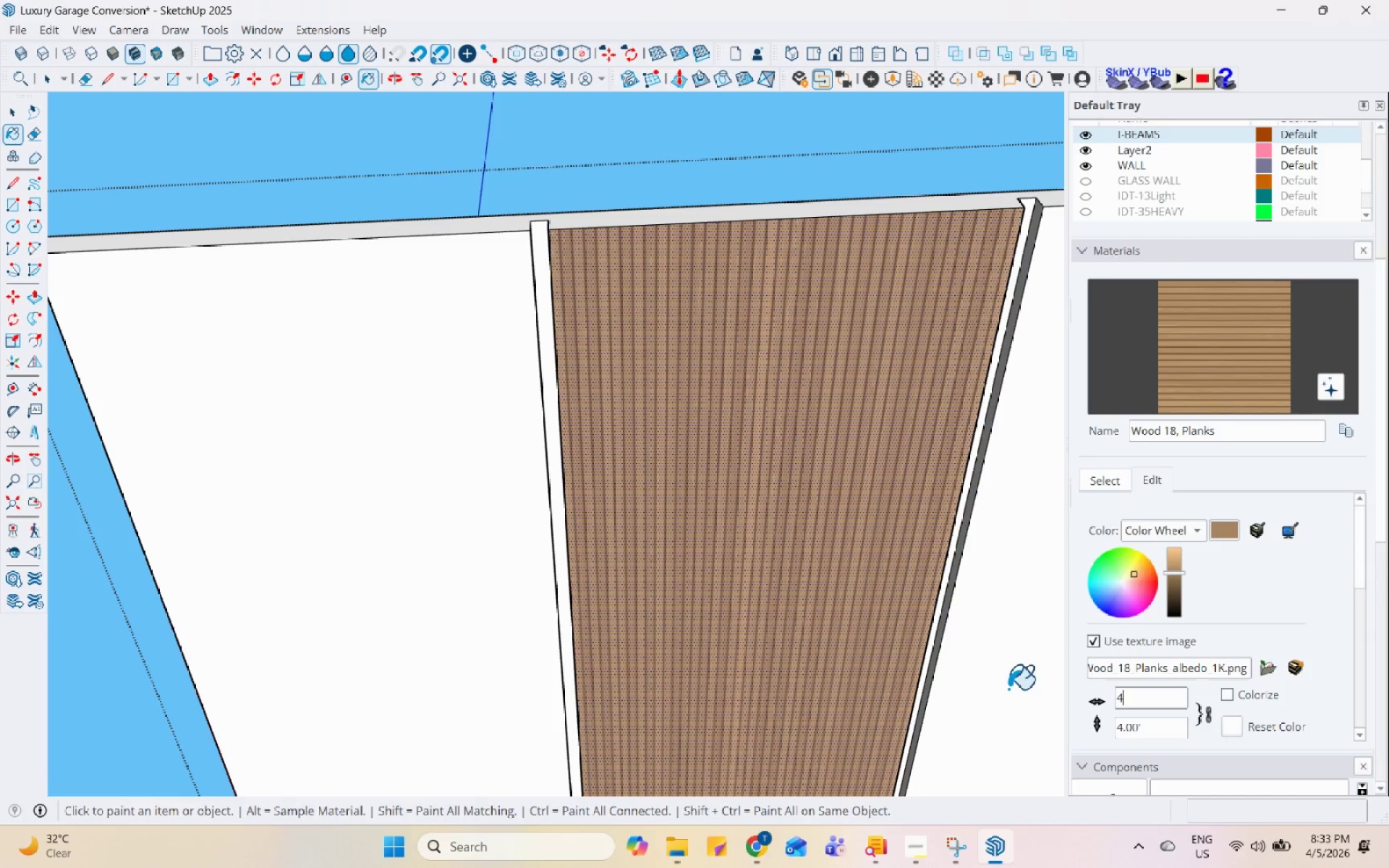 
key(Enter)
 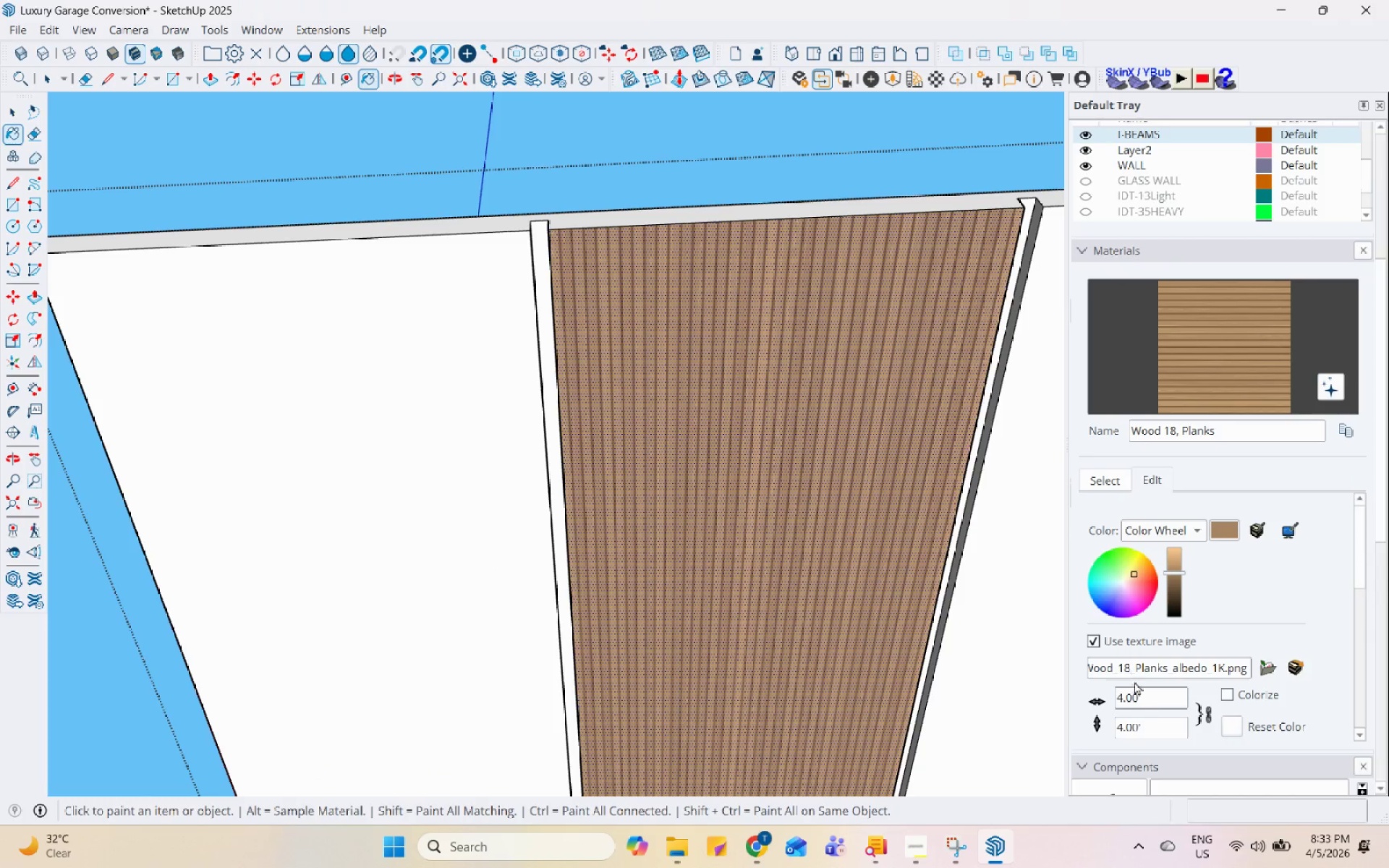 
left_click_drag(start_coordinate=[1155, 701], to_coordinate=[1053, 699])
 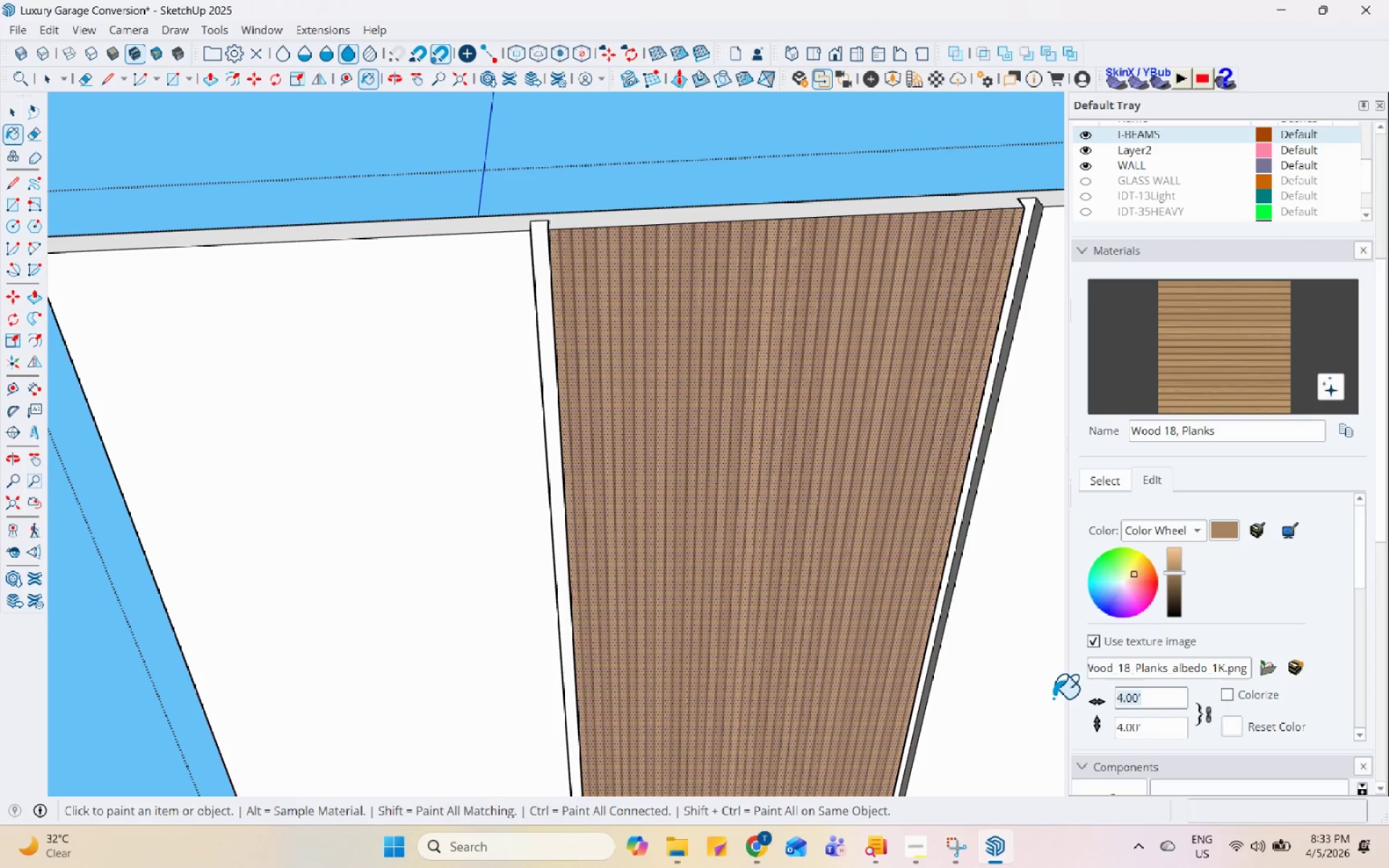 
key(Numpad5)
 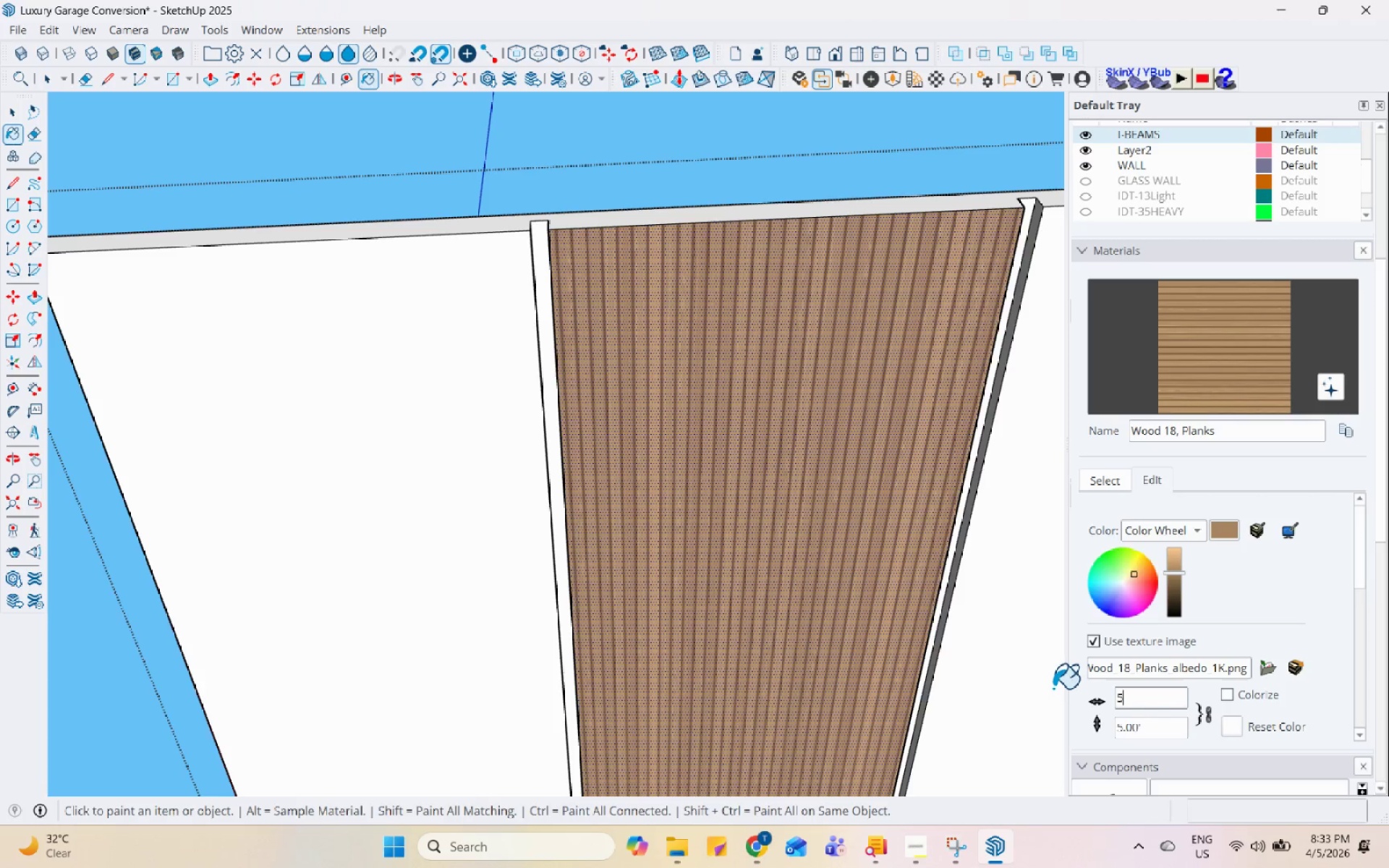 
key(Enter)
 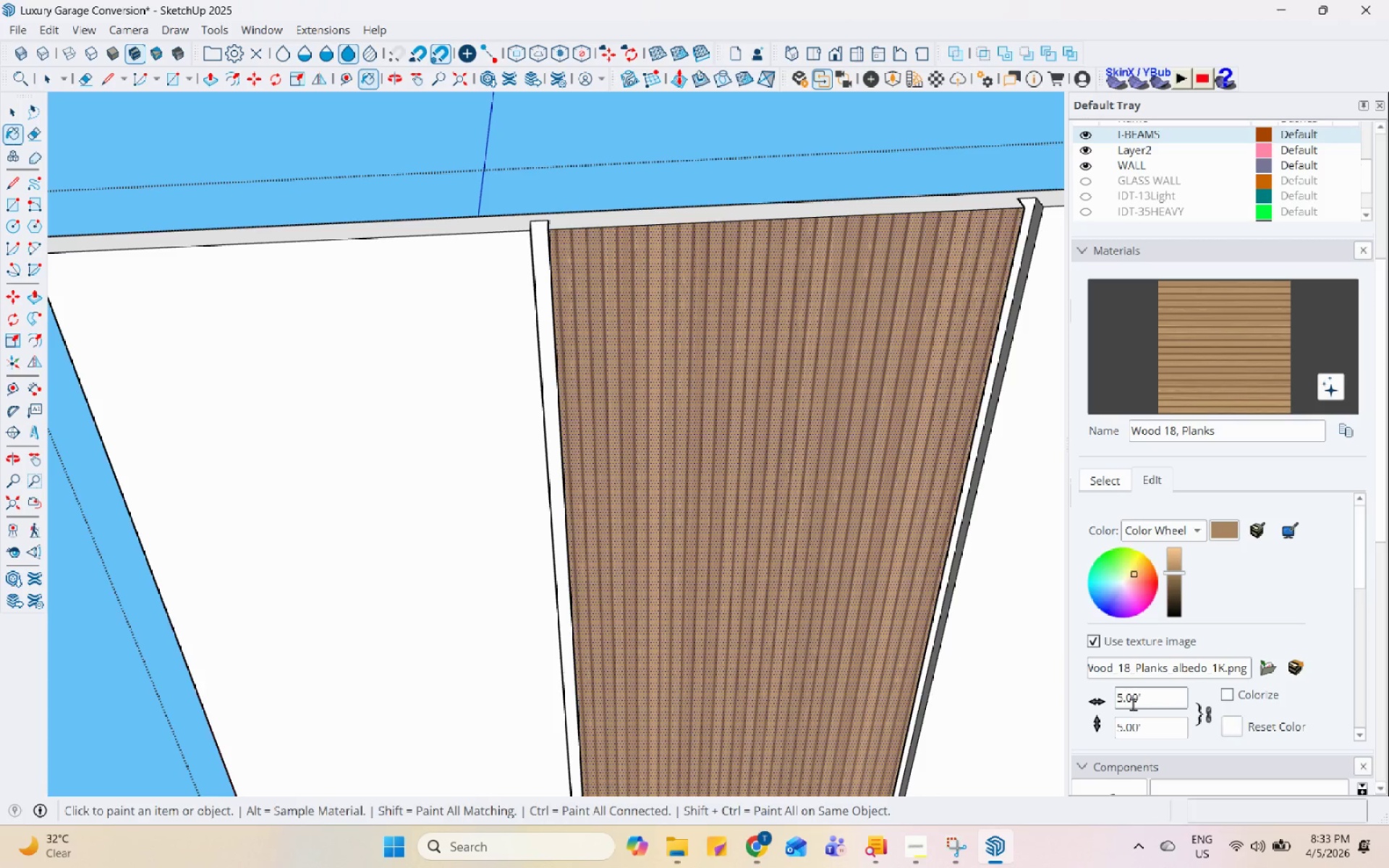 
left_click_drag(start_coordinate=[1153, 692], to_coordinate=[1047, 694])
 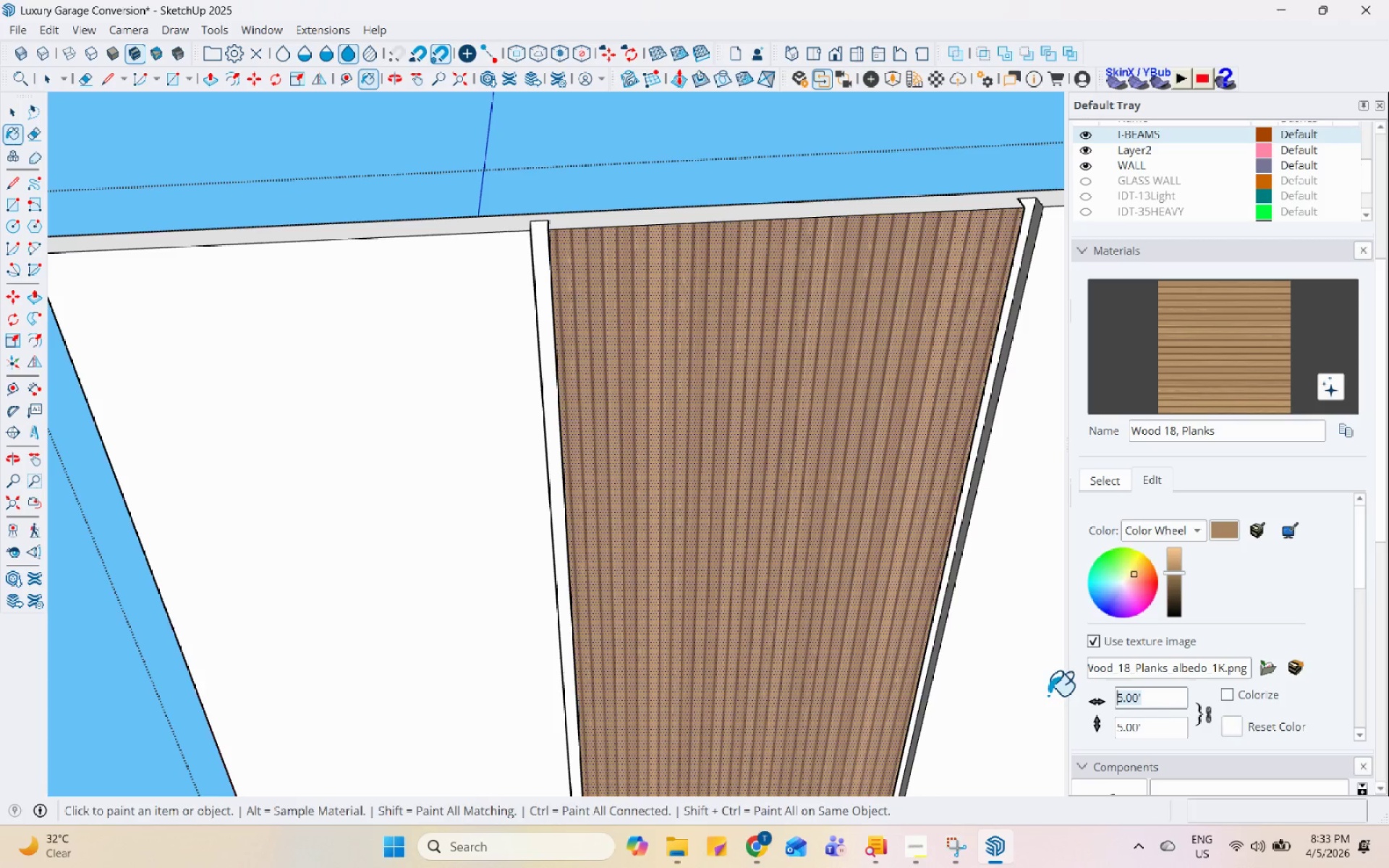 
key(Numpad6)
 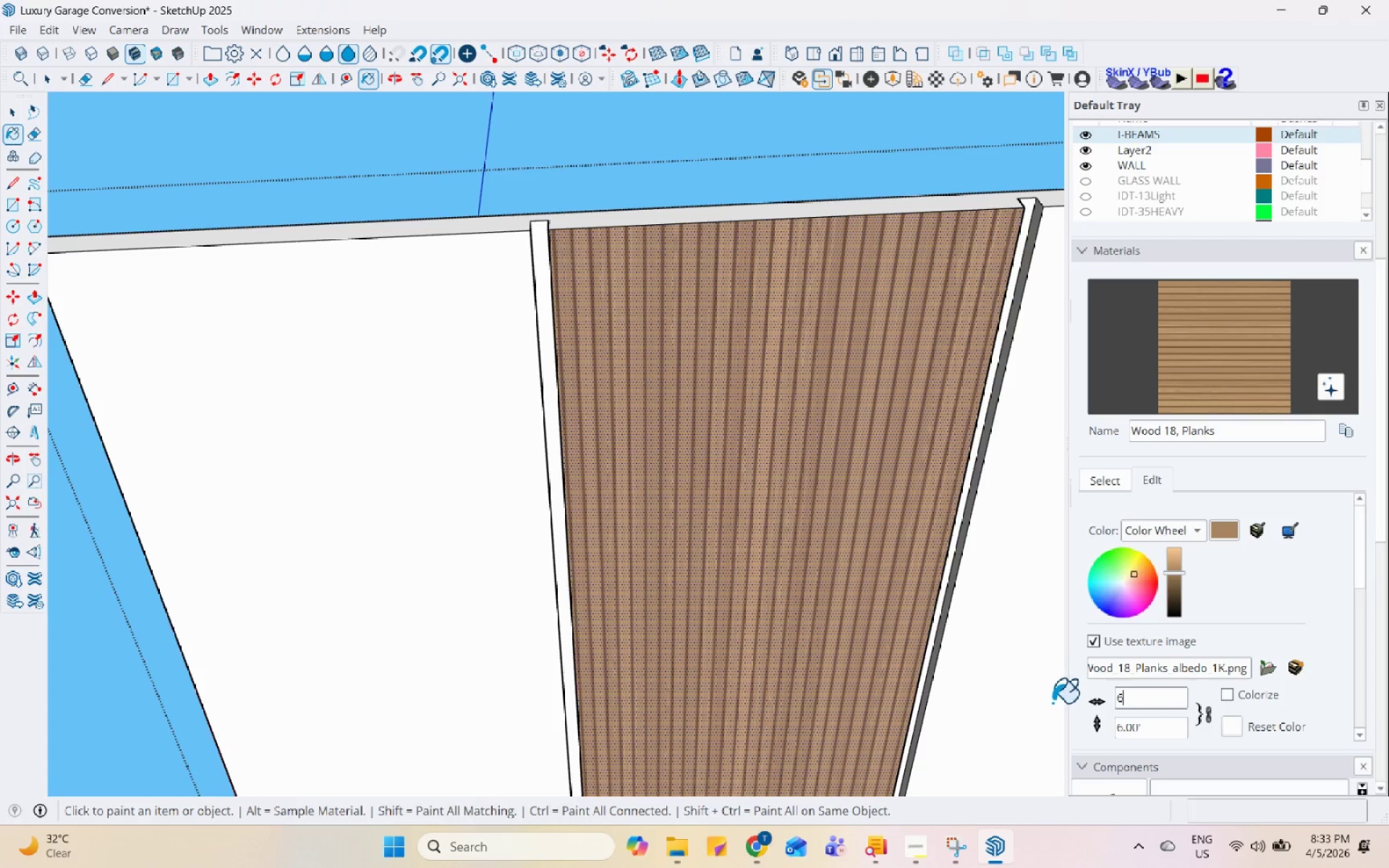 
key(Enter)
 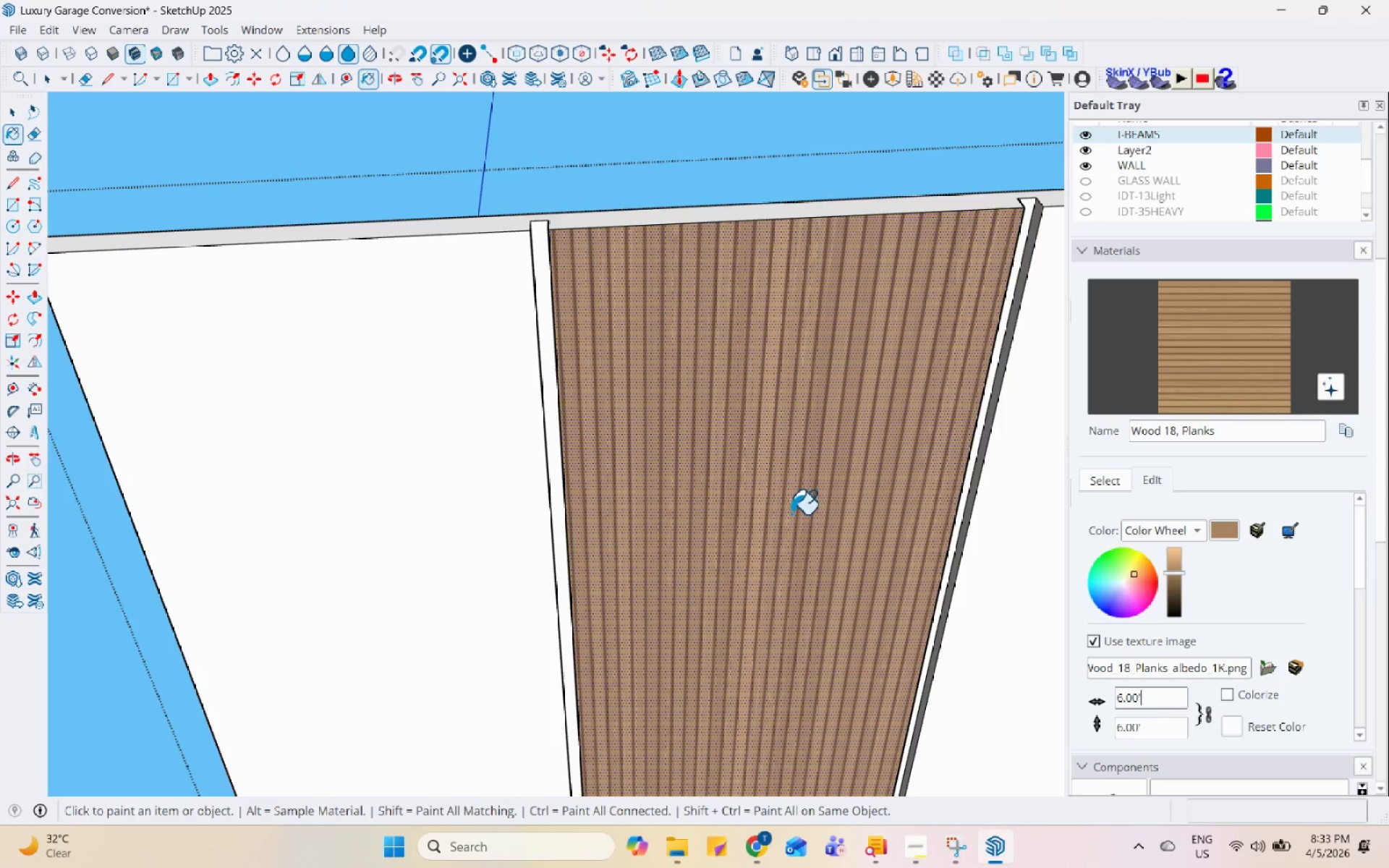 
scroll: coordinate [747, 485], scroll_direction: down, amount: 3.0
 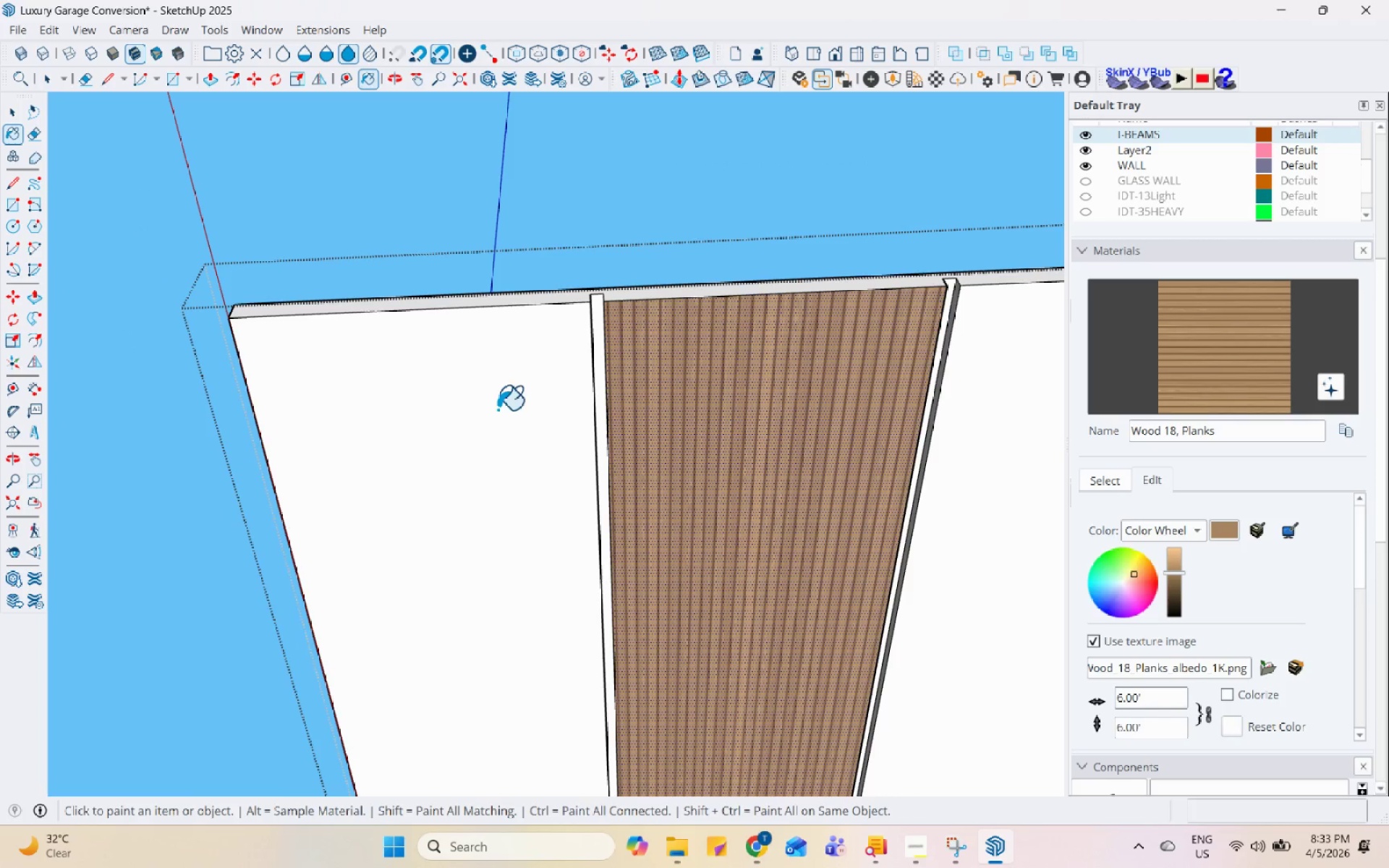 
left_click([425, 422])
 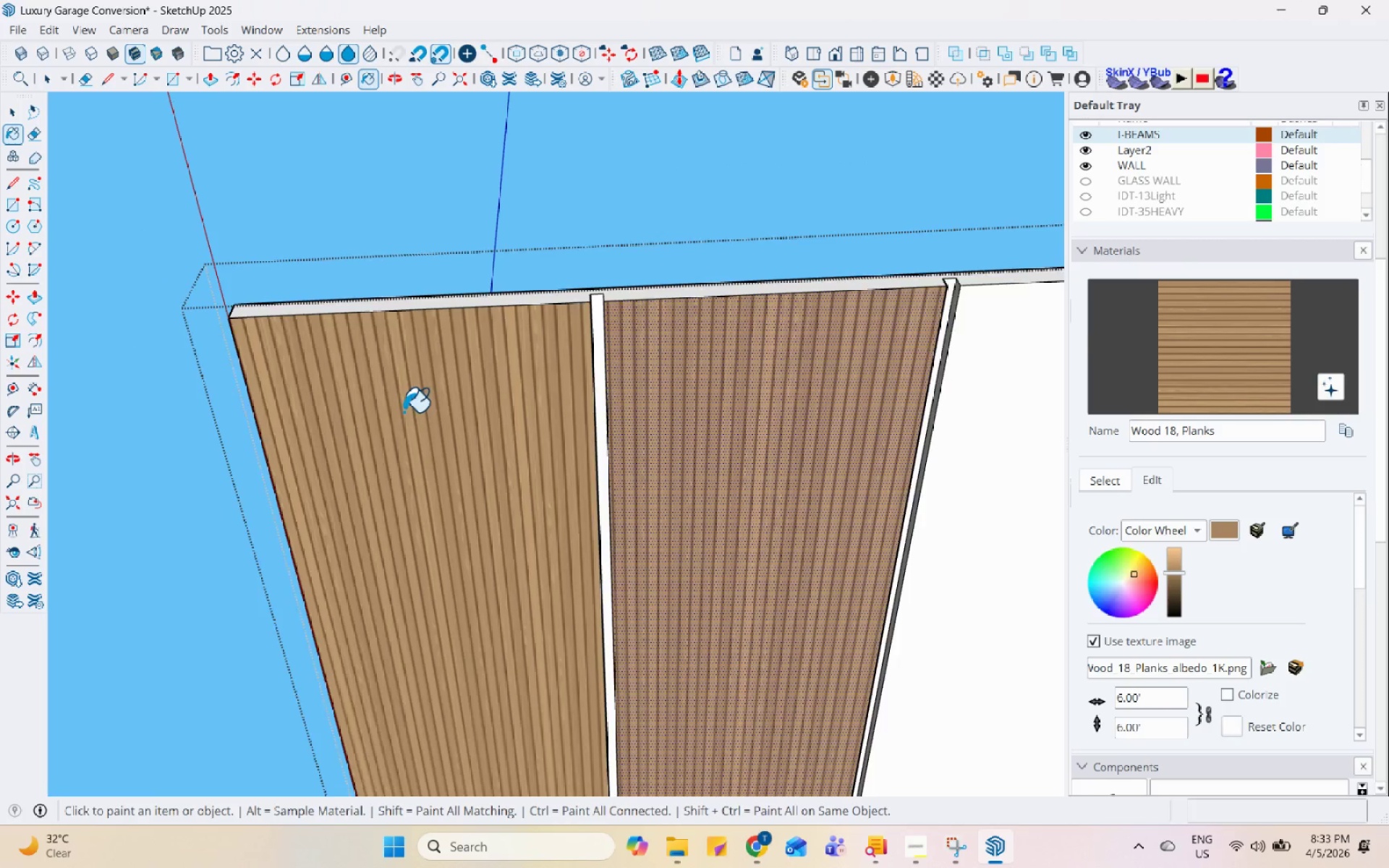 
left_click([855, 448])
 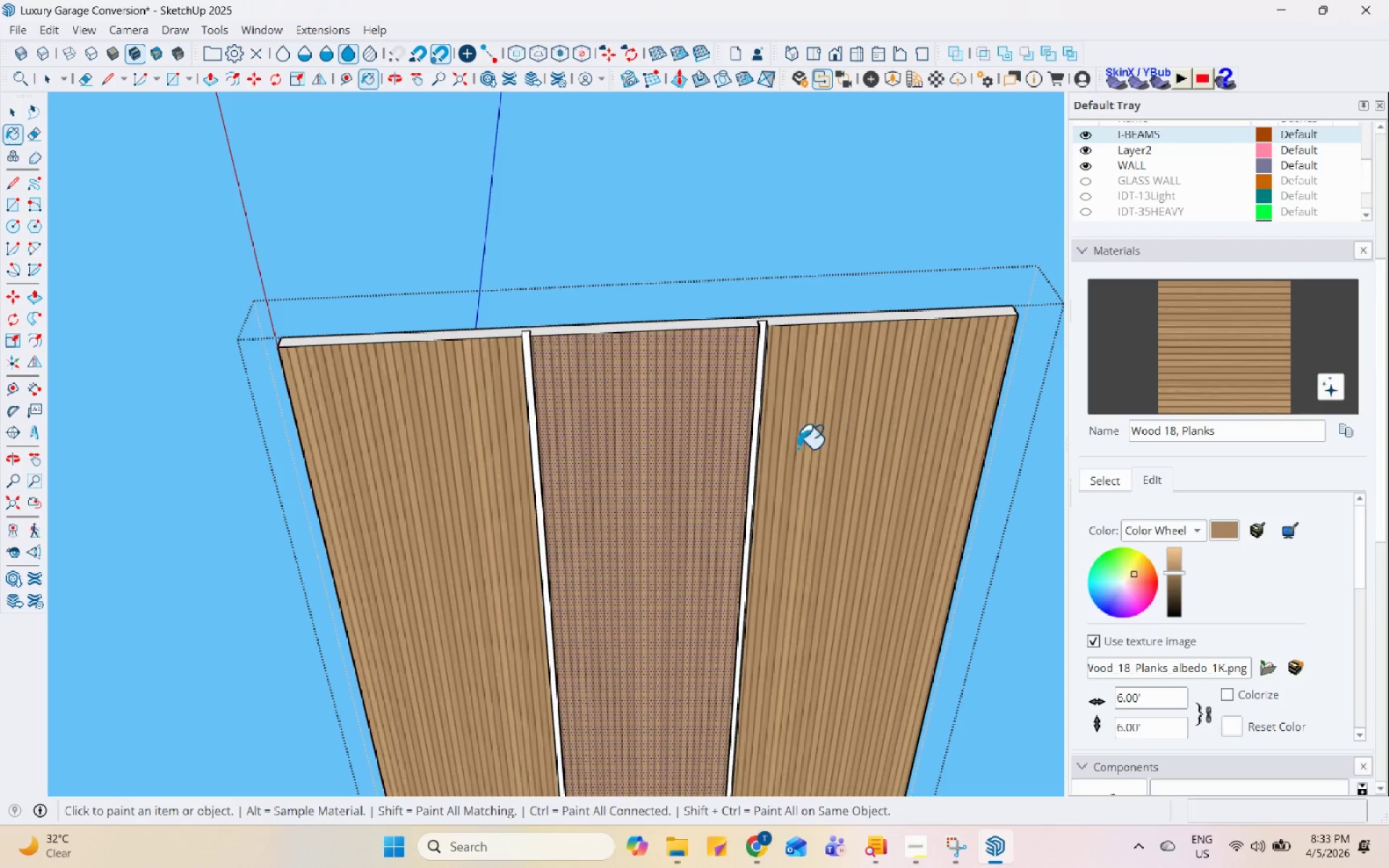 
scroll: coordinate [786, 459], scroll_direction: down, amount: 7.0
 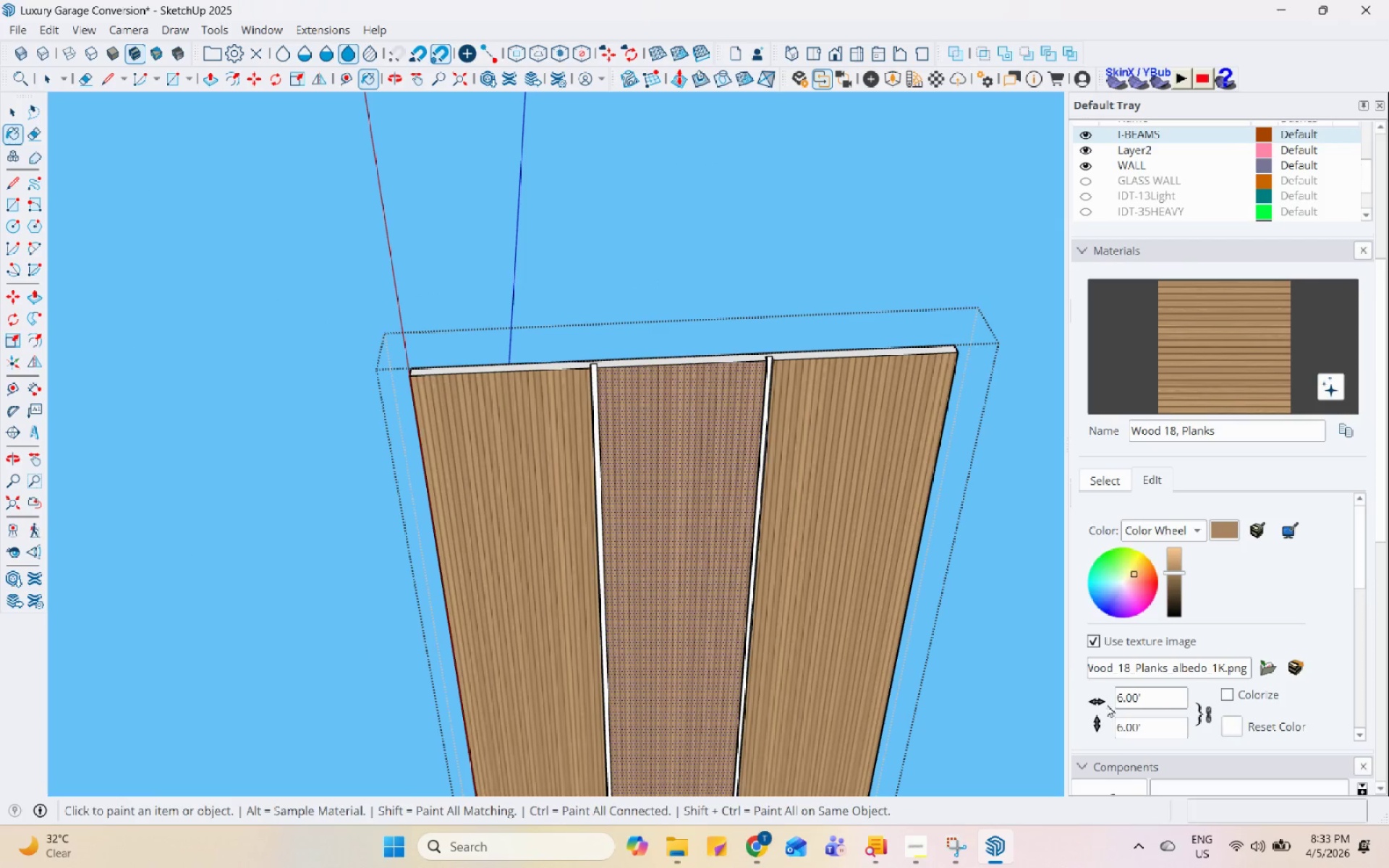 
left_click_drag(start_coordinate=[1168, 706], to_coordinate=[1039, 681])
 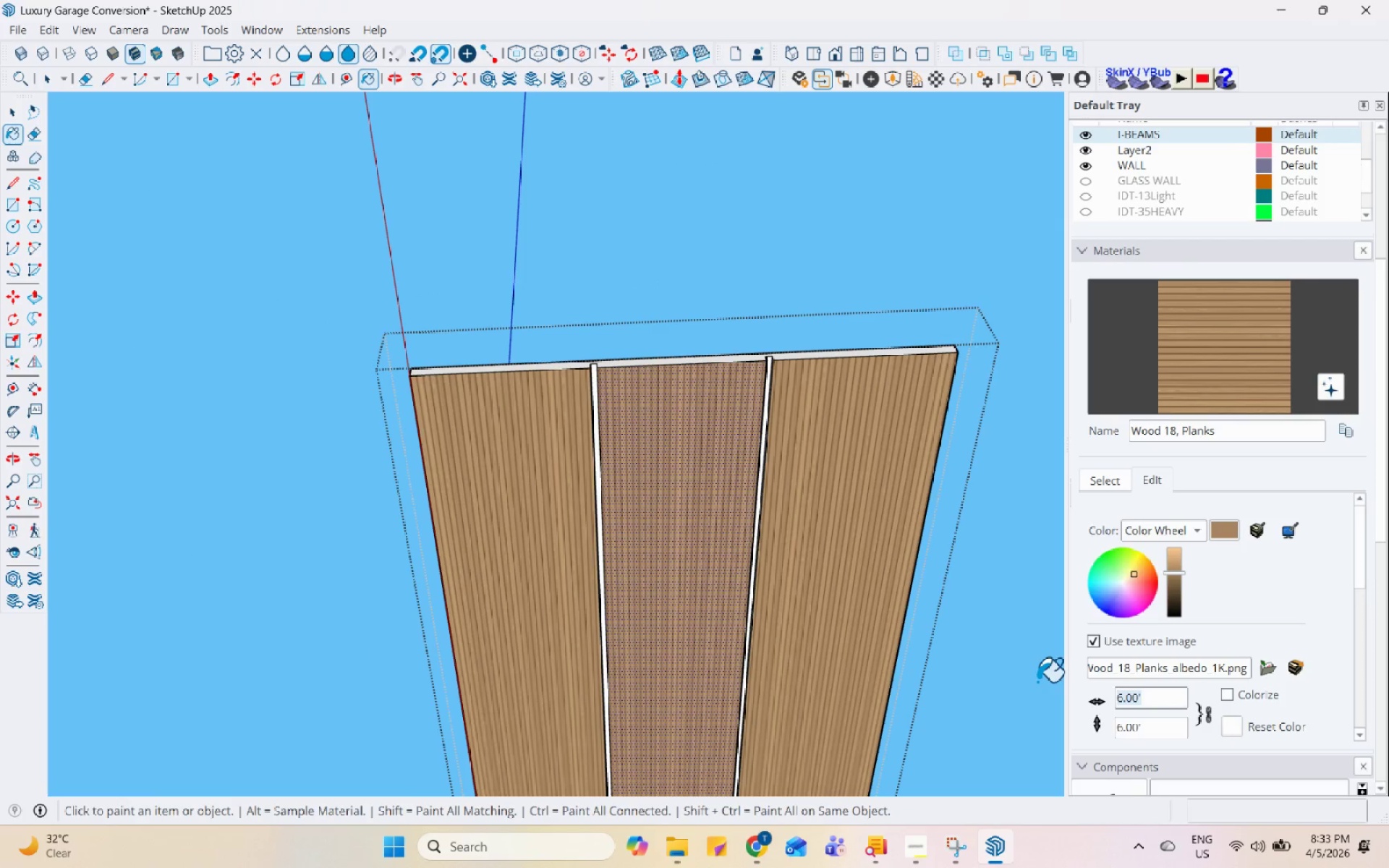 
key(Numpad1)
 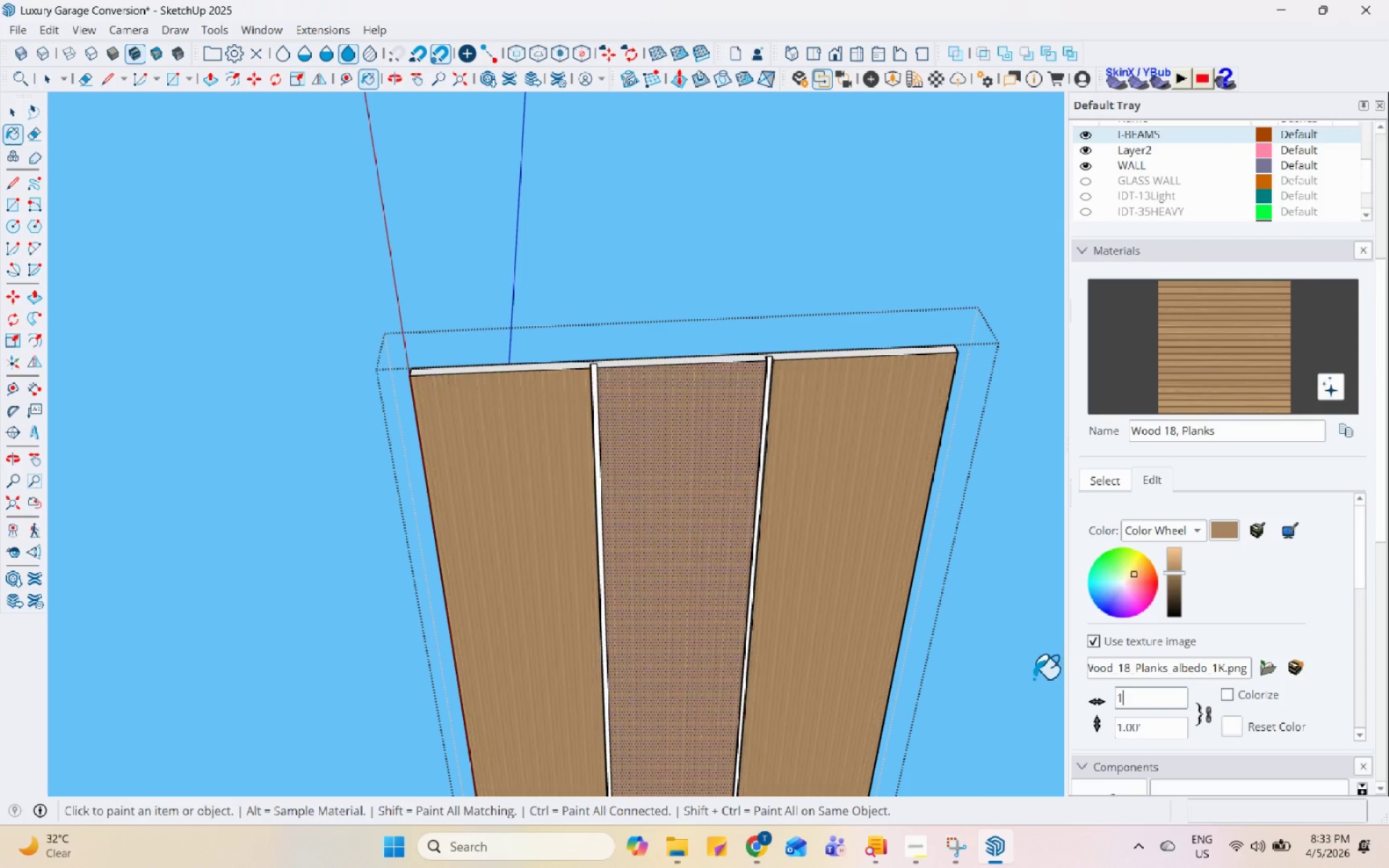 
key(Numpad0)
 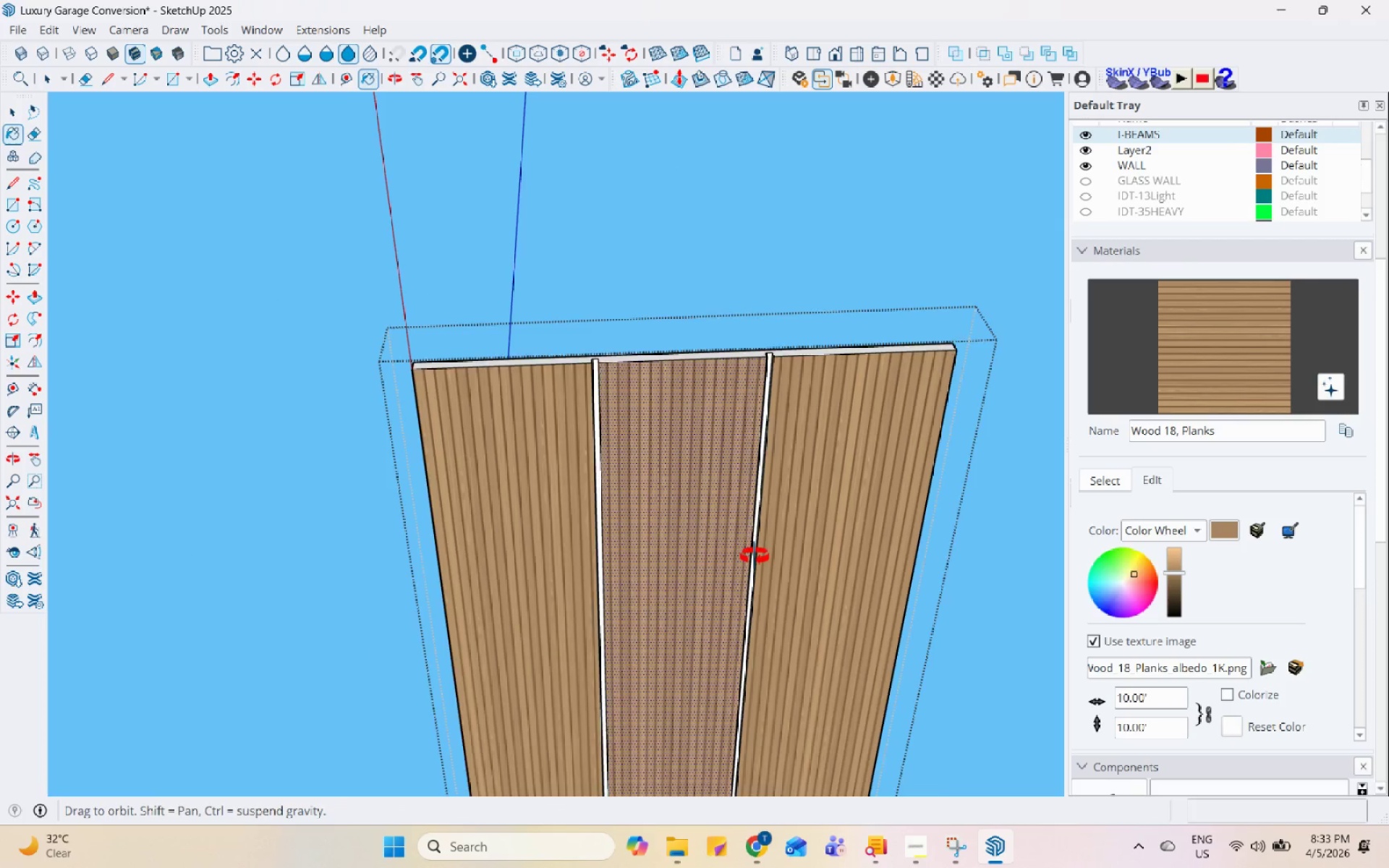 
key(Space)
 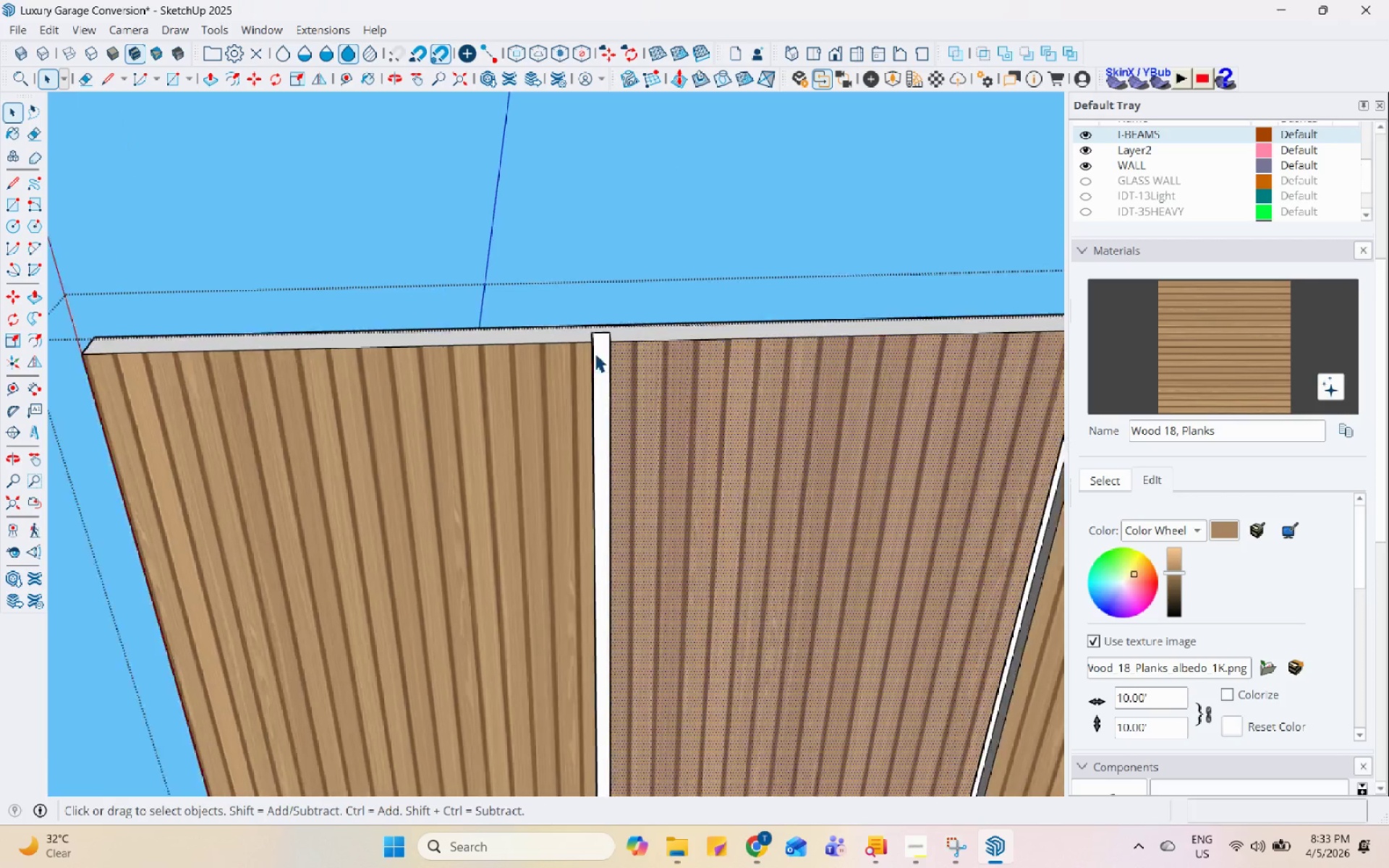 
left_click([601, 349])
 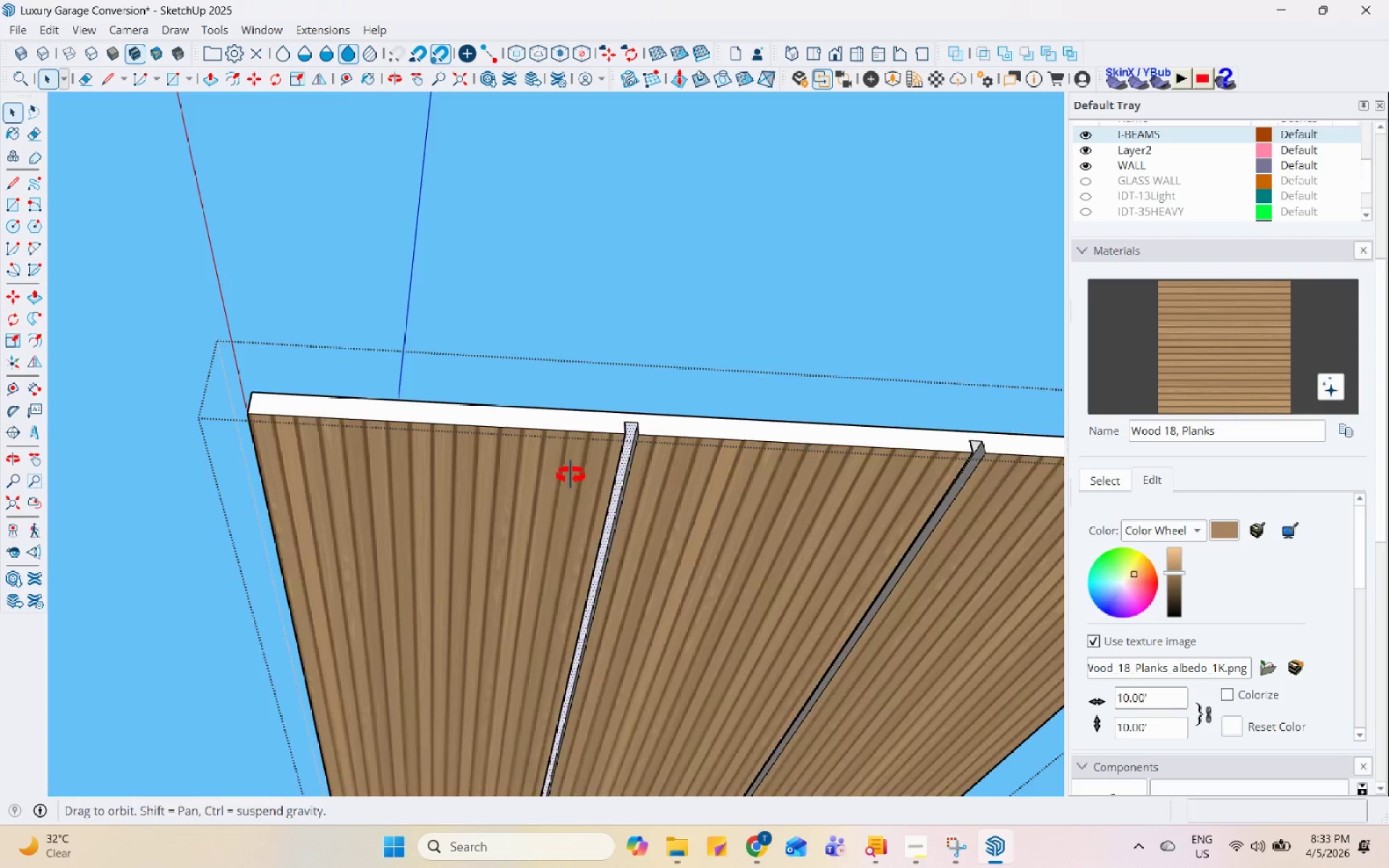 
scroll: coordinate [663, 548], scroll_direction: up, amount: 7.0
 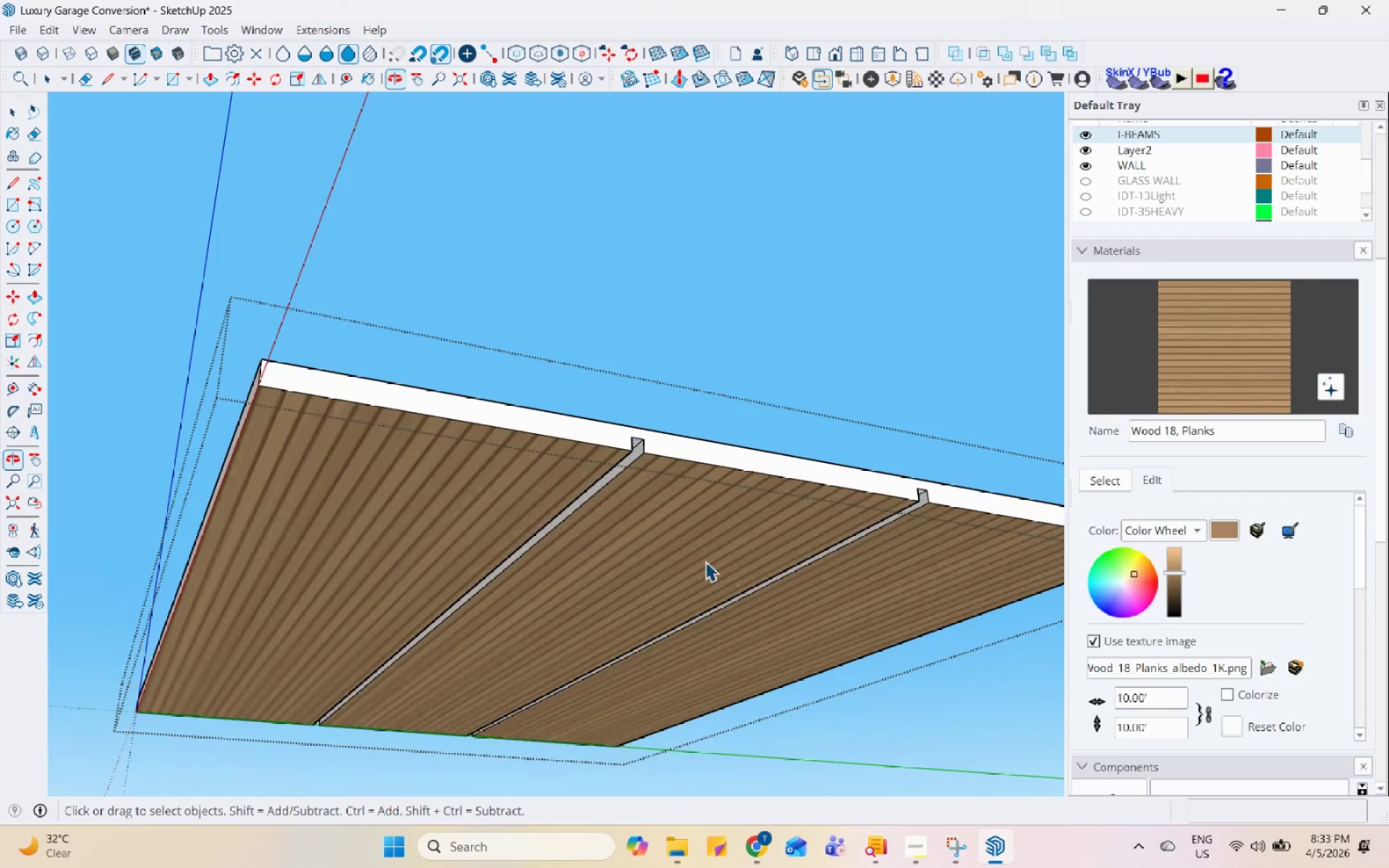 
scroll: coordinate [441, 417], scroll_direction: down, amount: 4.0
 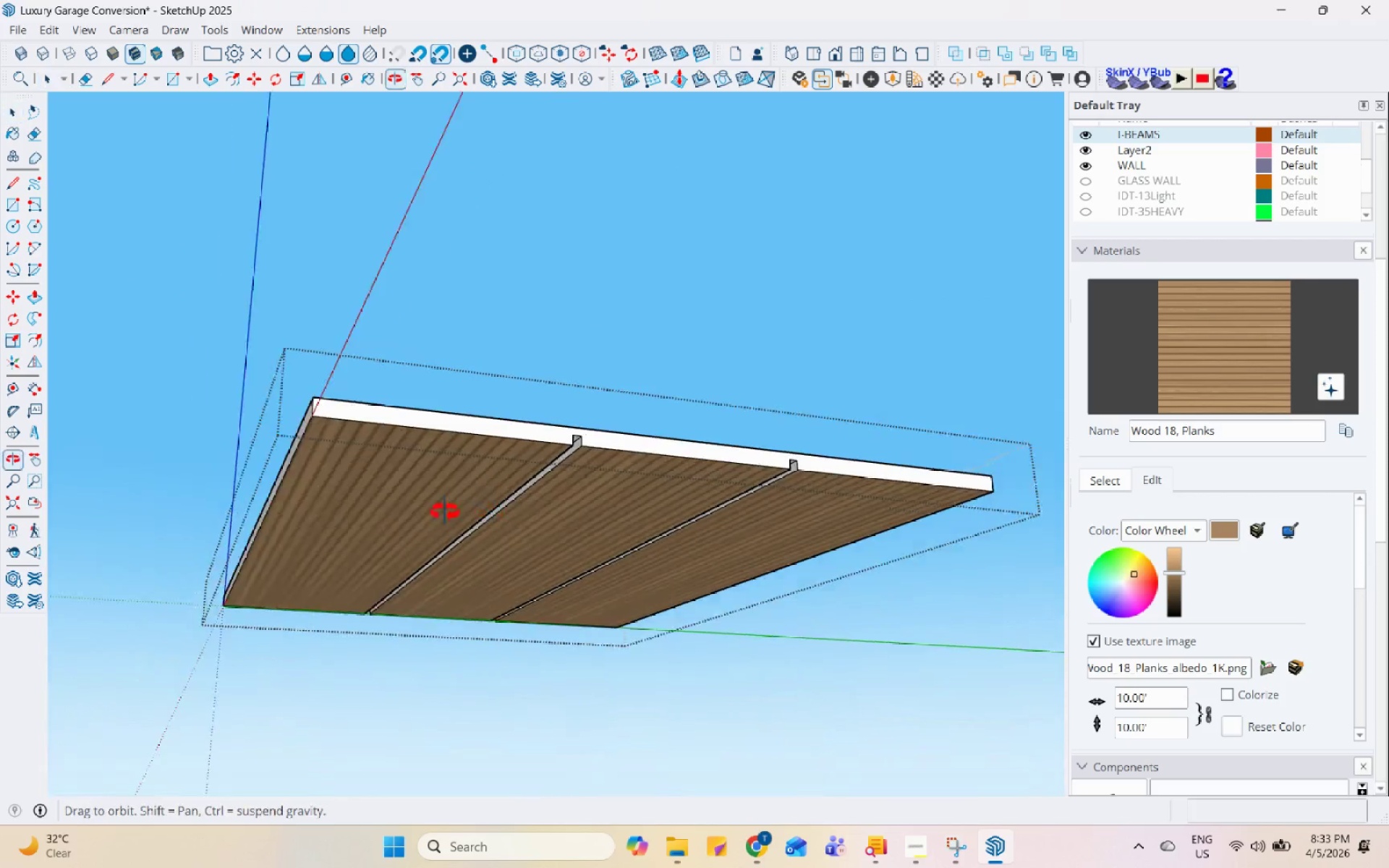 
scroll: coordinate [470, 558], scroll_direction: none, amount: 0.0
 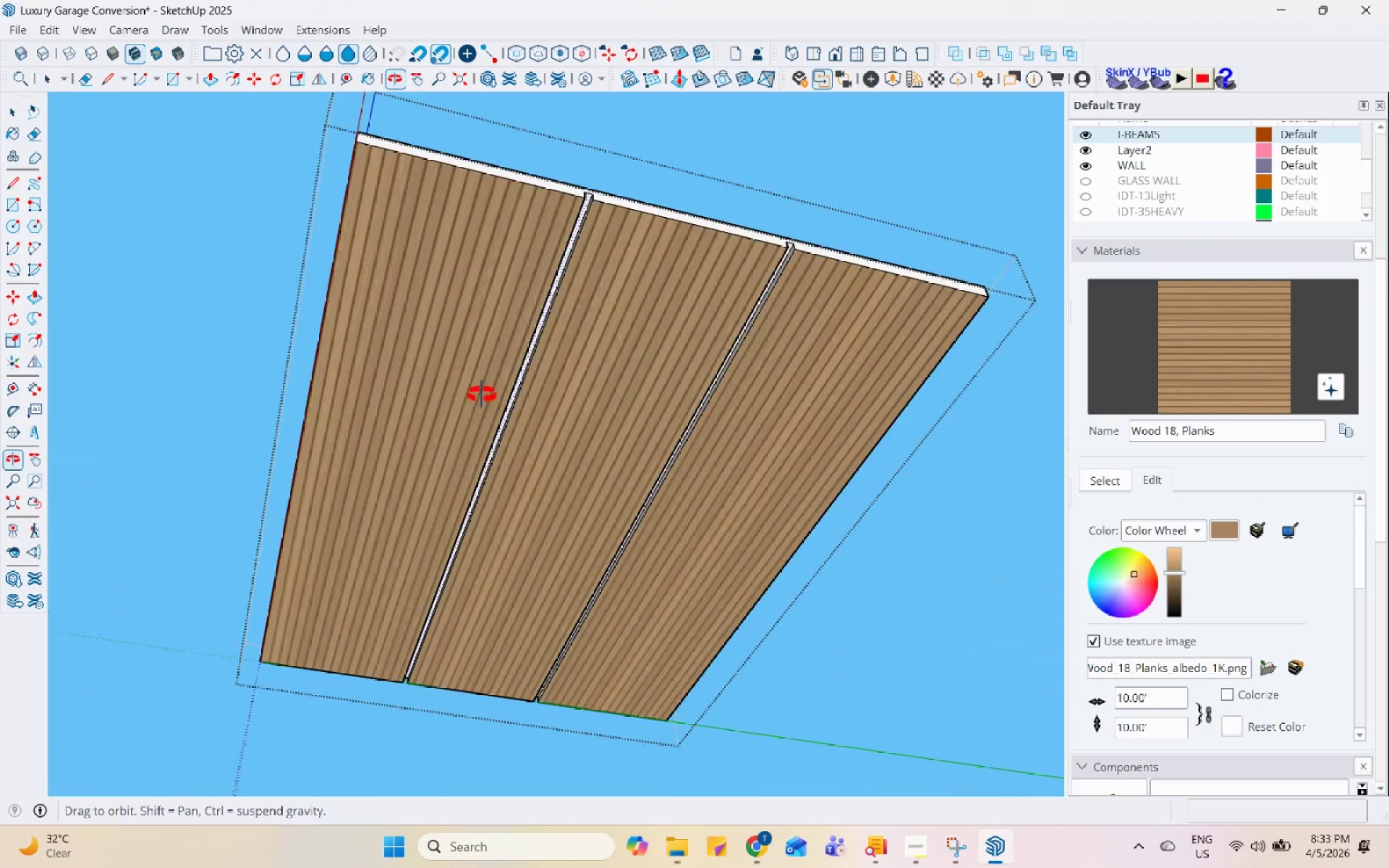 
scroll: coordinate [472, 467], scroll_direction: down, amount: 2.0
 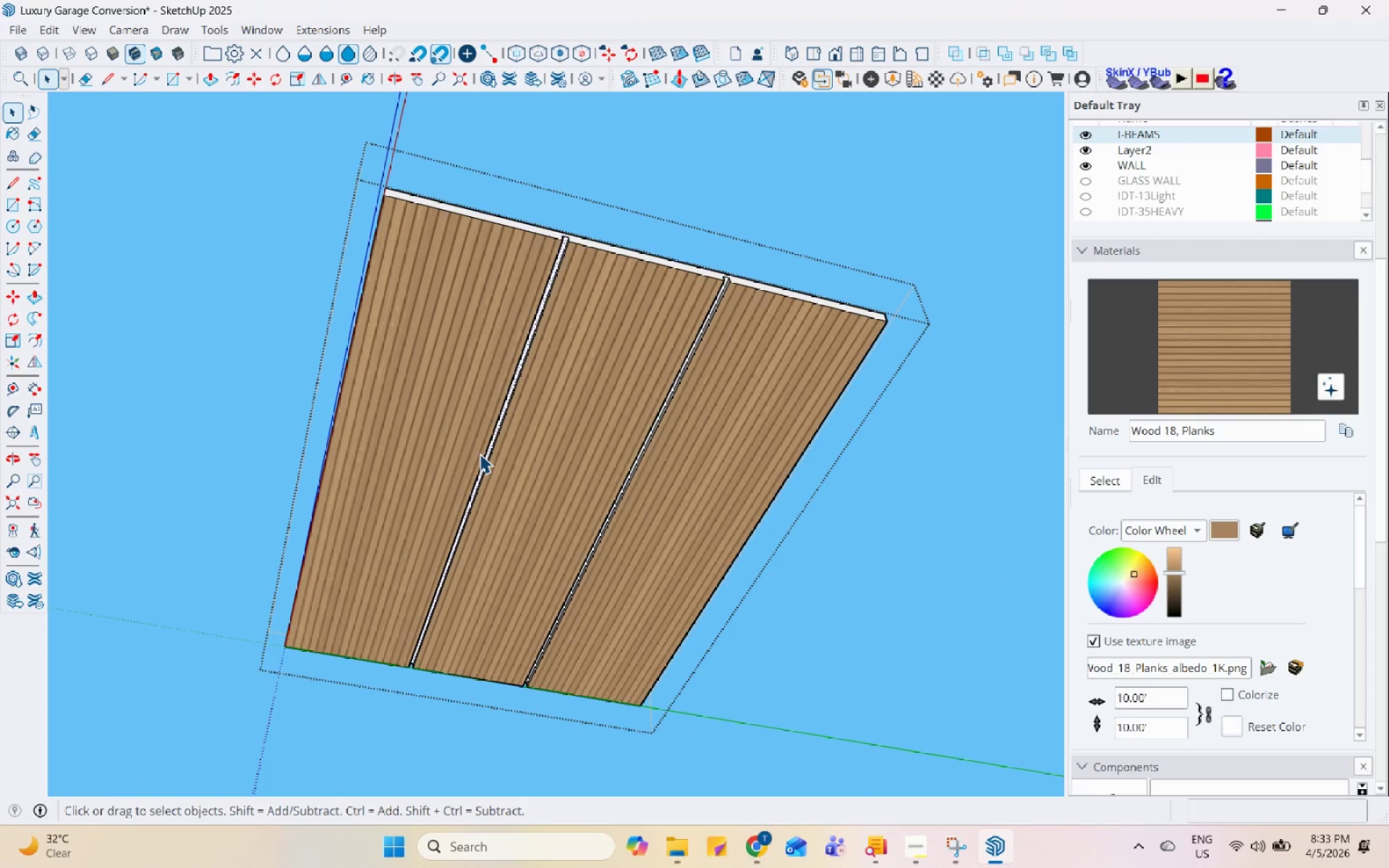 
wait(9.01)
 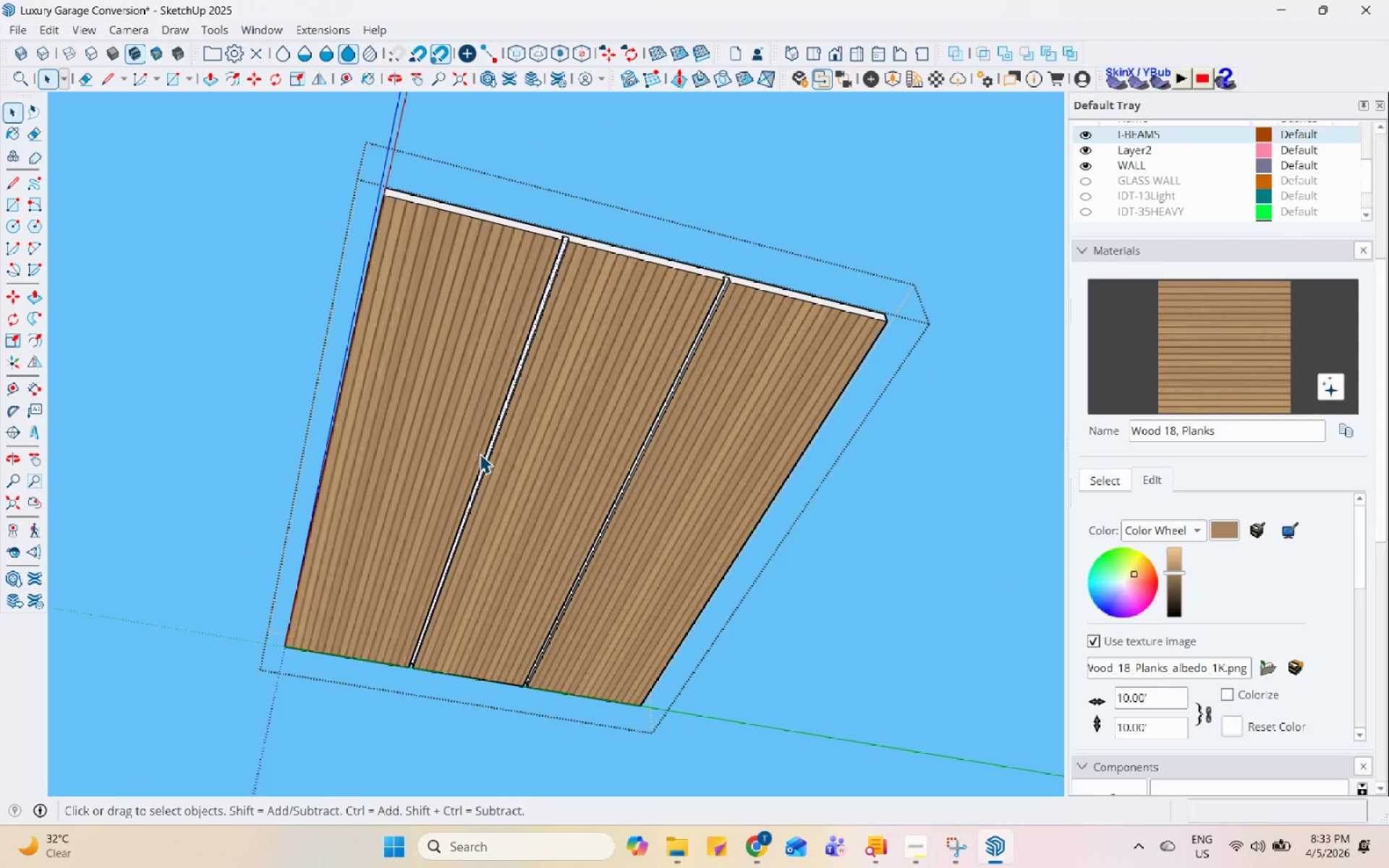 
left_click([1111, 477])
 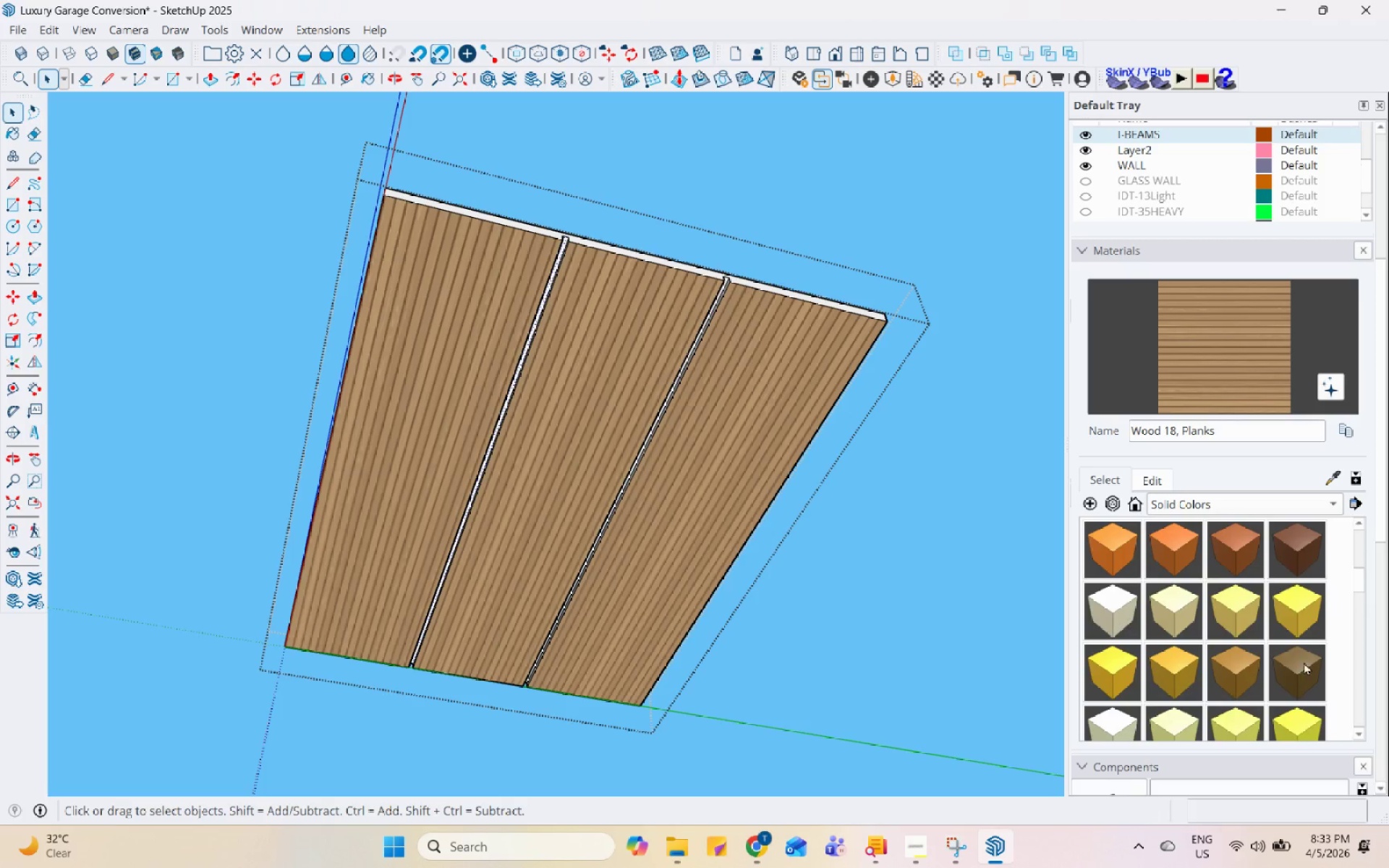 
left_click([1307, 626])
 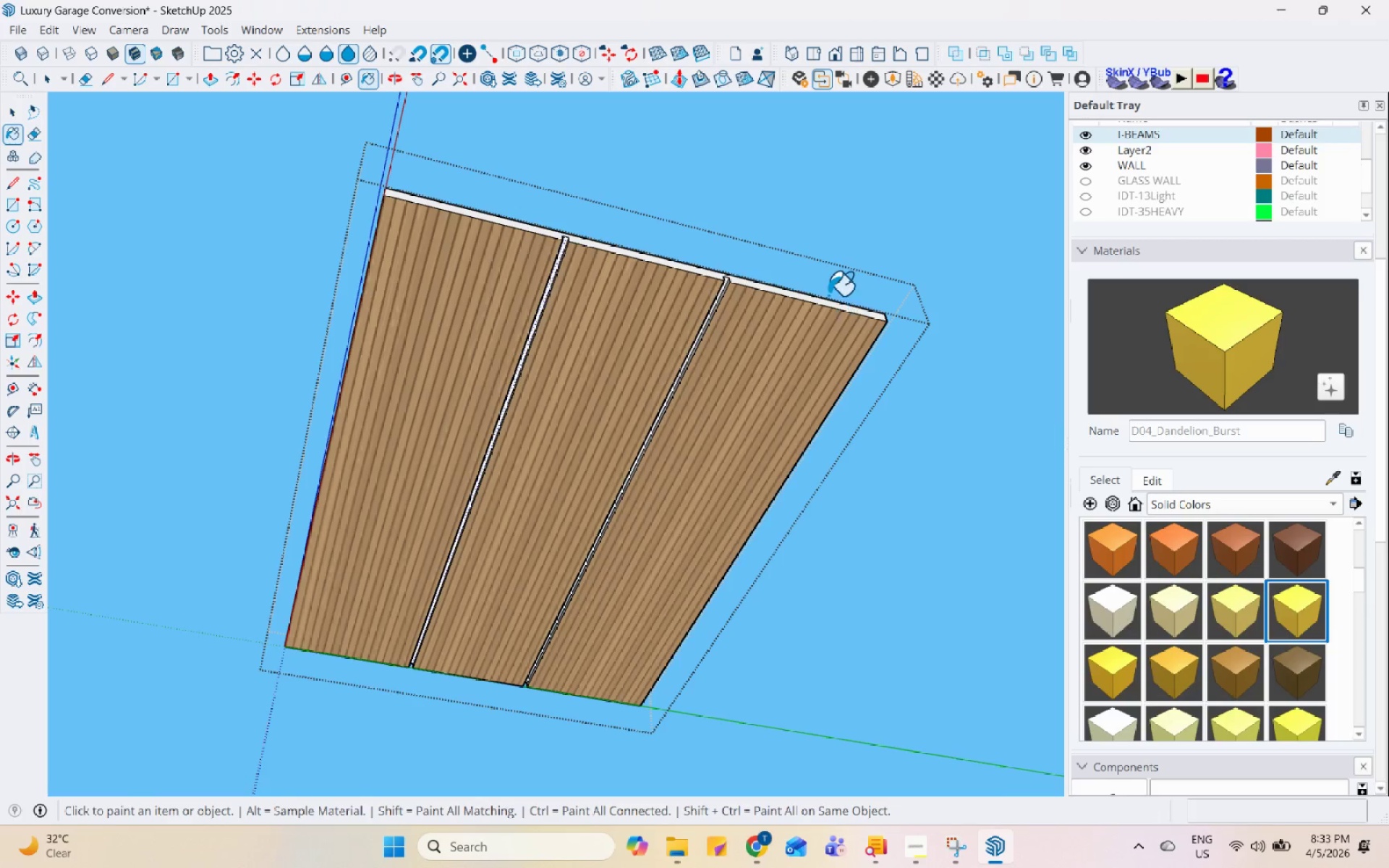 
scroll: coordinate [718, 288], scroll_direction: up, amount: 13.0
 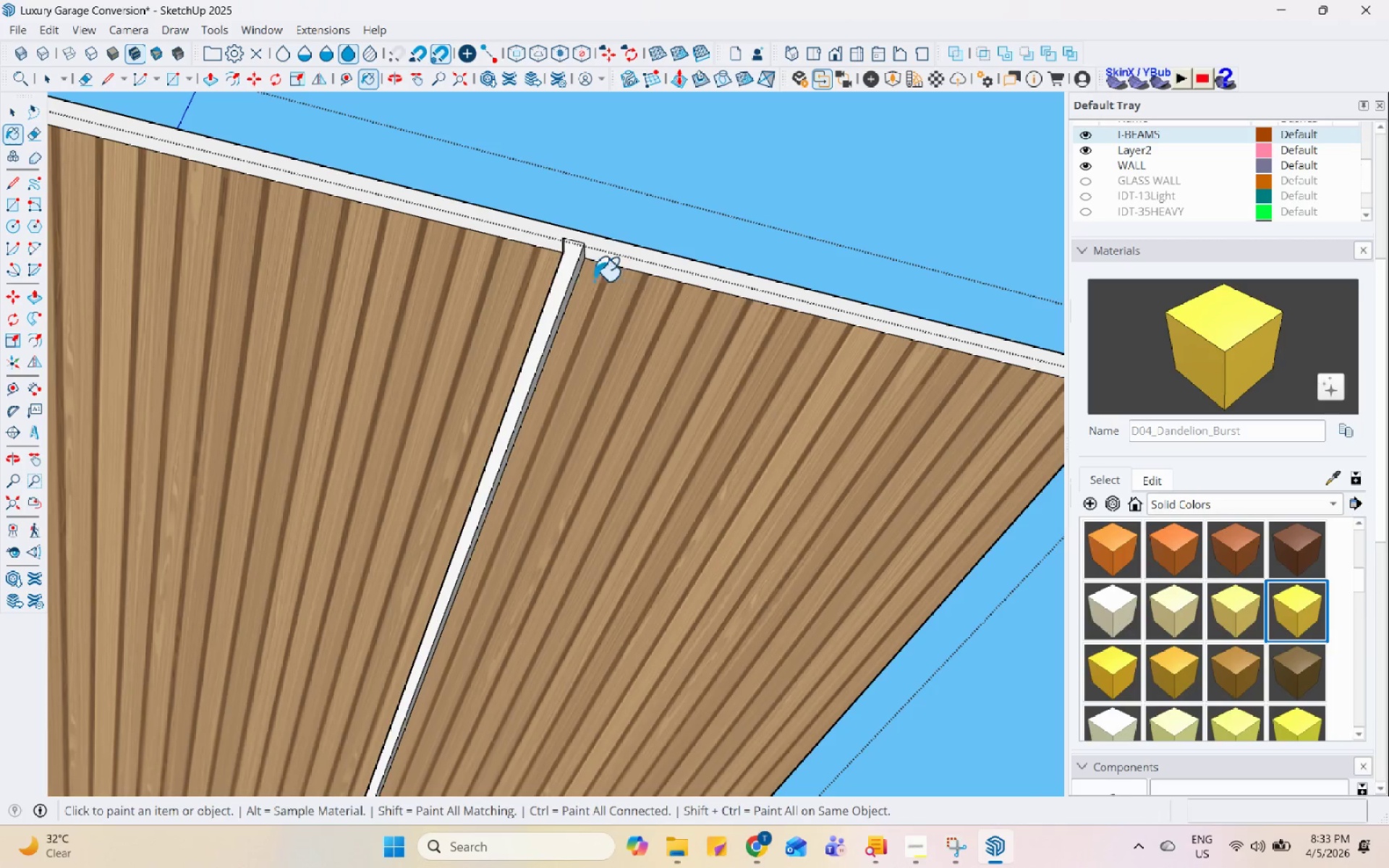 
left_click([572, 257])
 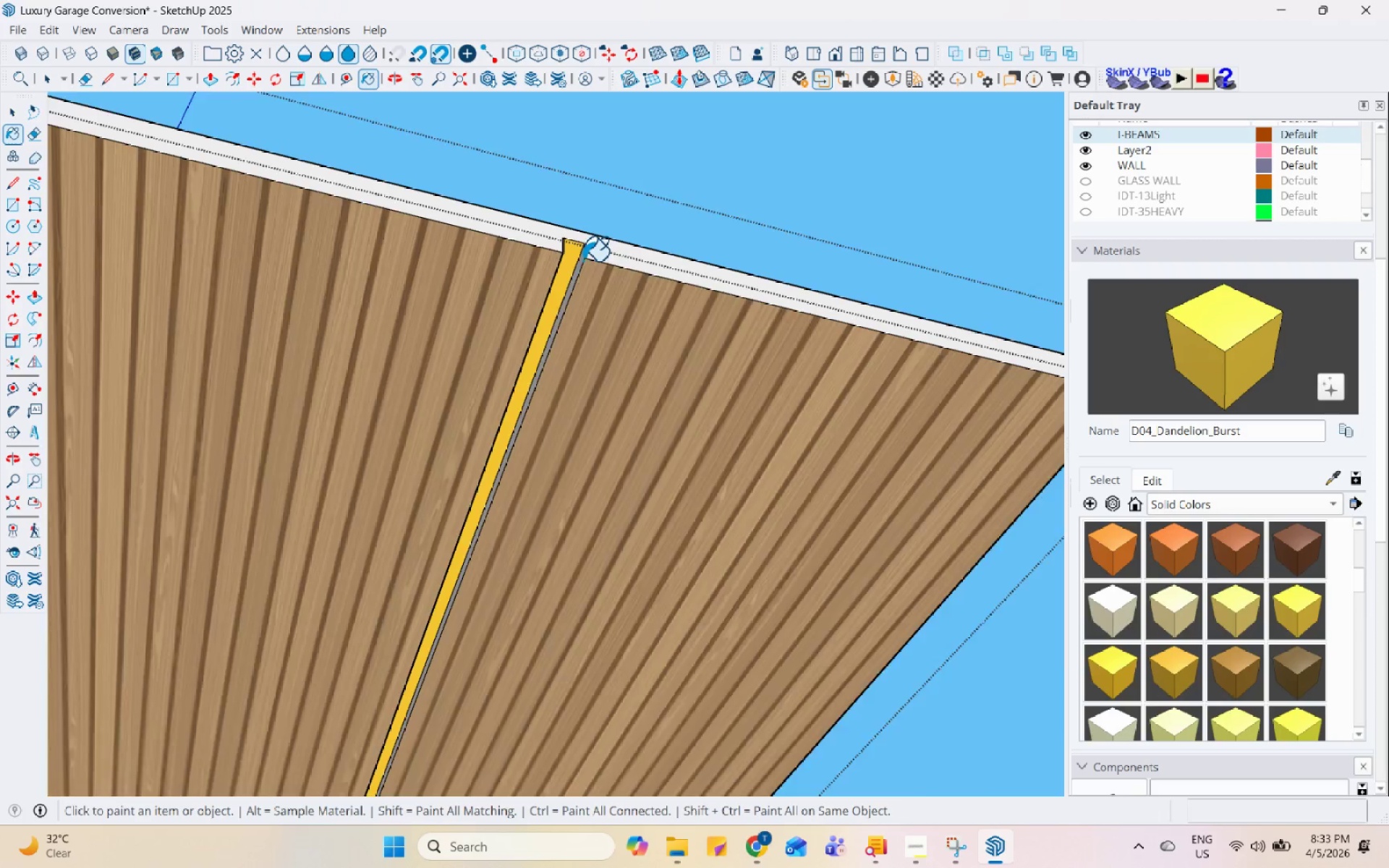 
scroll: coordinate [583, 263], scroll_direction: up, amount: 4.0
 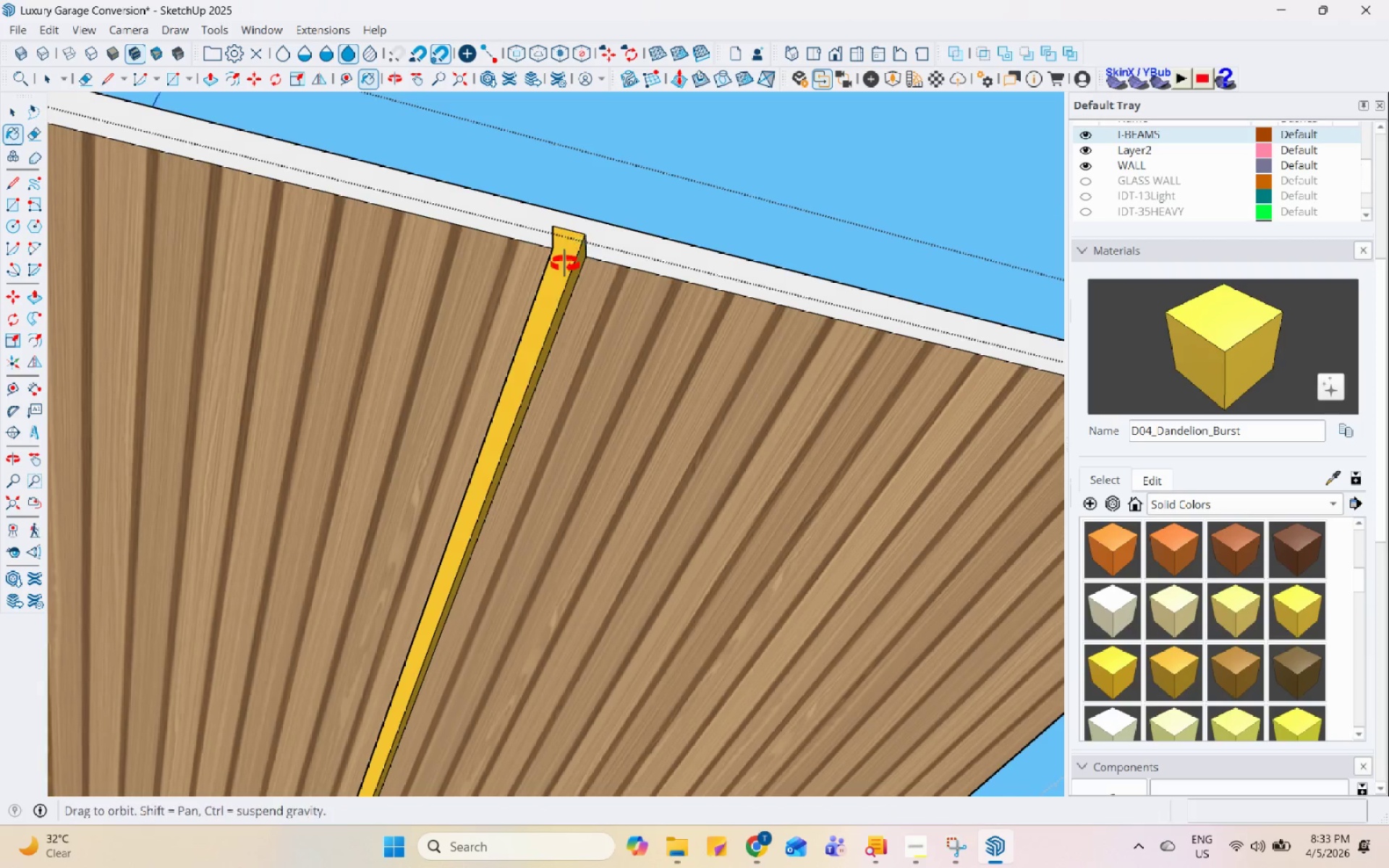 
left_click([497, 269])
 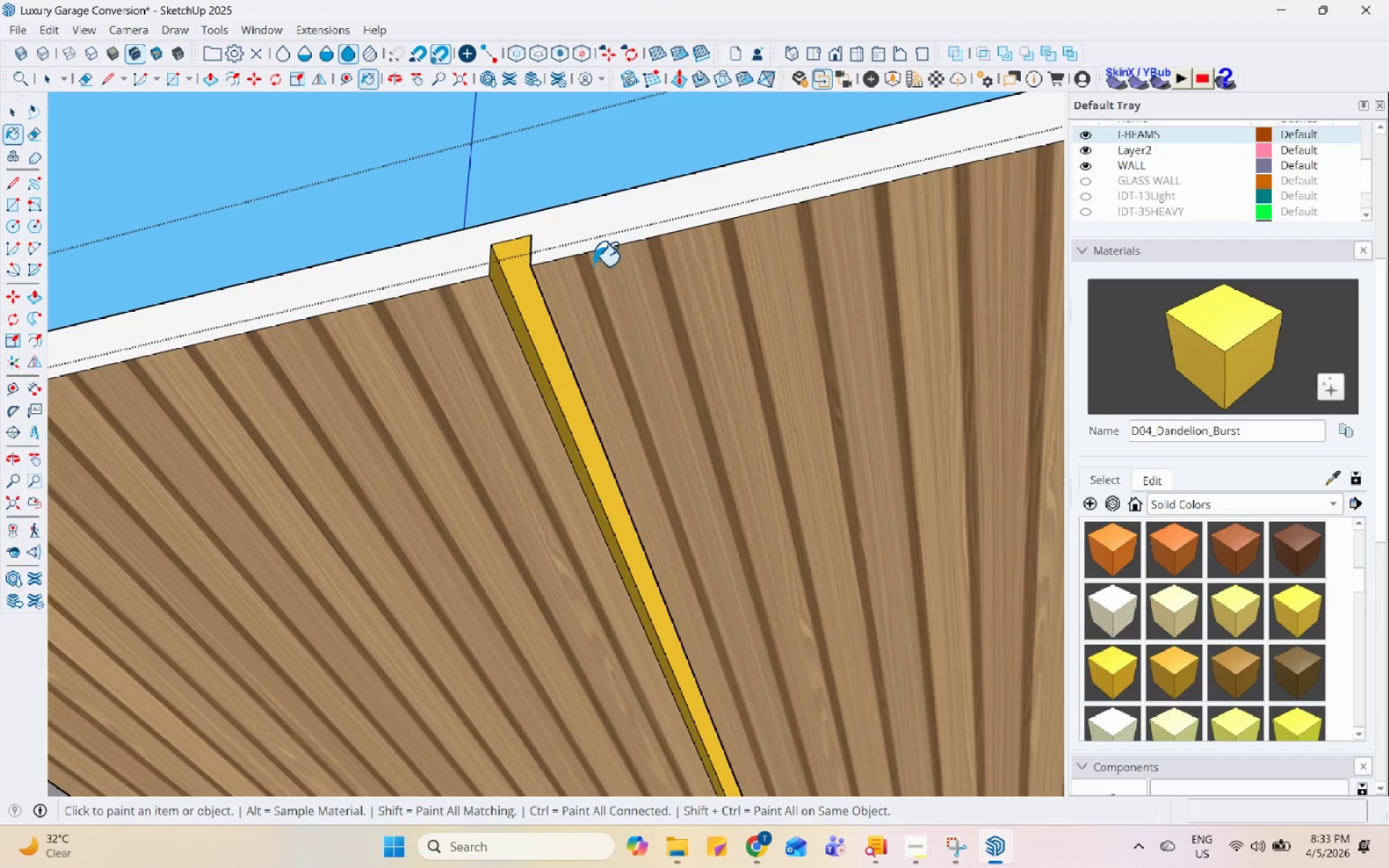 
scroll: coordinate [484, 265], scroll_direction: up, amount: 2.0
 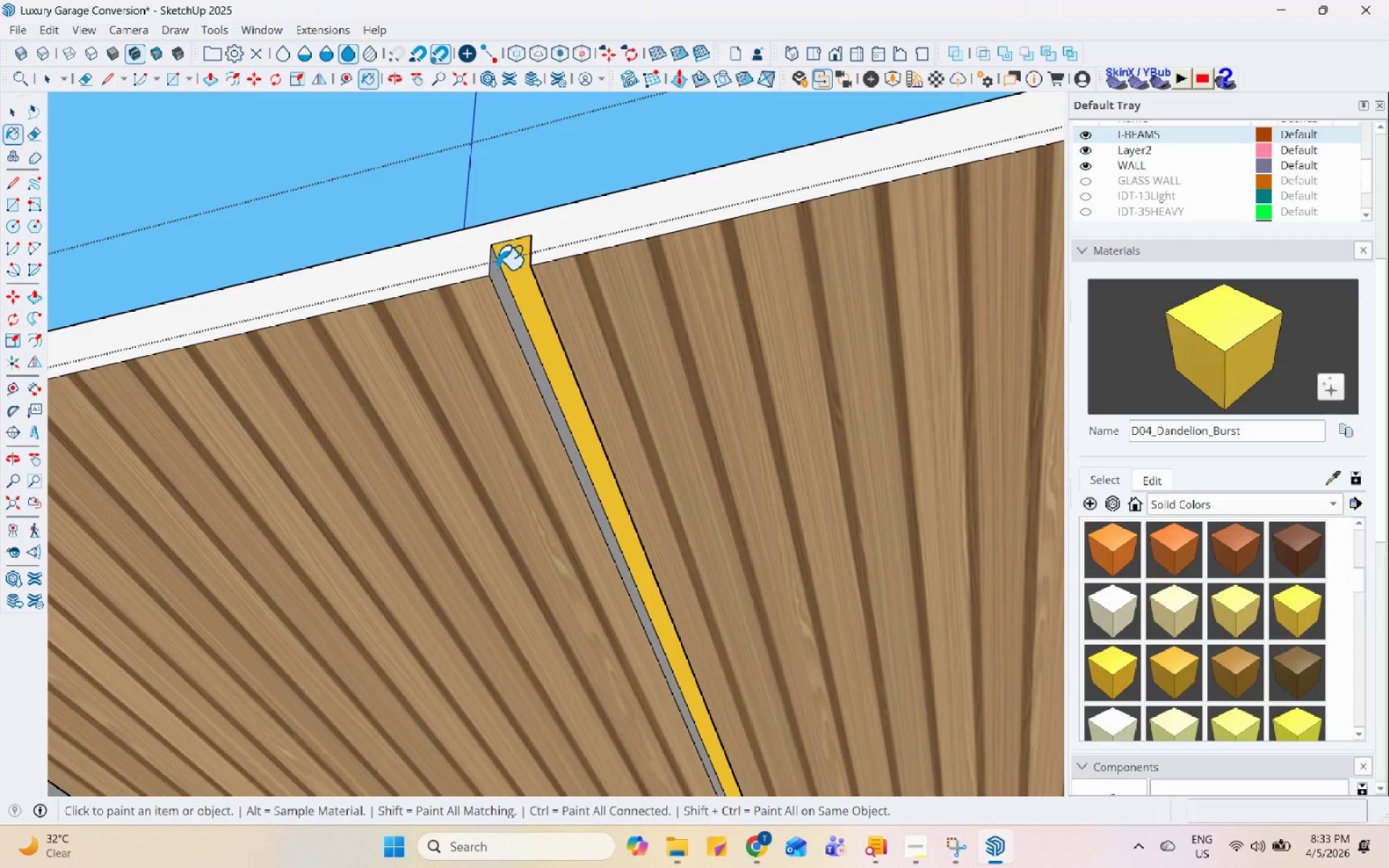 
scroll: coordinate [716, 310], scroll_direction: down, amount: 12.0
 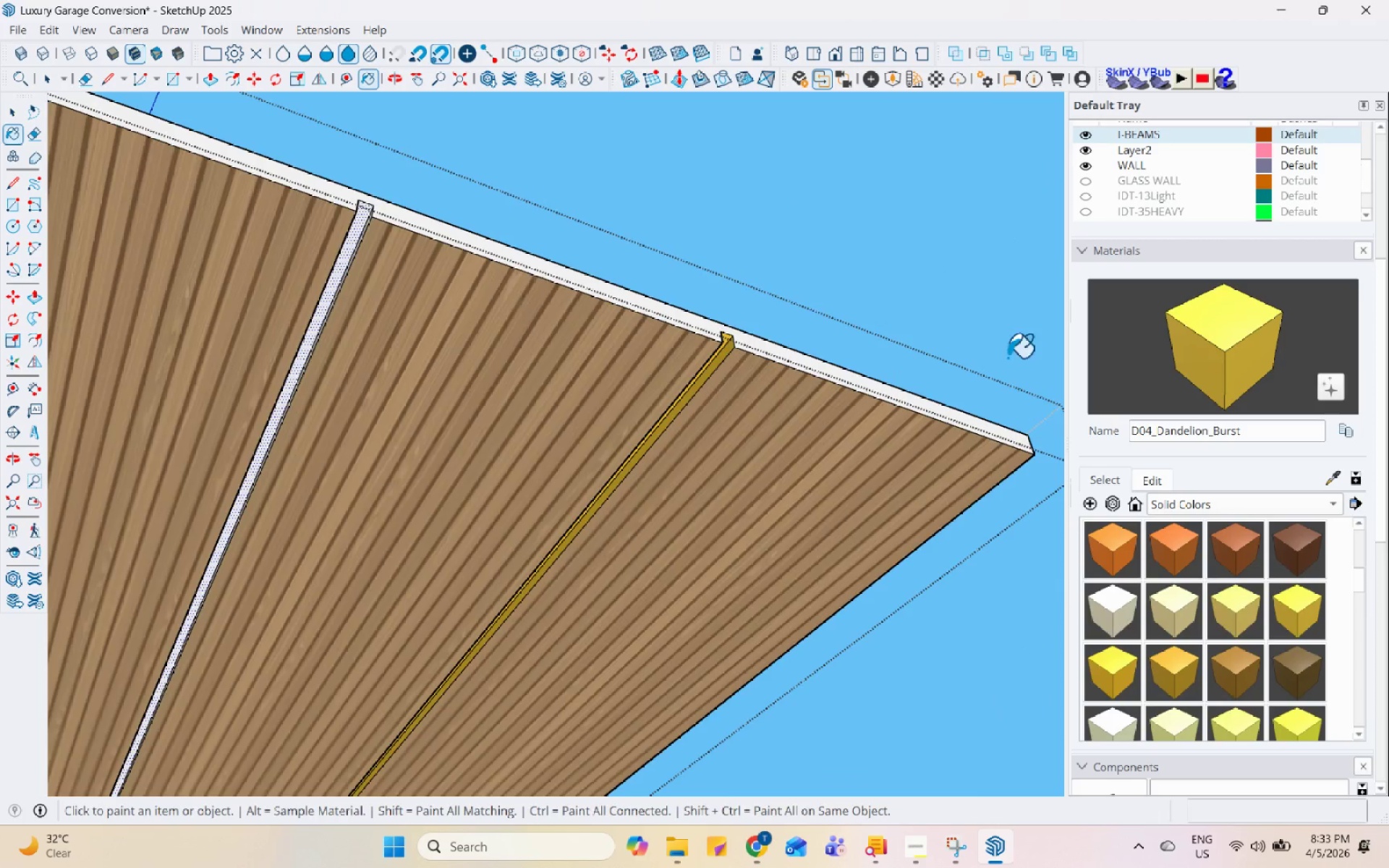 
scroll: coordinate [311, 205], scroll_direction: up, amount: 7.0
 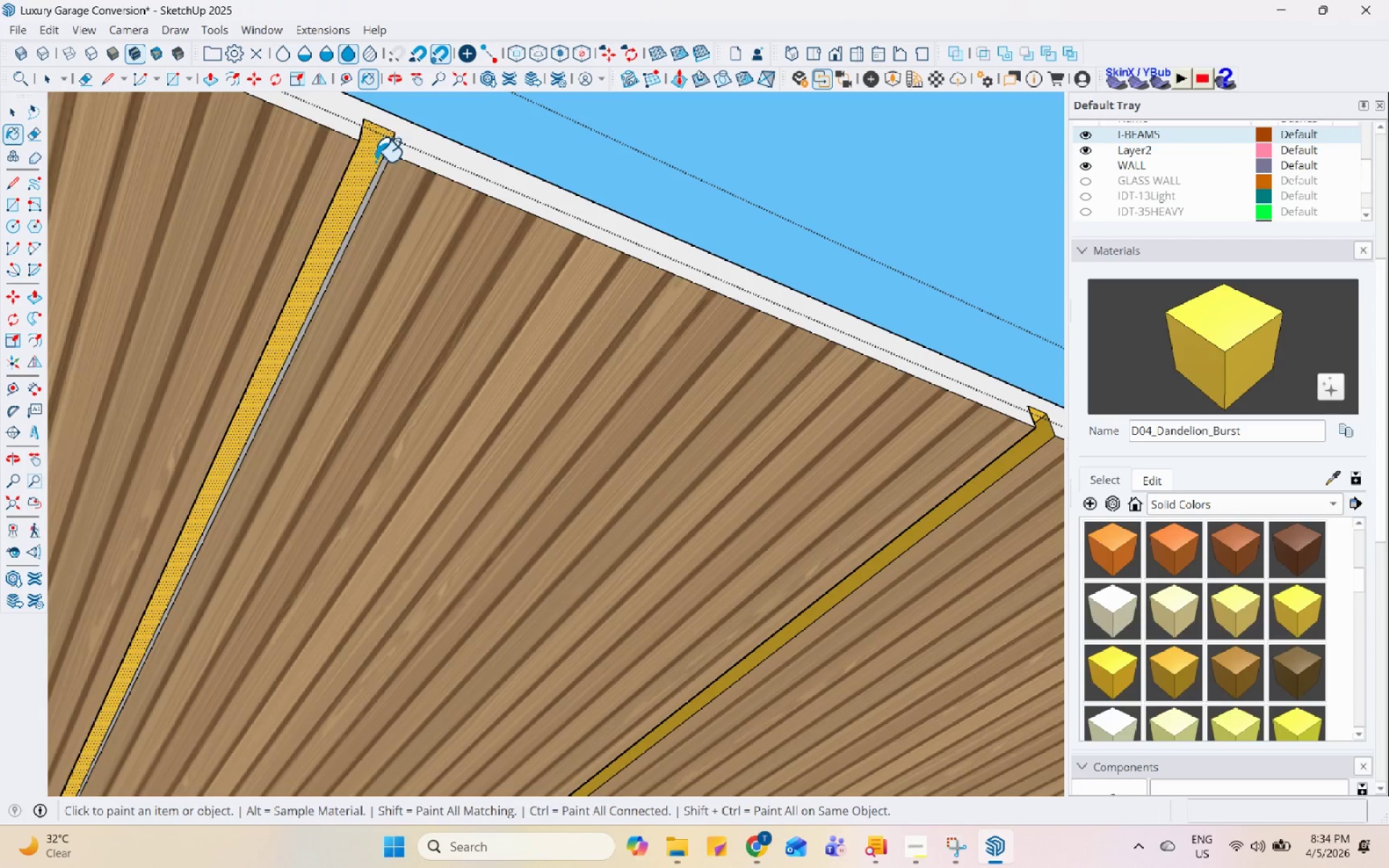 
double_click([382, 166])
 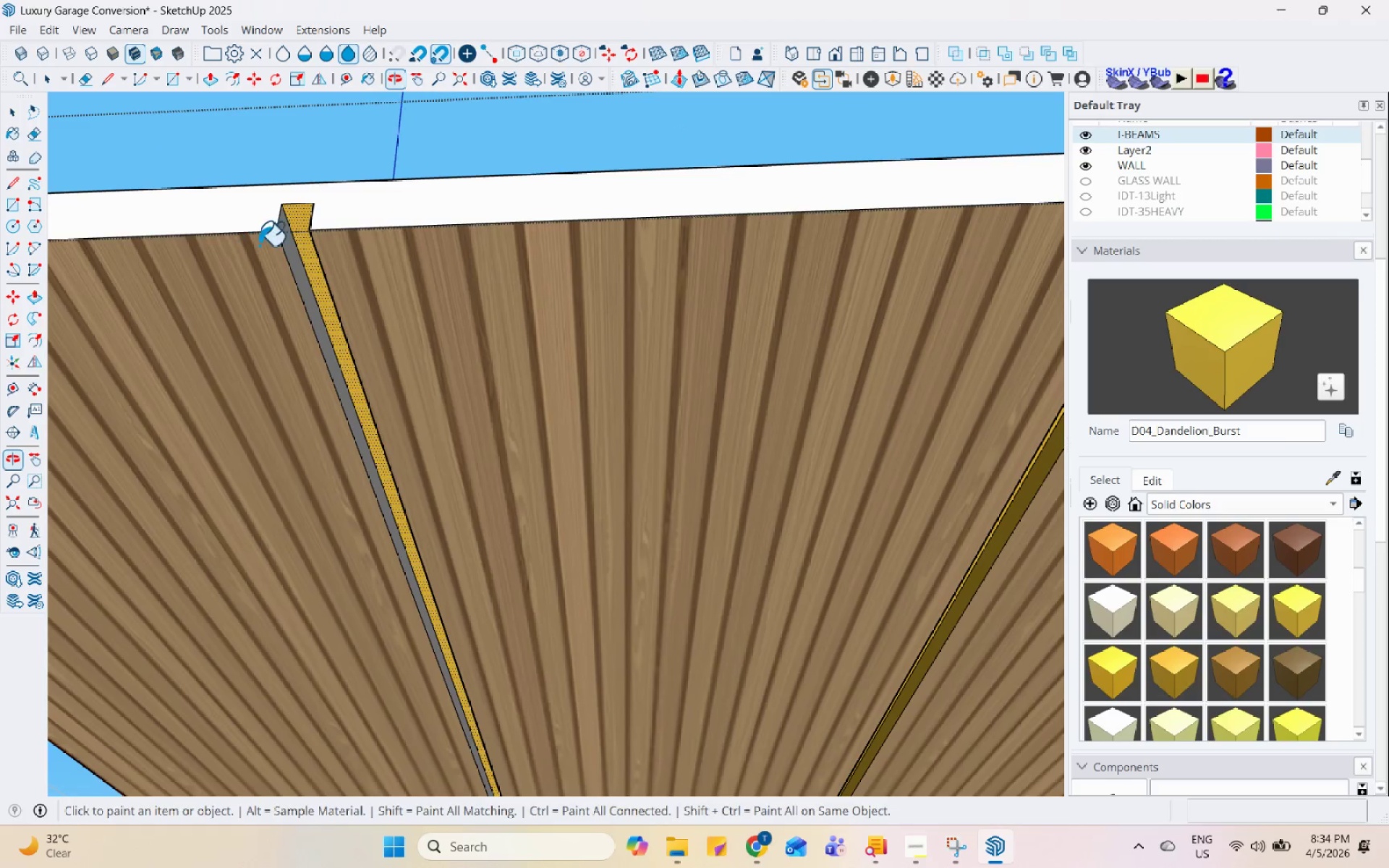 
left_click([285, 237])
 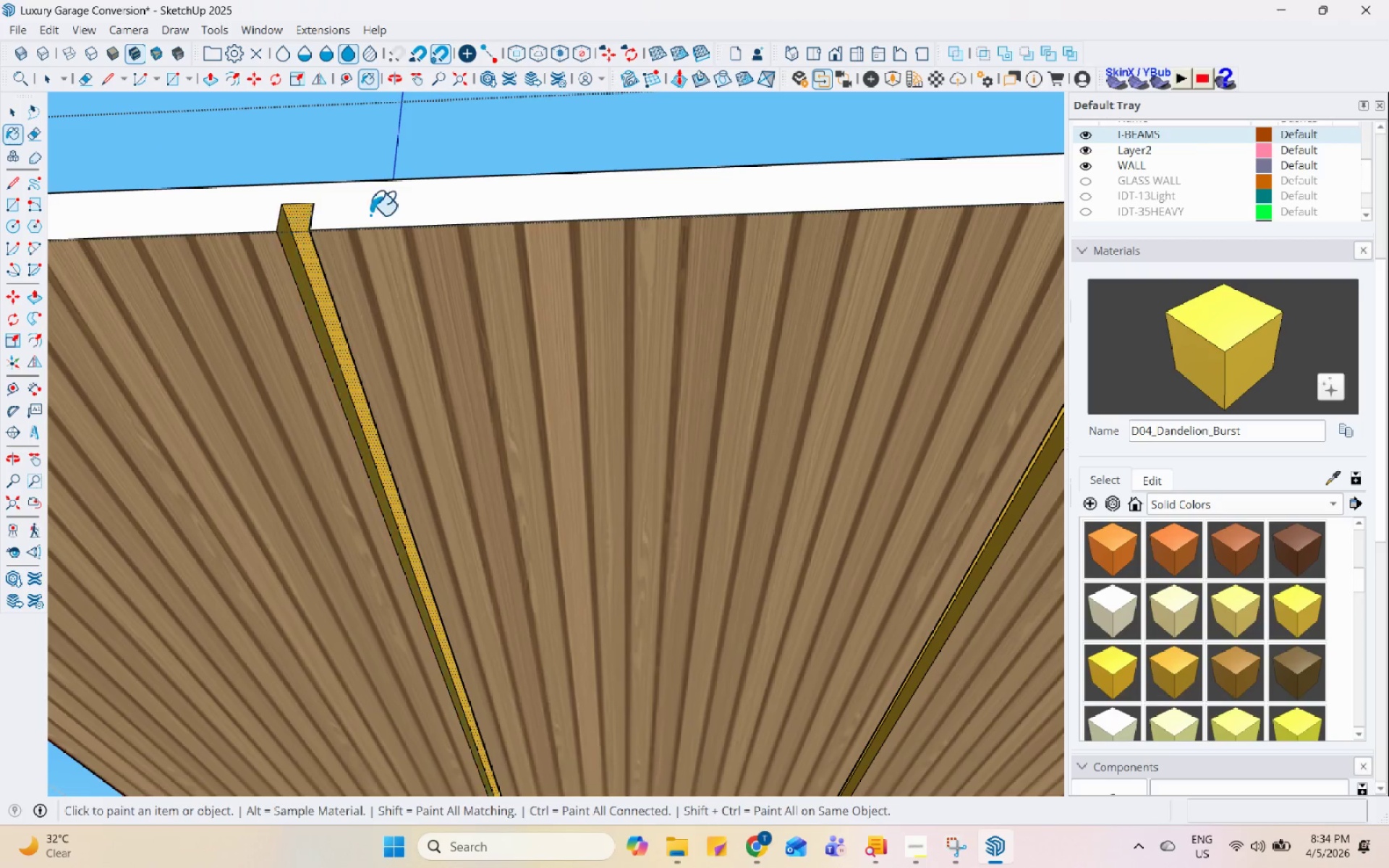 
key(Space)
 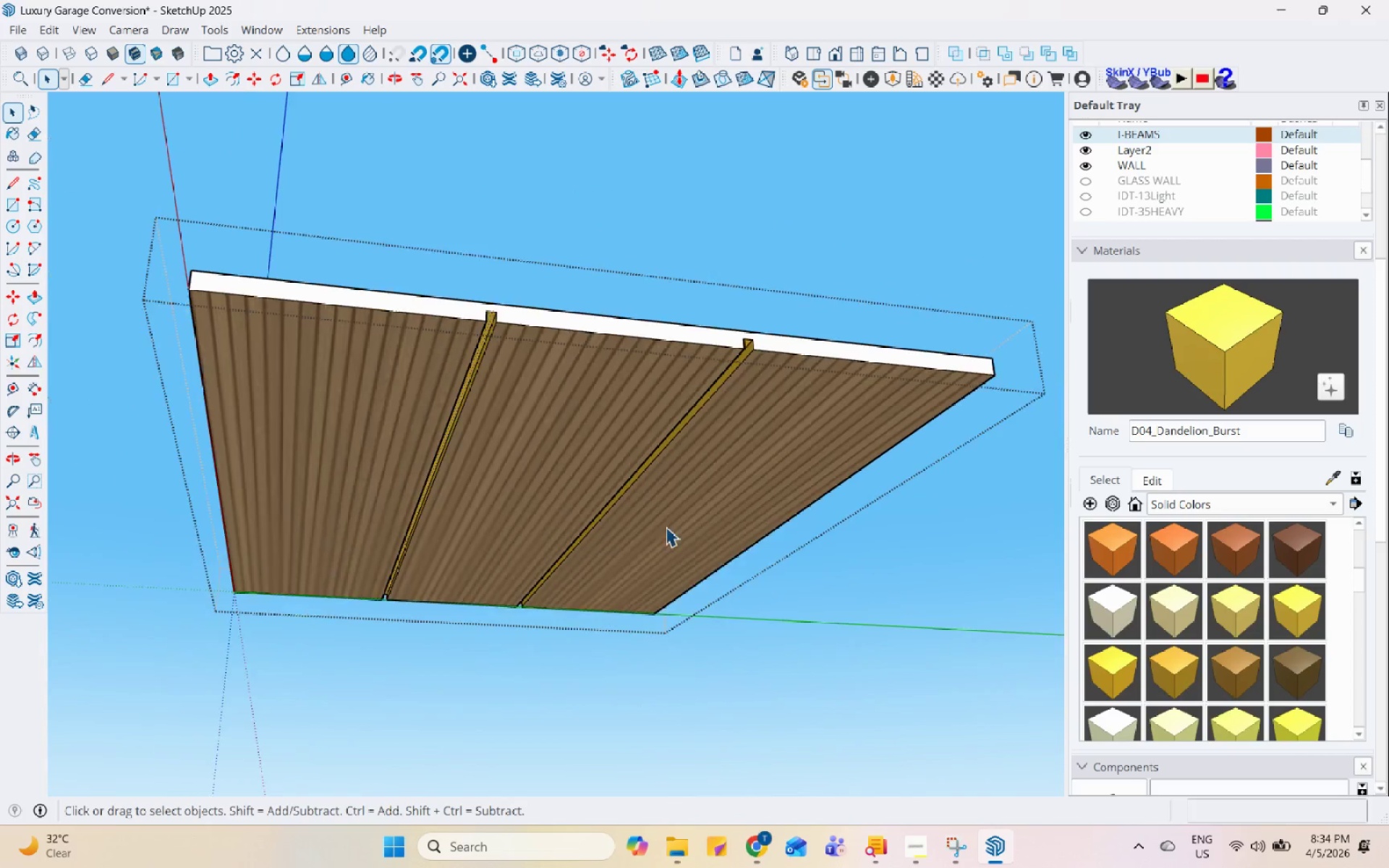 
key(Escape)
 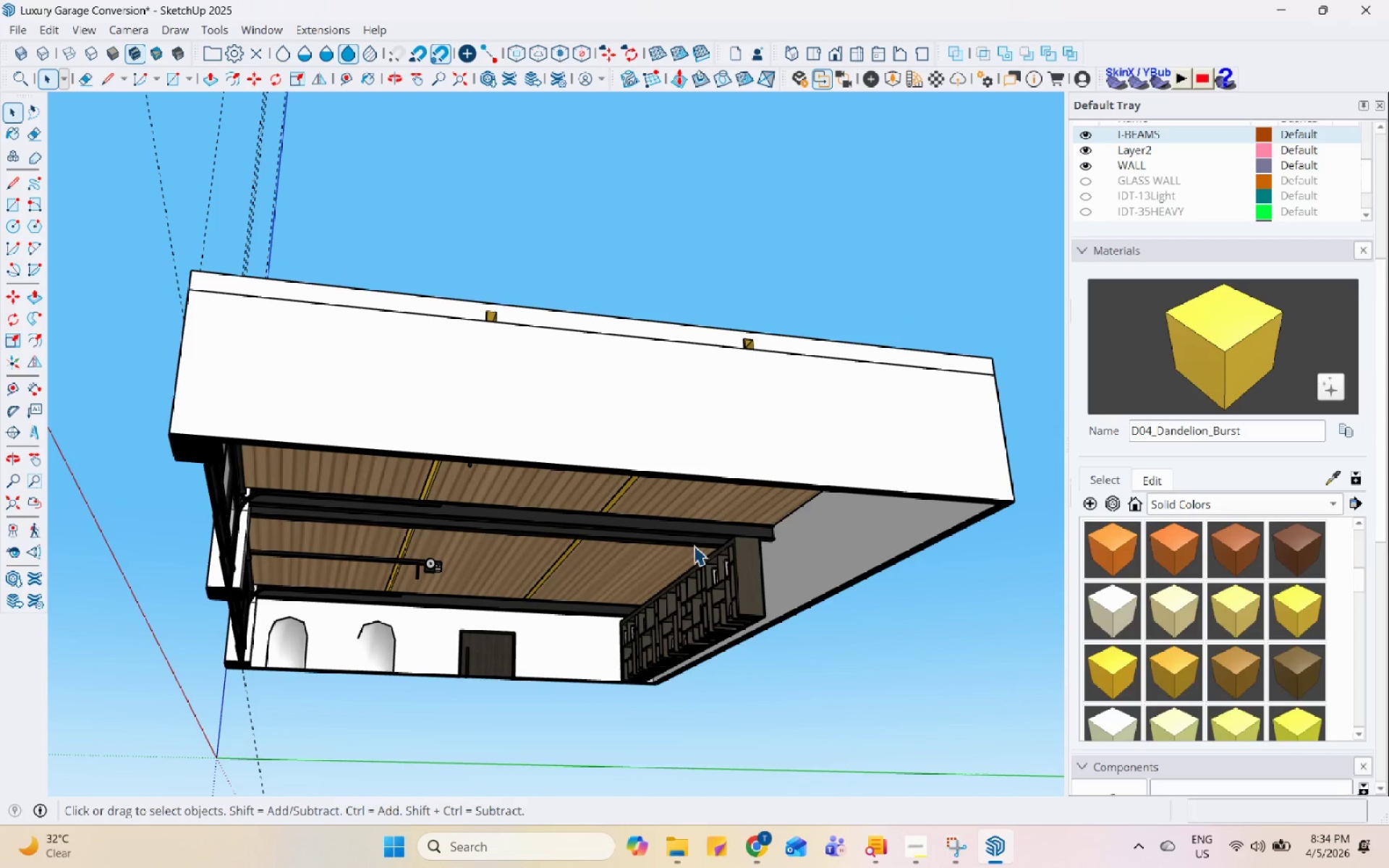 
key(Escape)
 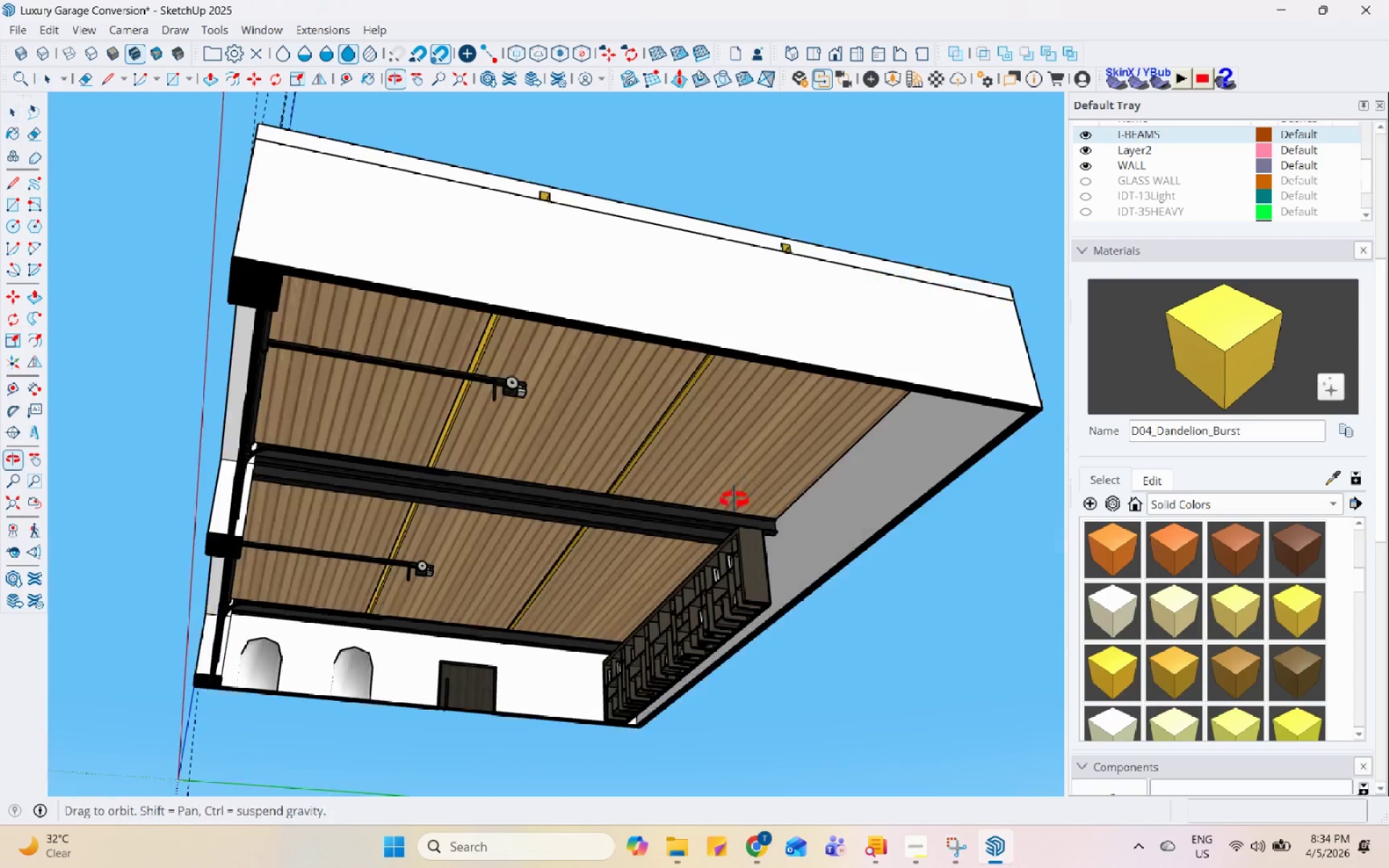 
scroll: coordinate [644, 504], scroll_direction: down, amount: 11.0
 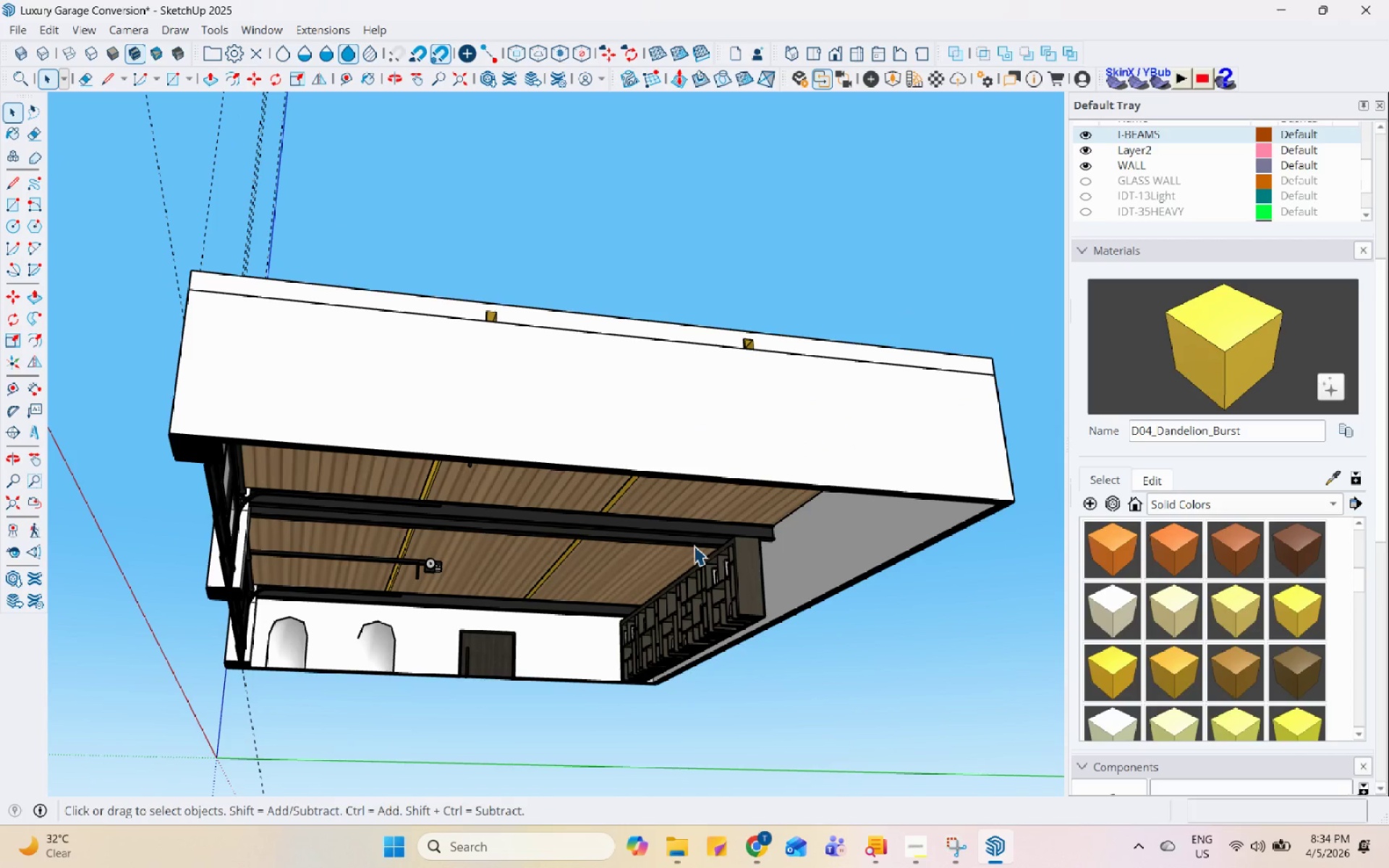 
scroll: coordinate [524, 656], scroll_direction: up, amount: 8.0
 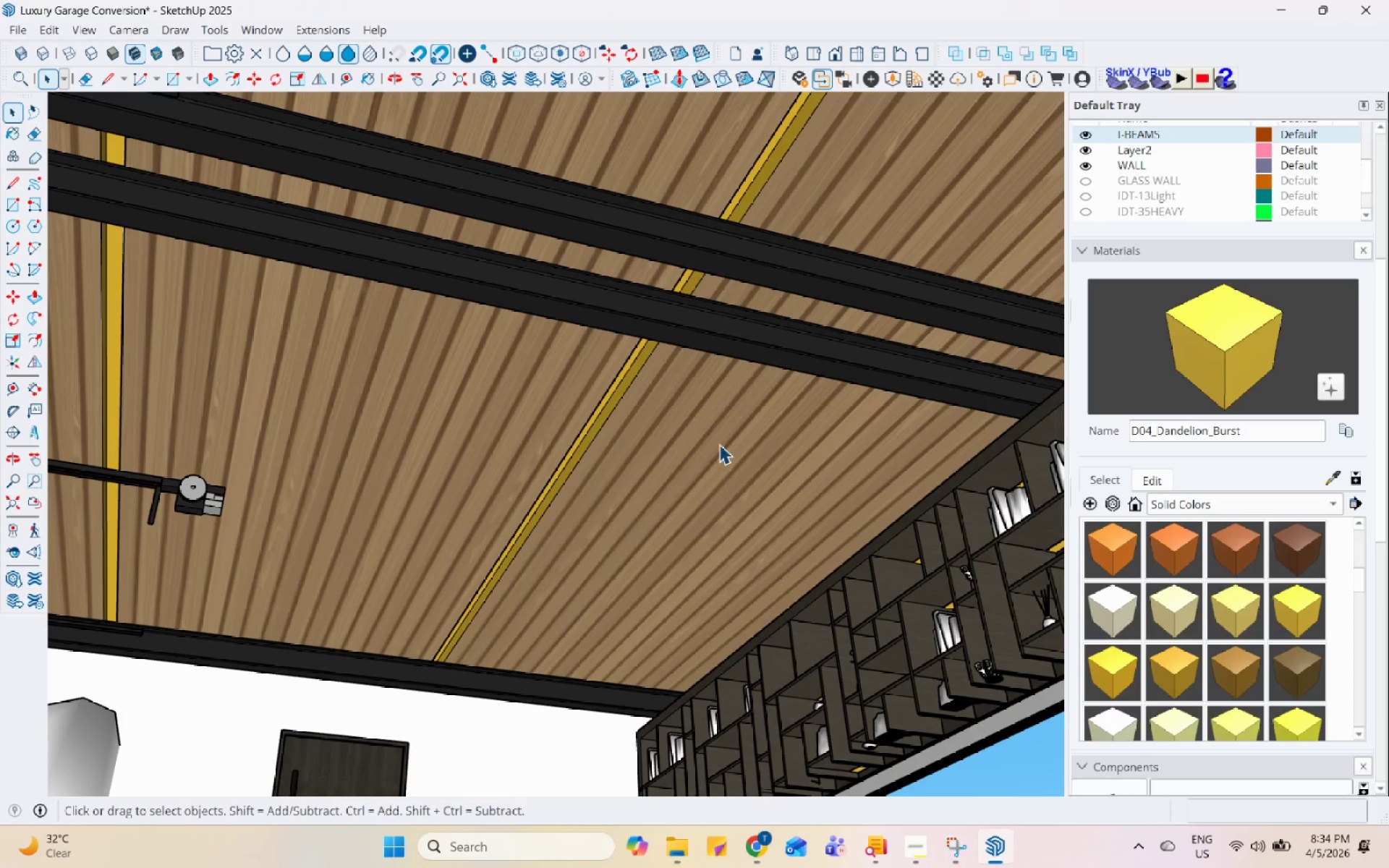 
scroll: coordinate [709, 512], scroll_direction: down, amount: 3.0
 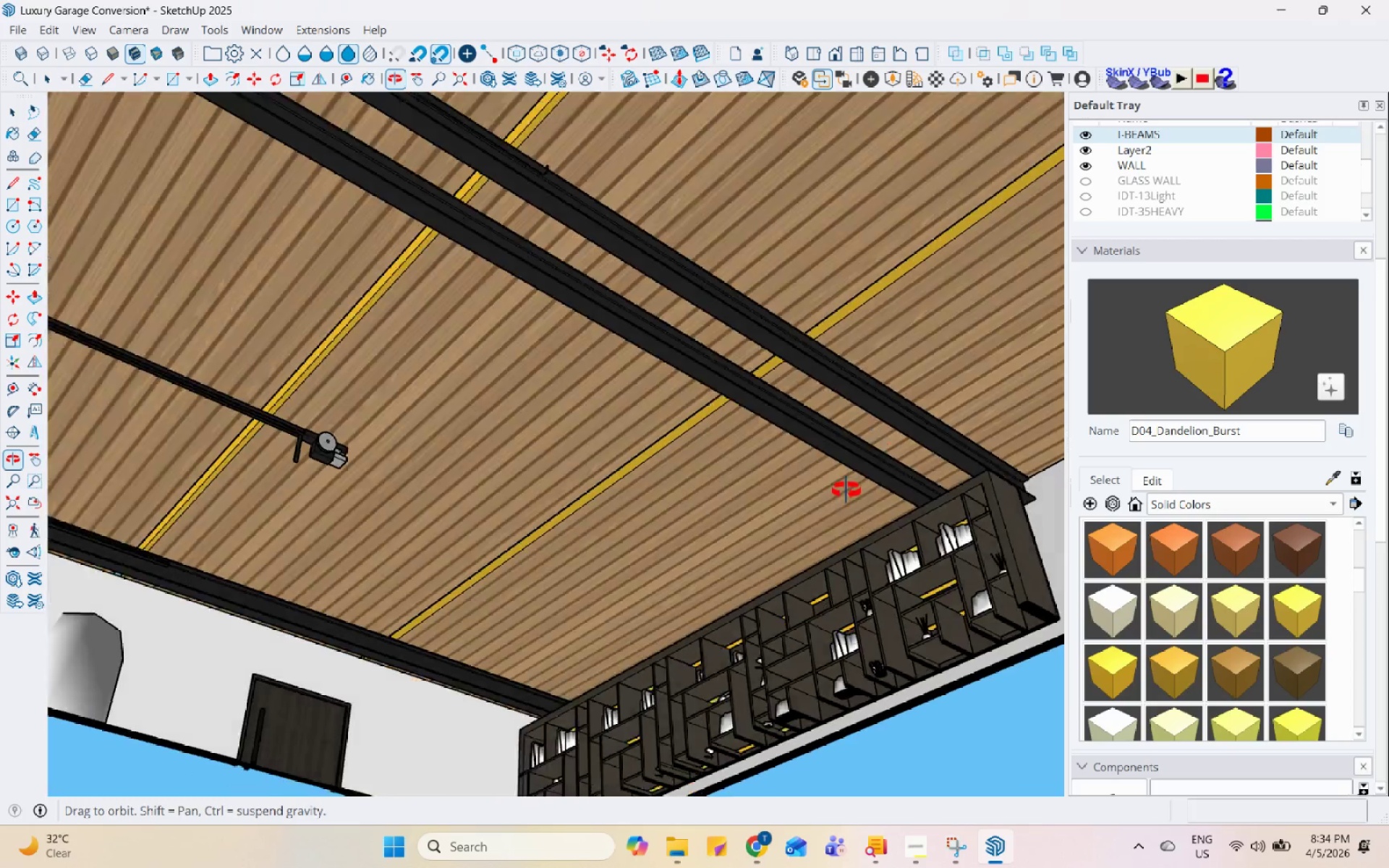 
middle_click([663, 608])
 